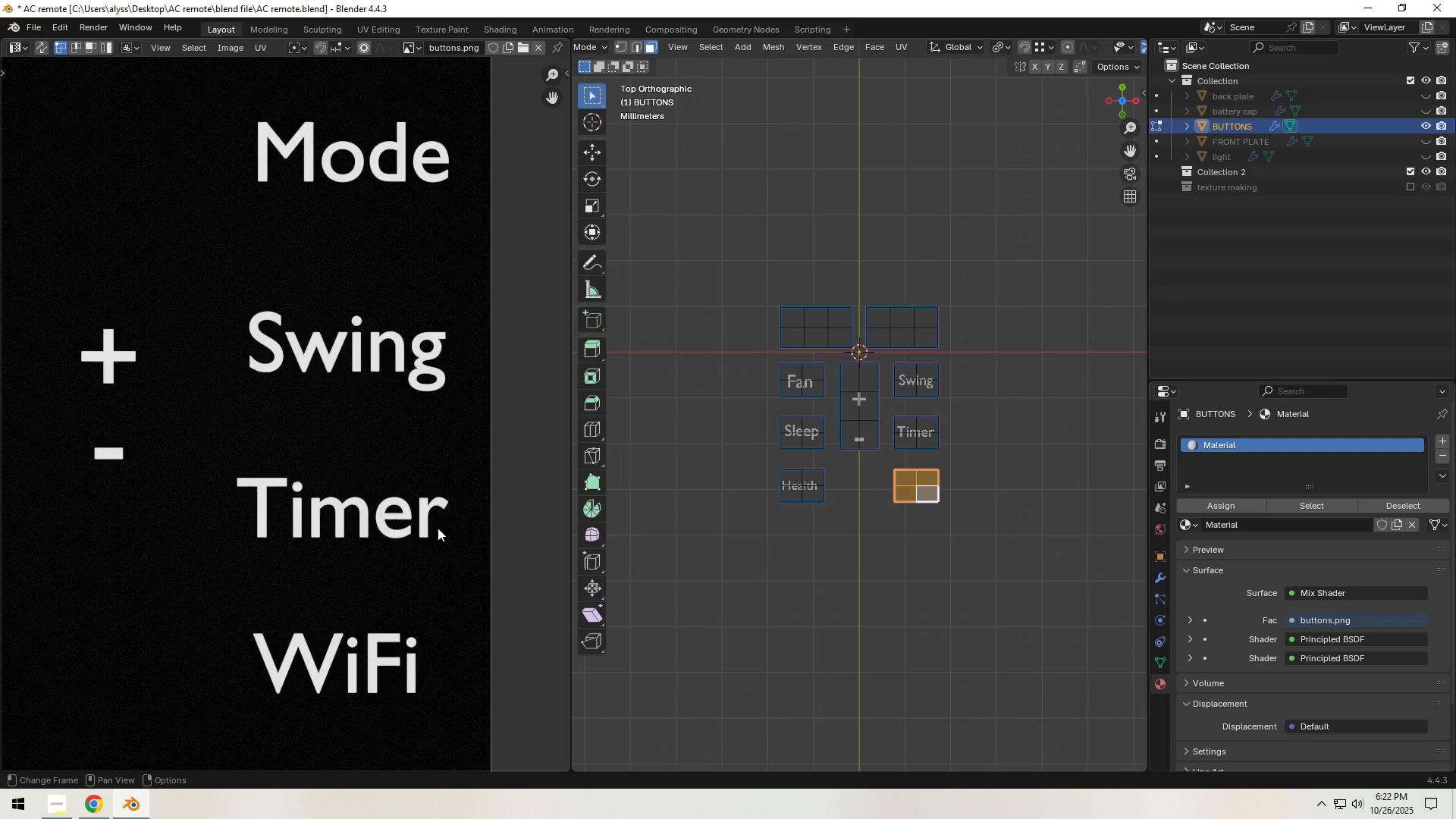 
scroll: coordinate [441, 526], scroll_direction: down, amount: 8.0
 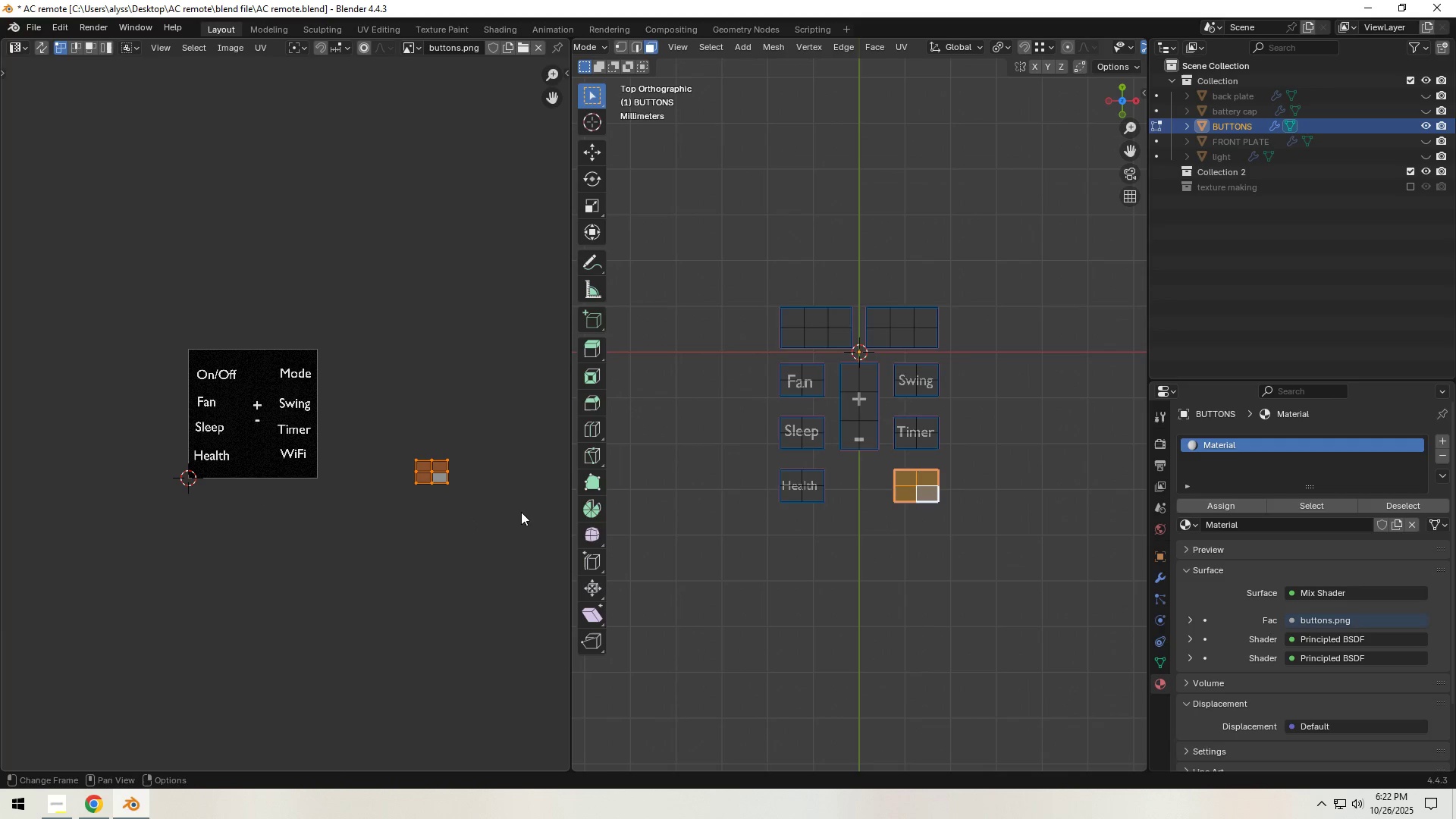 
type(gxgz)
 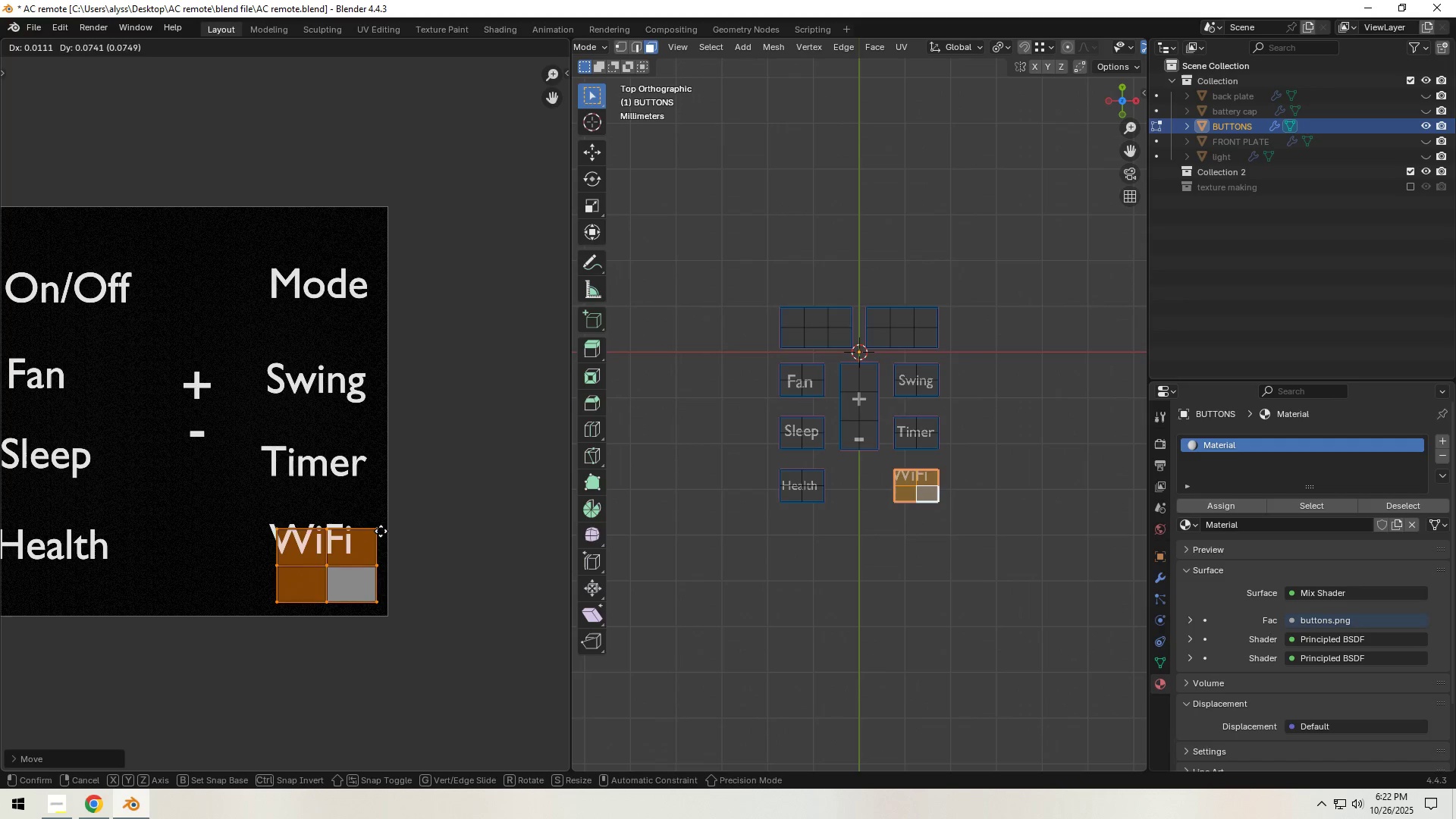 
scroll: coordinate [347, 522], scroll_direction: up, amount: 5.0
 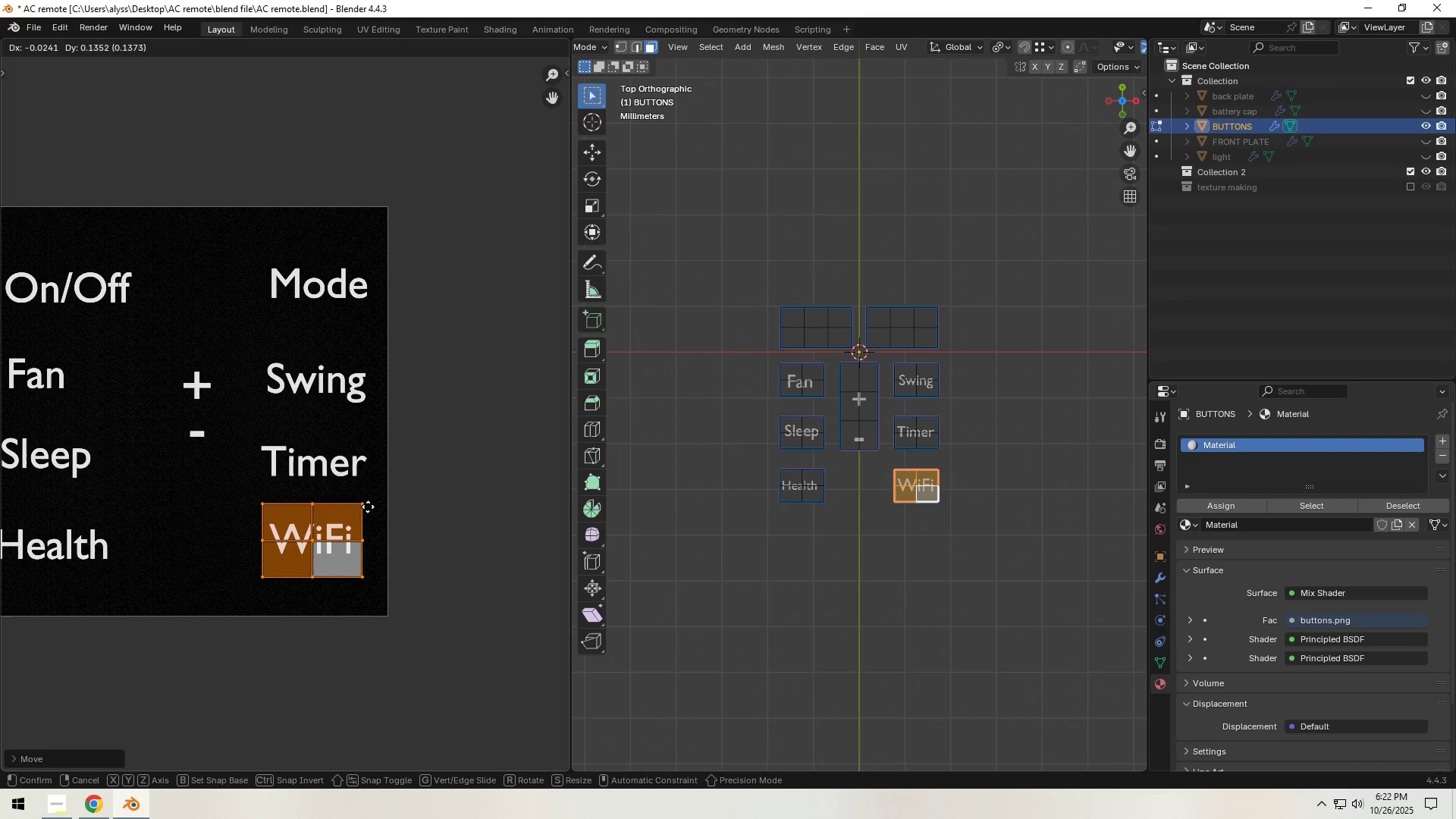 
left_click([368, 506])
 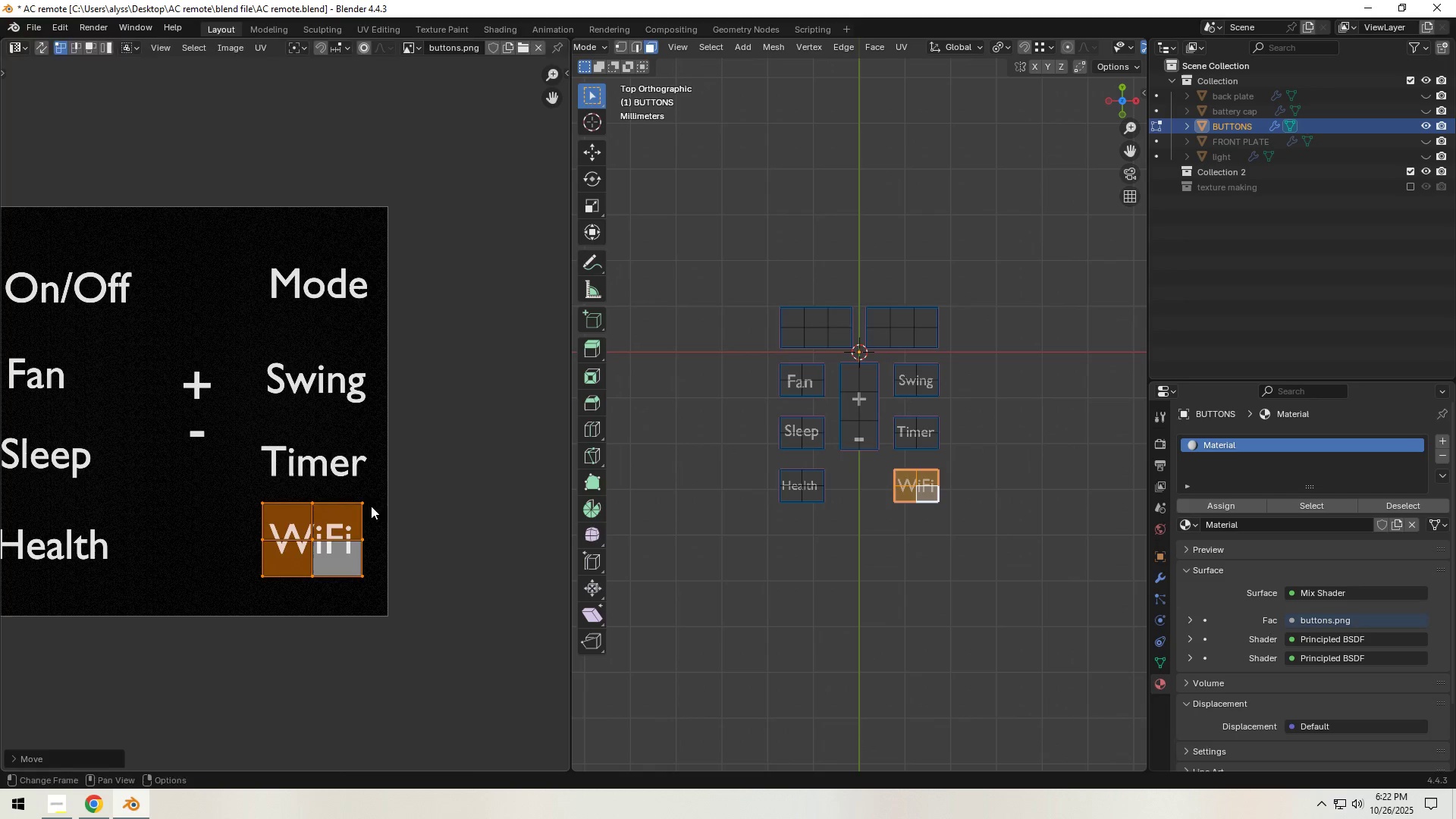 
key(S)
 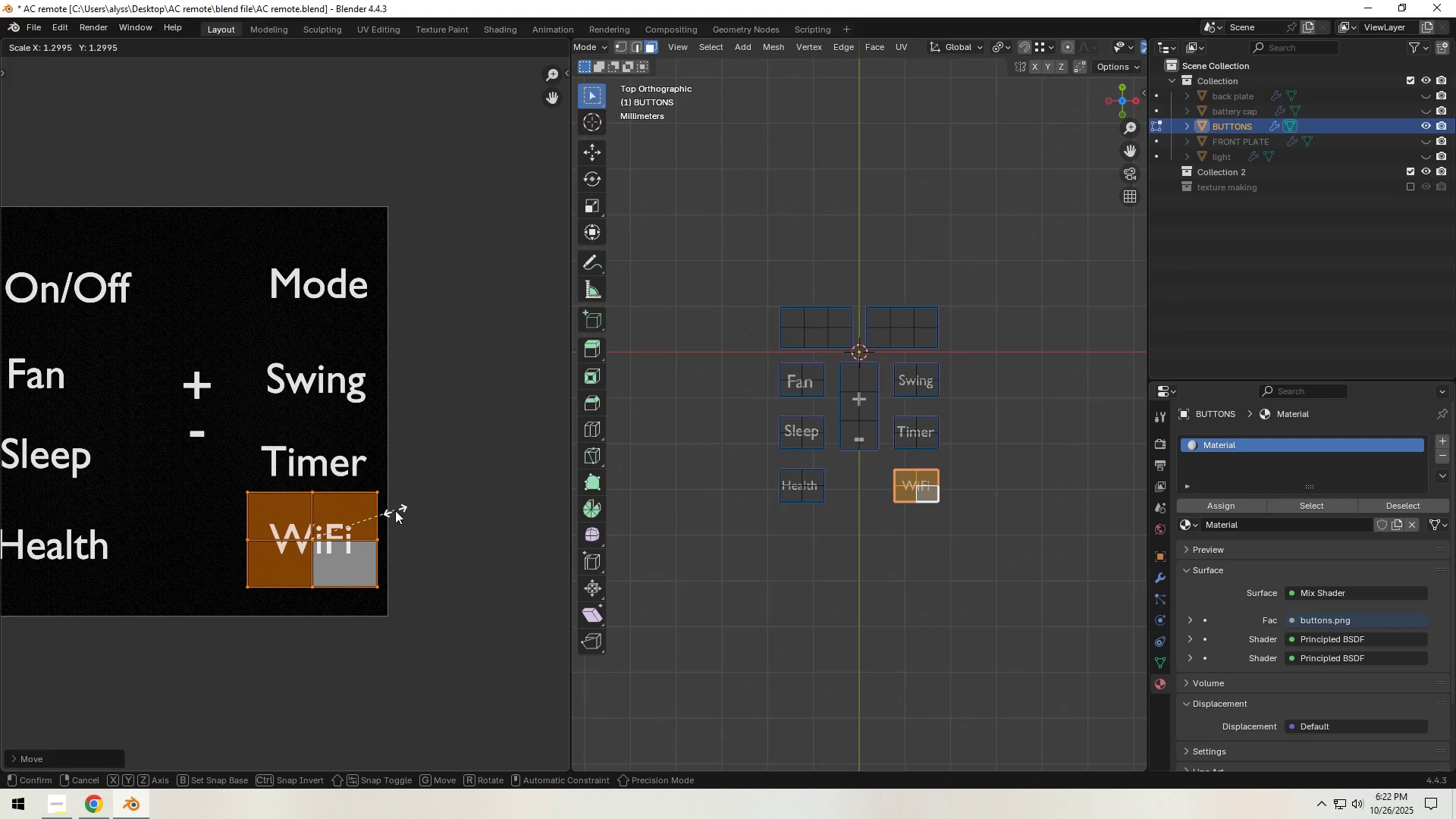 
left_click([395, 510])
 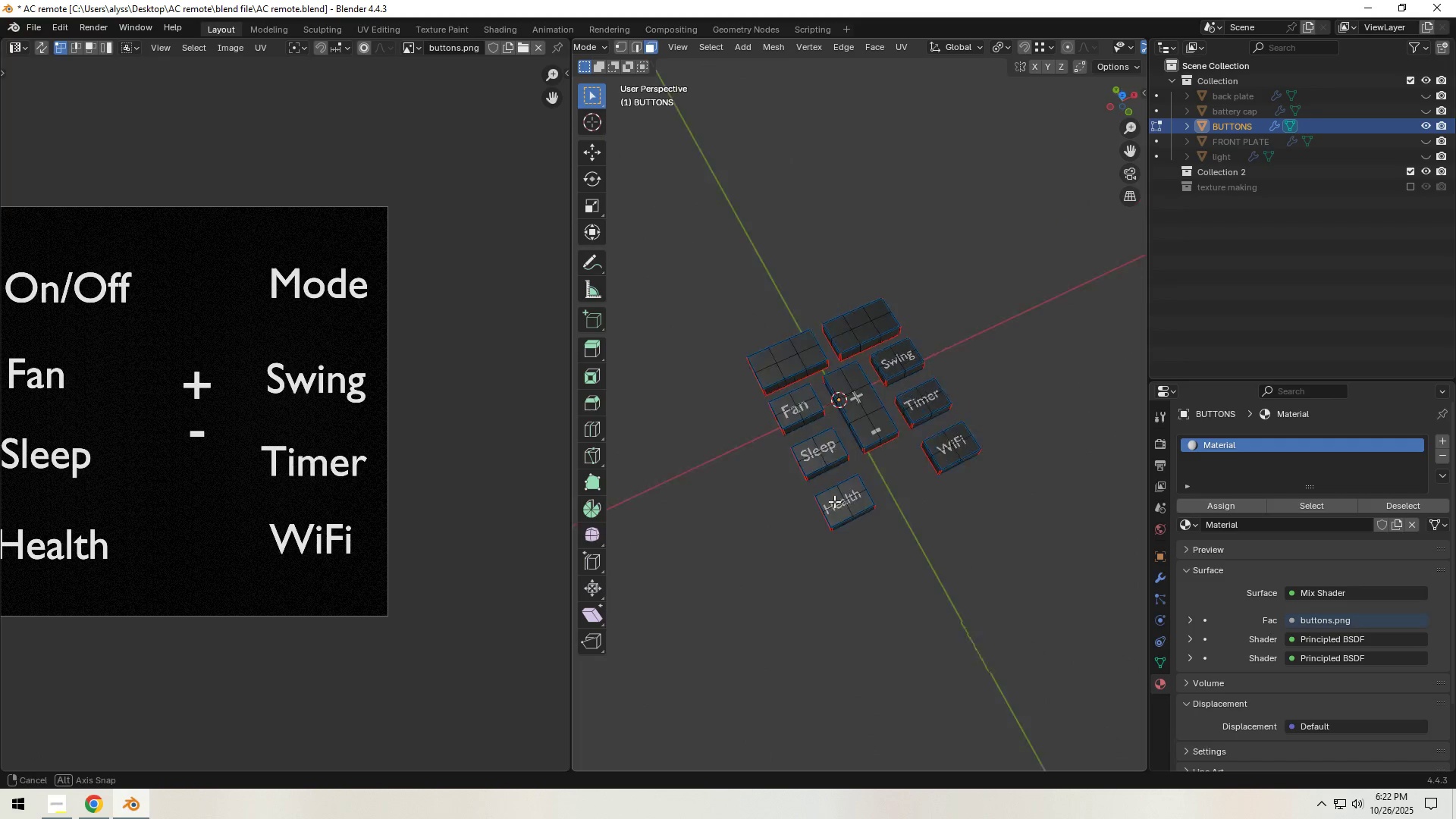 
left_click([858, 341])
 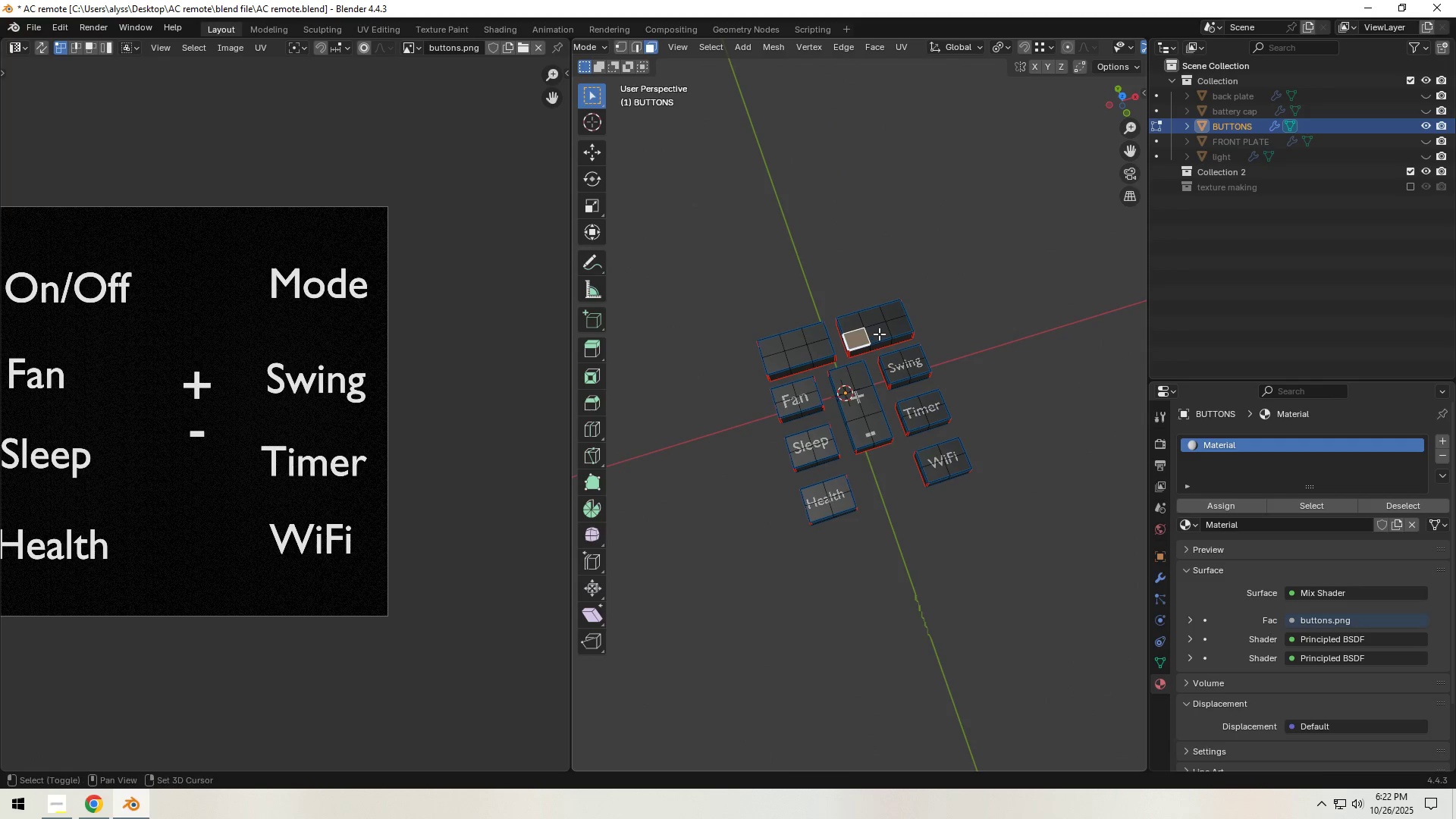 
hold_key(key=ShiftLeft, duration=1.5)
double_click([879, 334])
 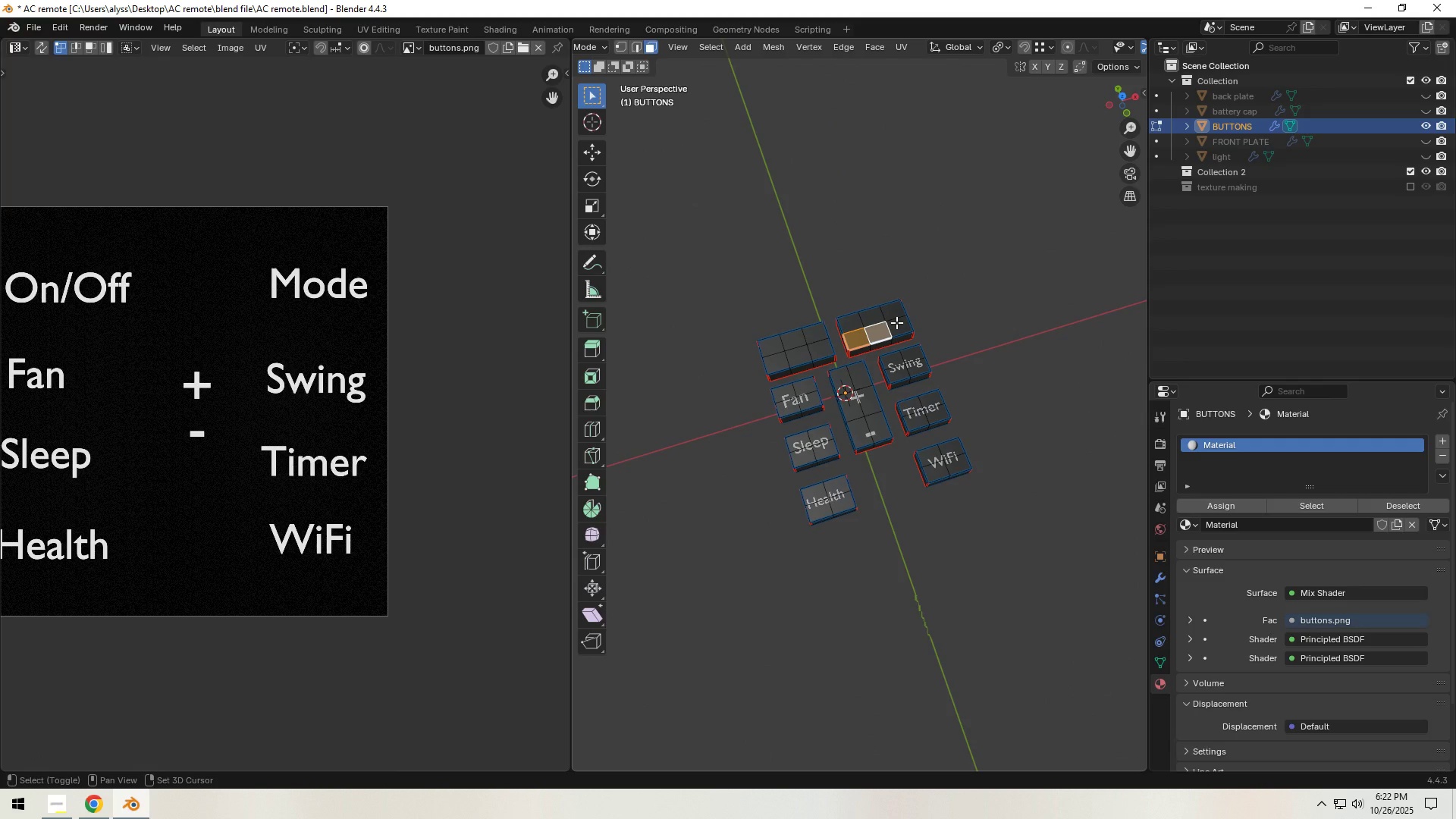 
left_click([896, 322])
 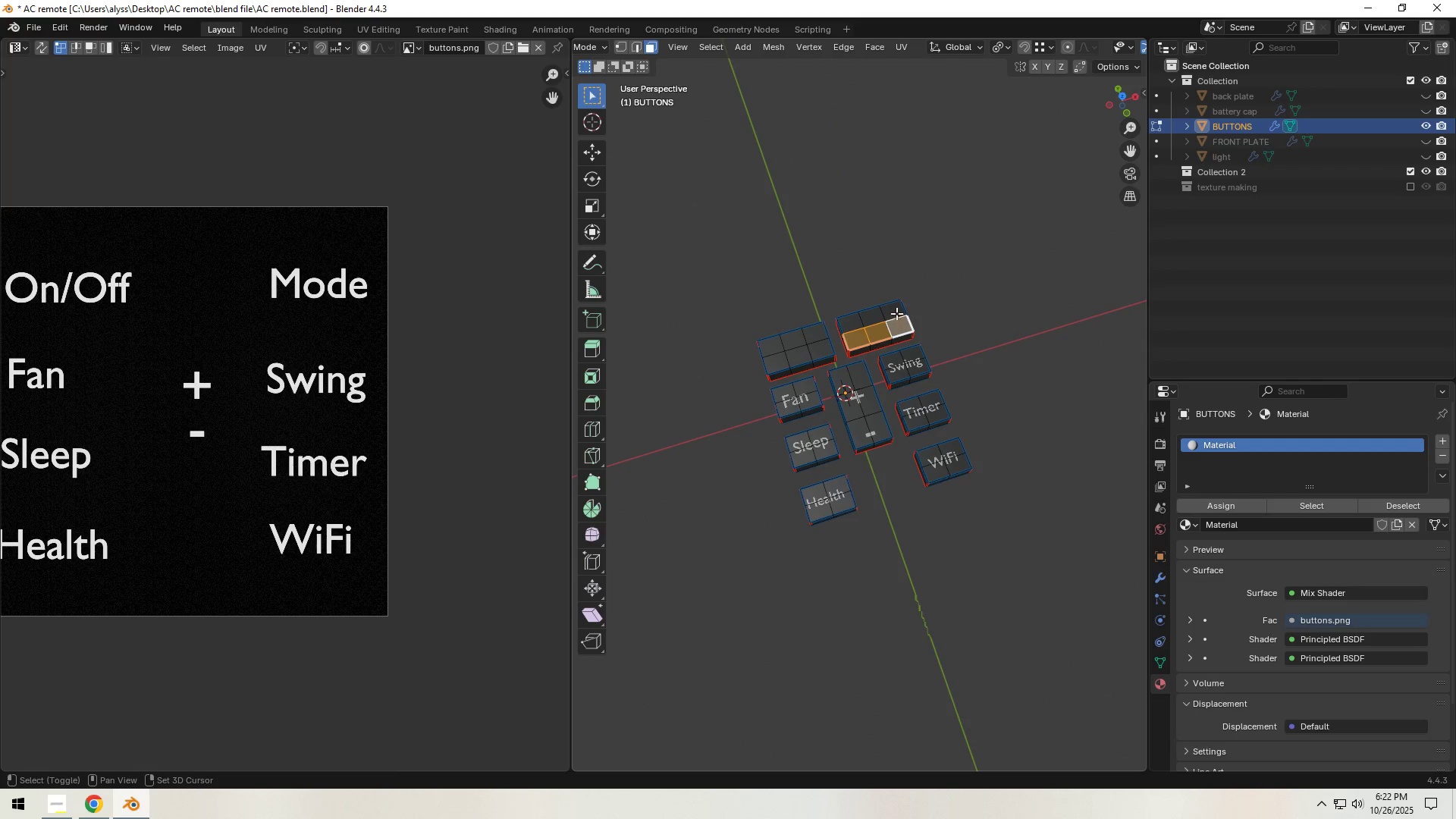 
double_click([896, 313])
 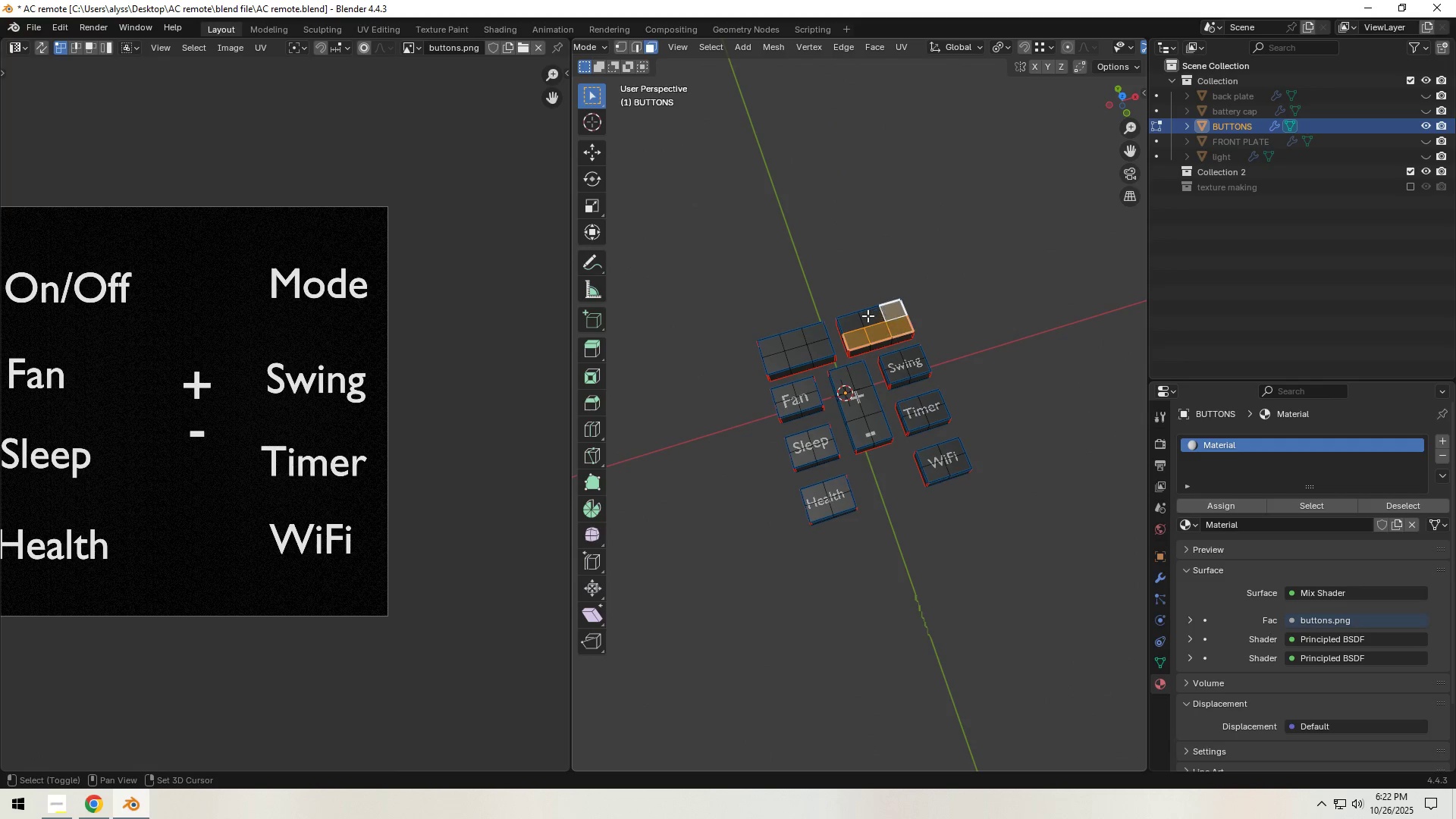 
hold_key(key=ShiftLeft, duration=0.61)
triple_click([861, 316])
 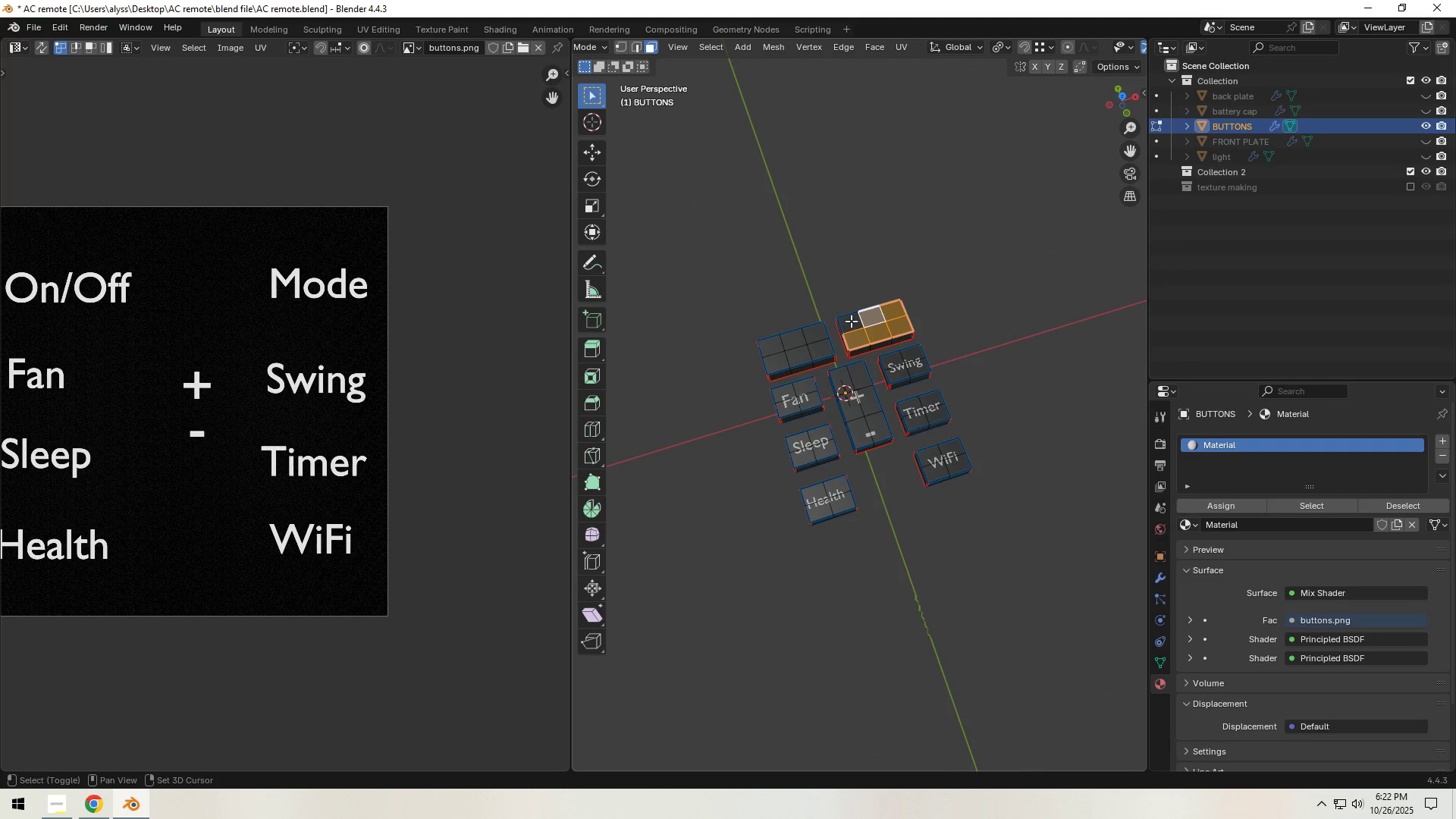 
triple_click([851, 321])
 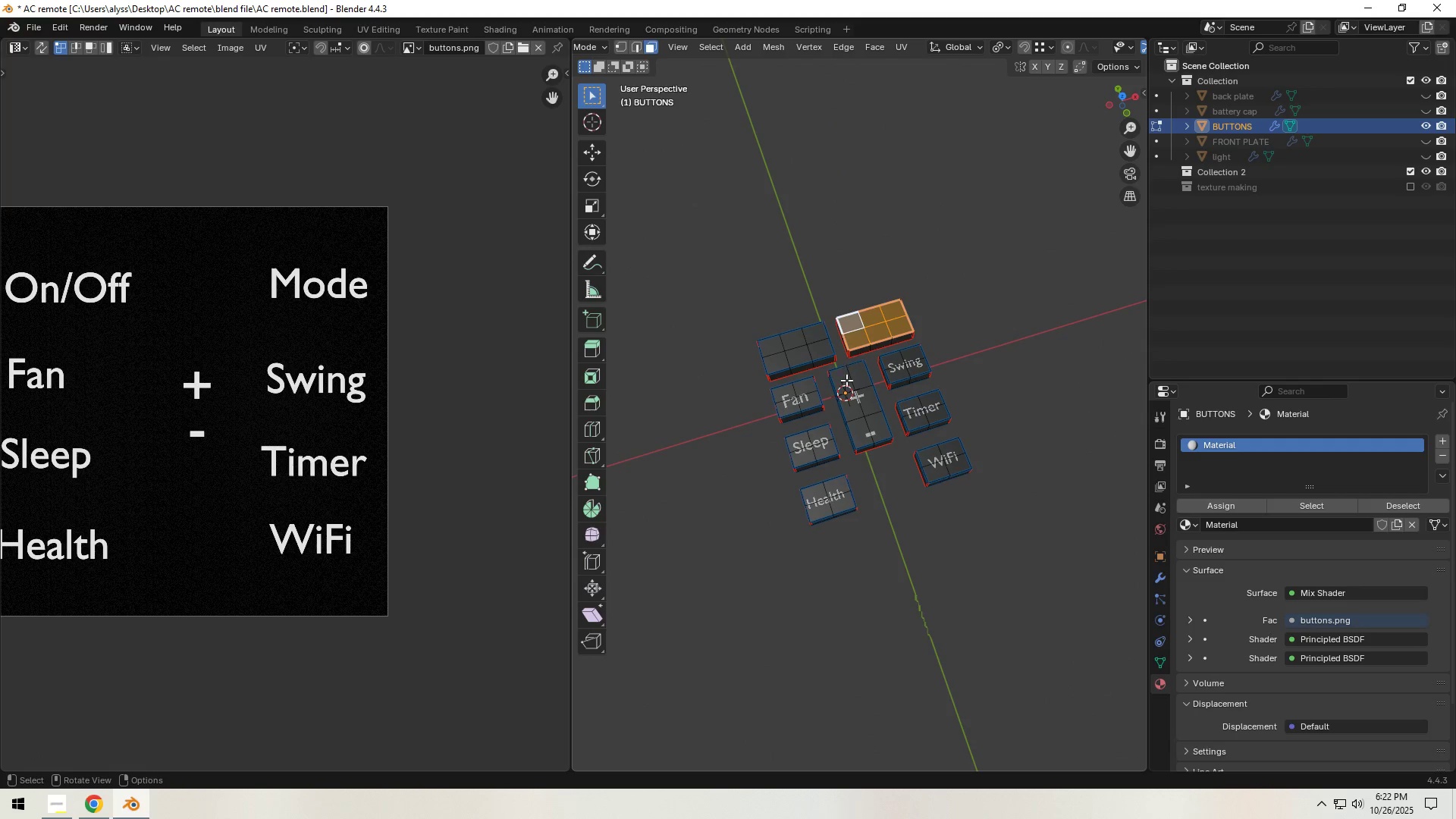 
hold_key(key=Backquote, duration=0.37)
 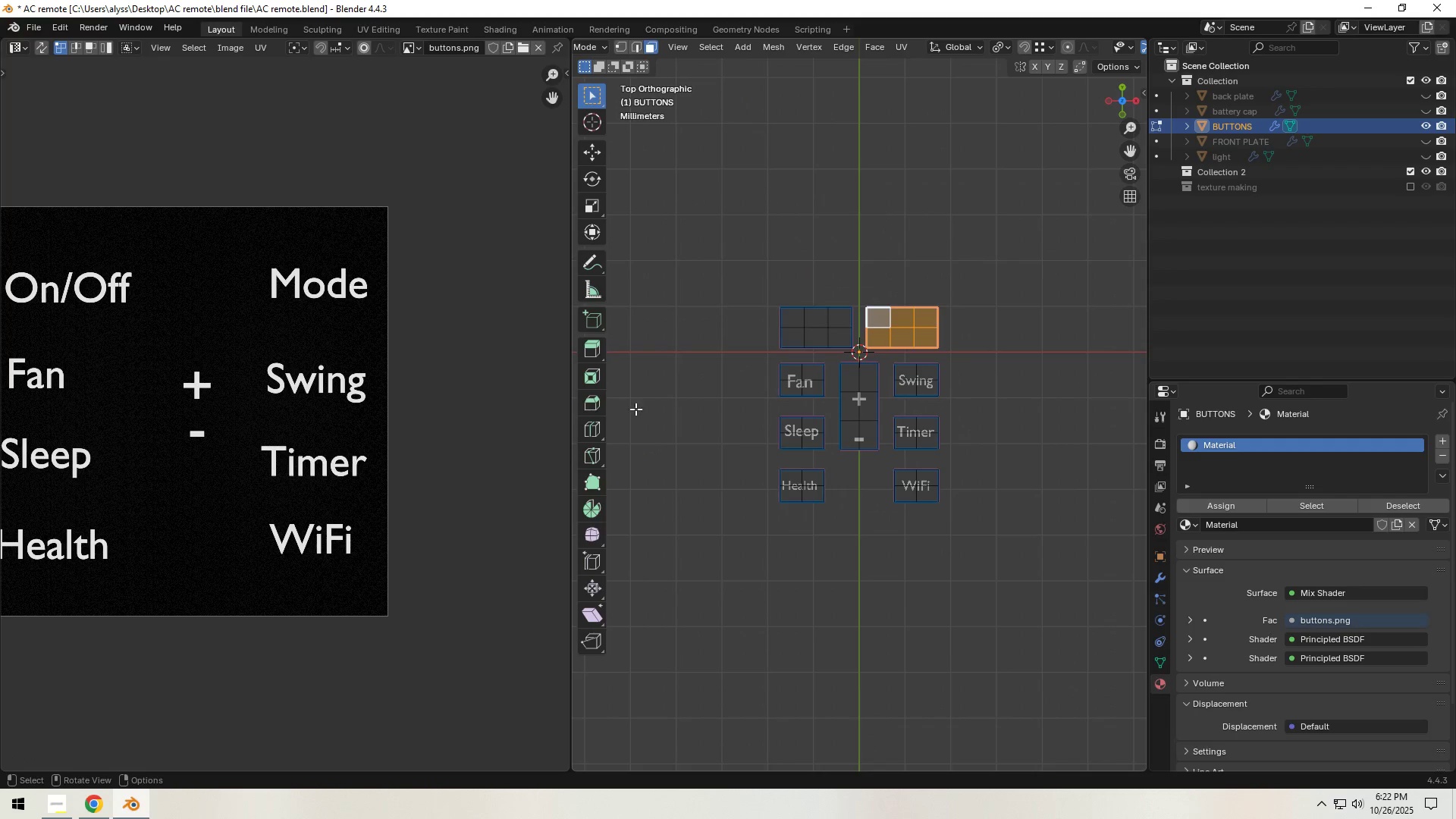 
scroll: coordinate [355, 412], scroll_direction: down, amount: 4.0
 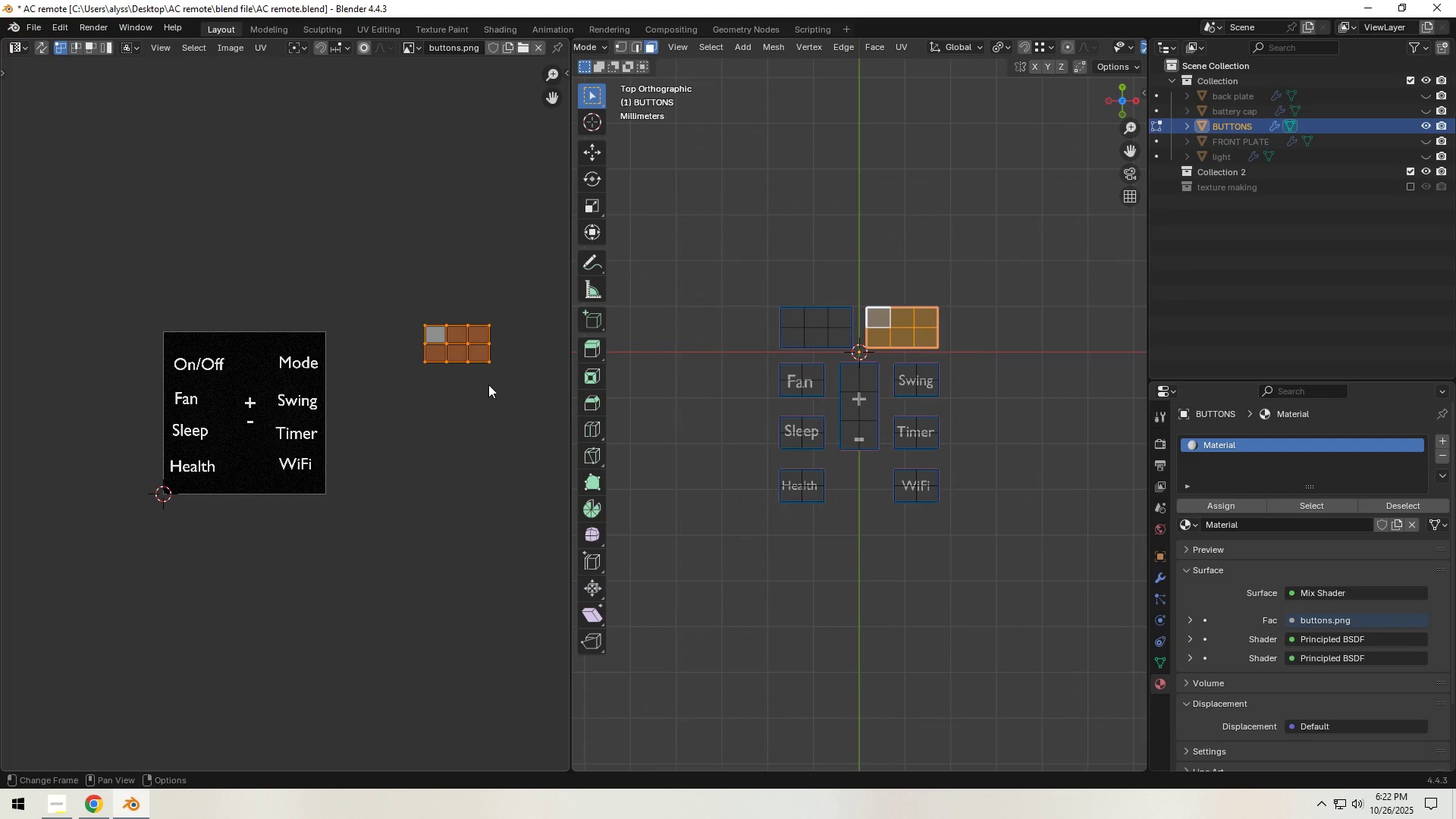 
key(G)
 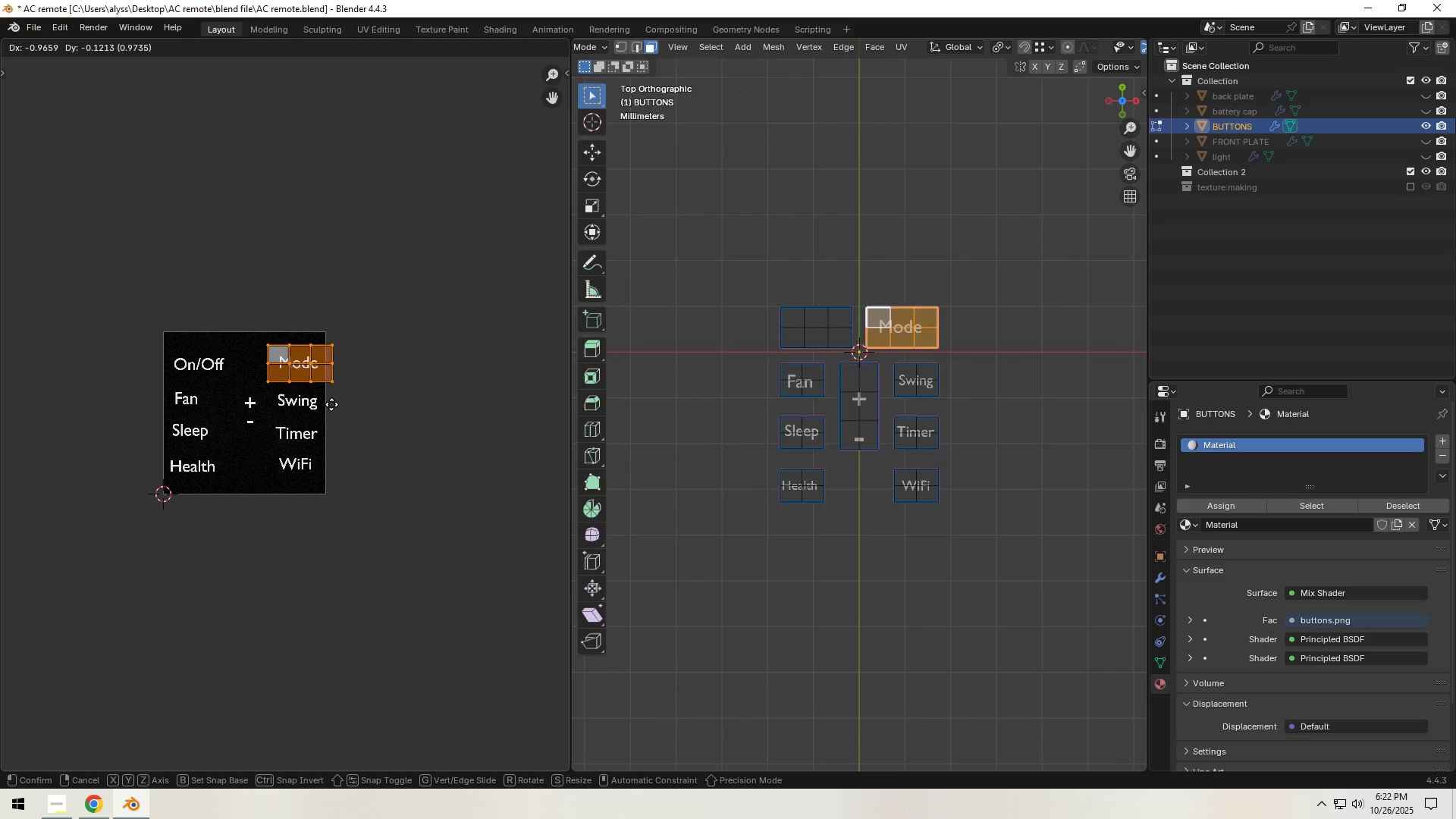 
left_click([331, 404])
 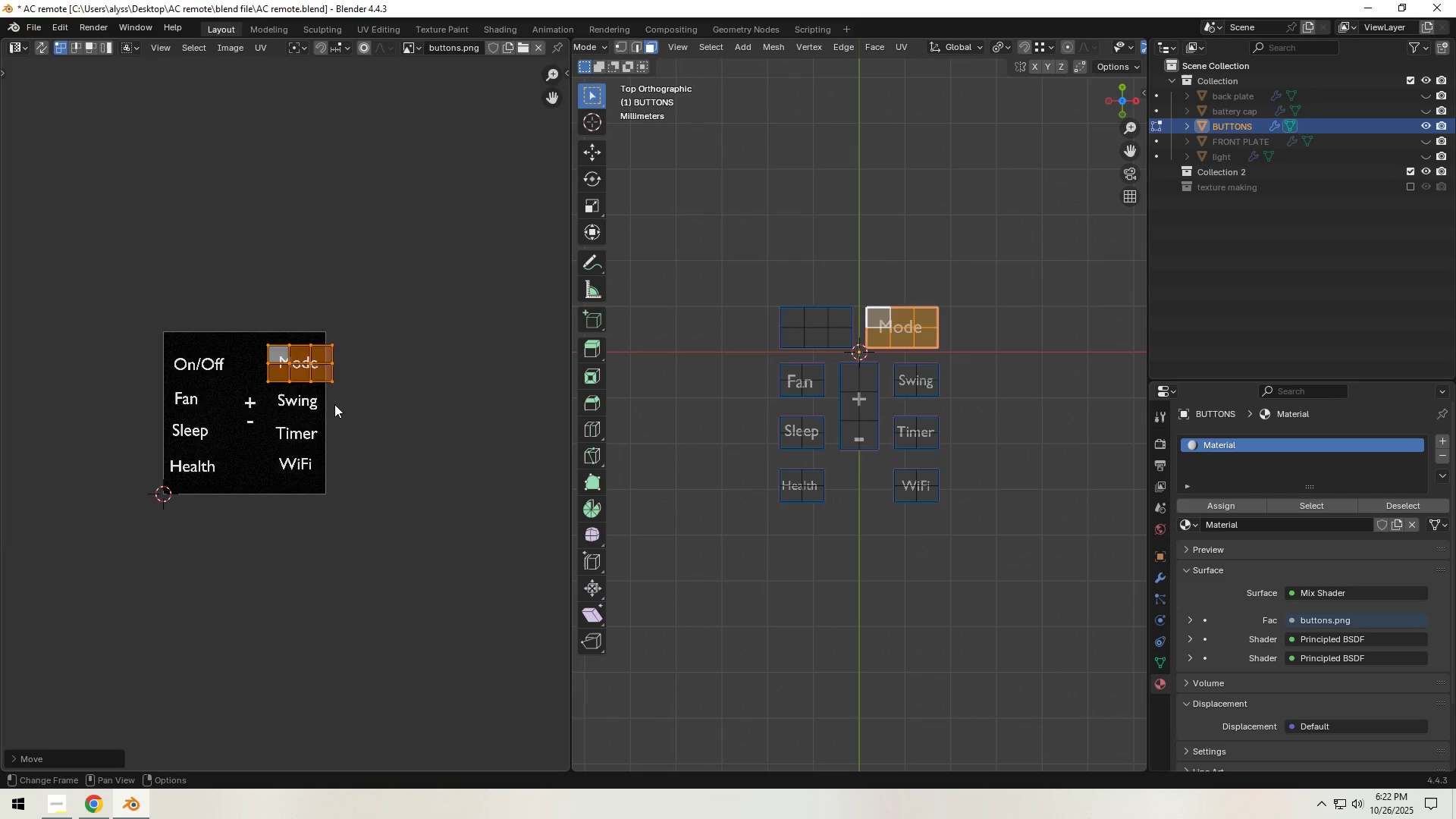 
scroll: coordinate [334, 404], scroll_direction: up, amount: 5.0
 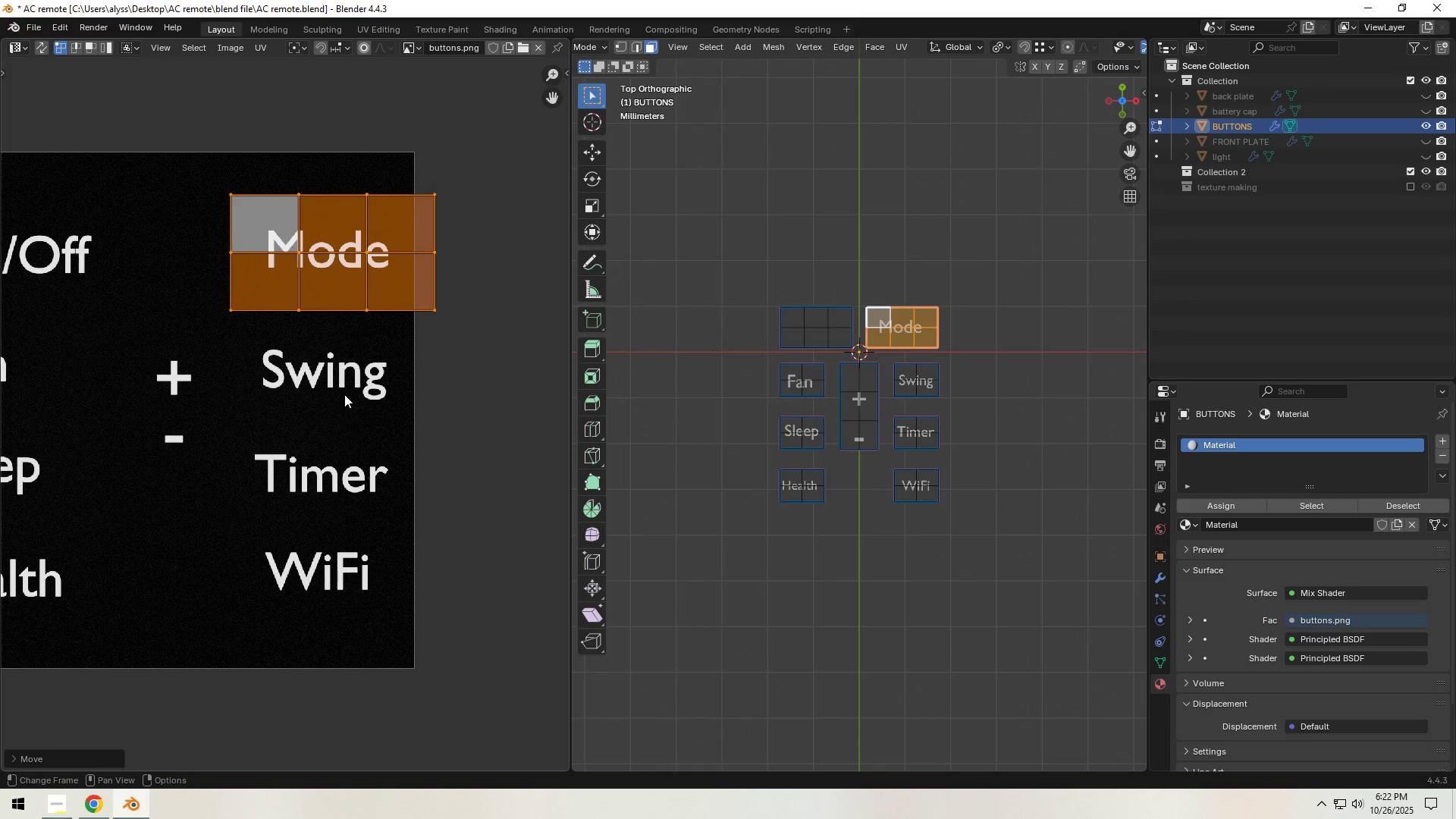 
hold_key(key=ShiftLeft, duration=0.55)
 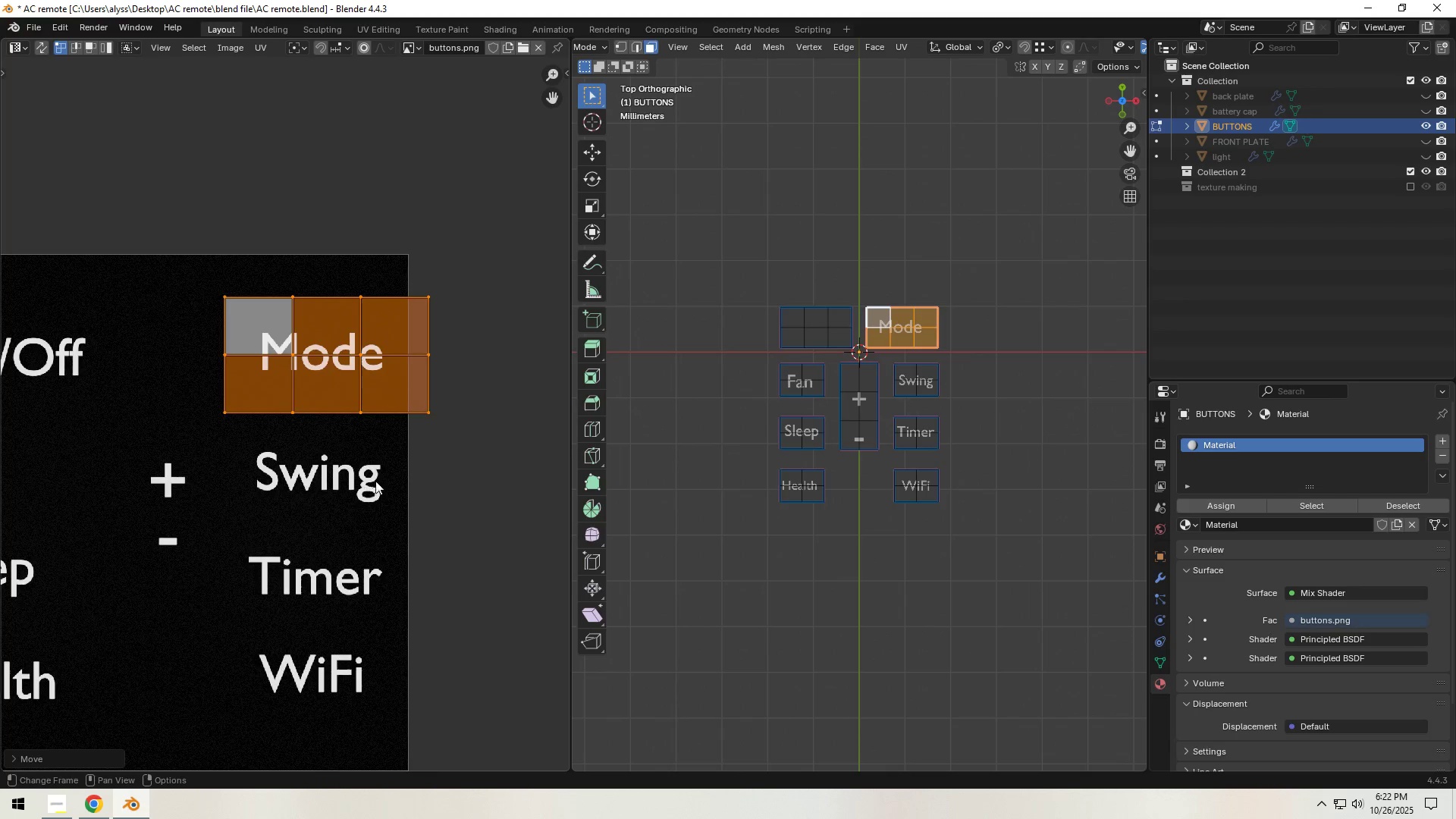 
scroll: coordinate [377, 481], scroll_direction: up, amount: 1.0
 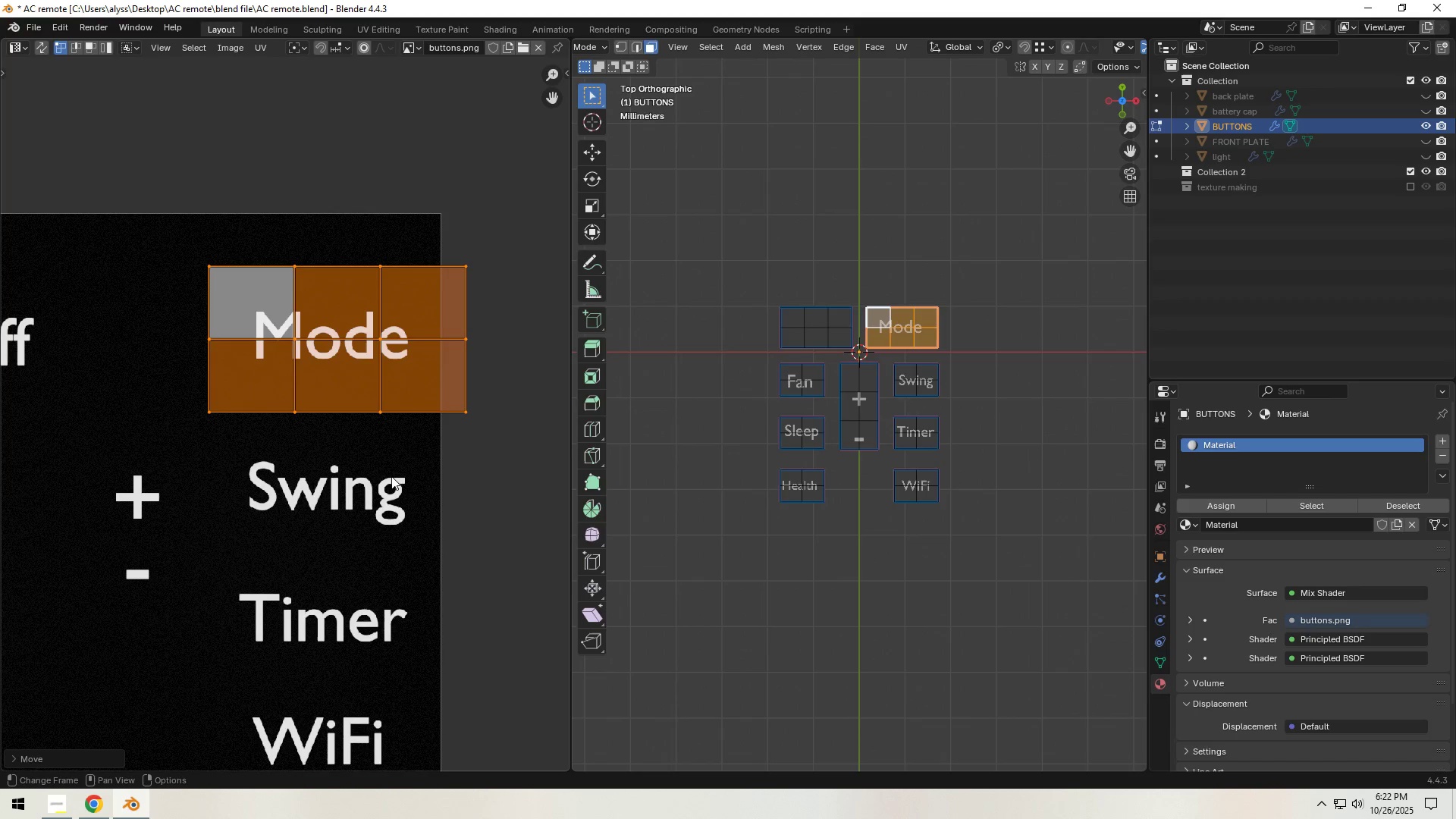 
key(G)
 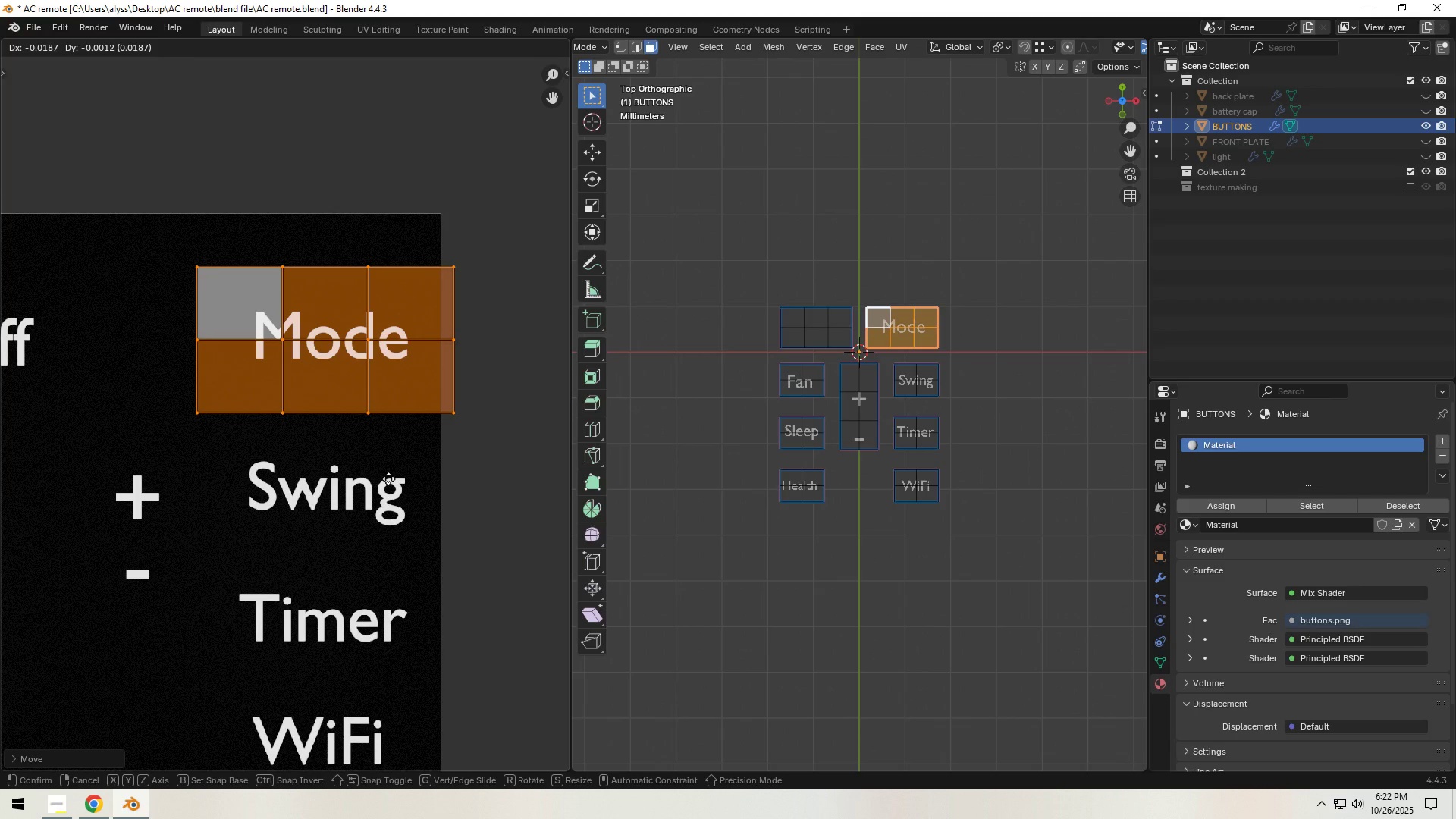 
left_click([388, 479])
 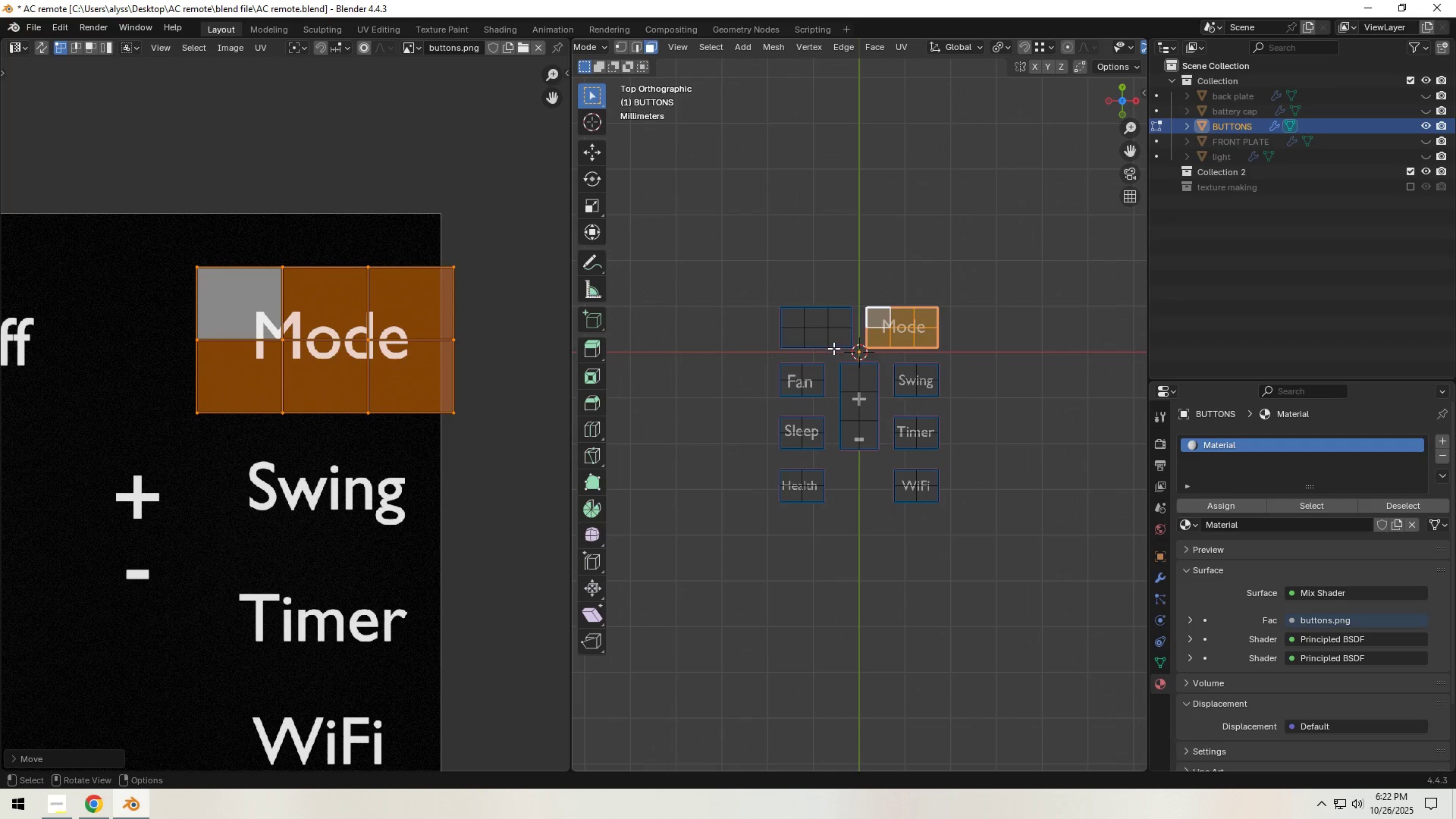 
left_click([833, 346])
 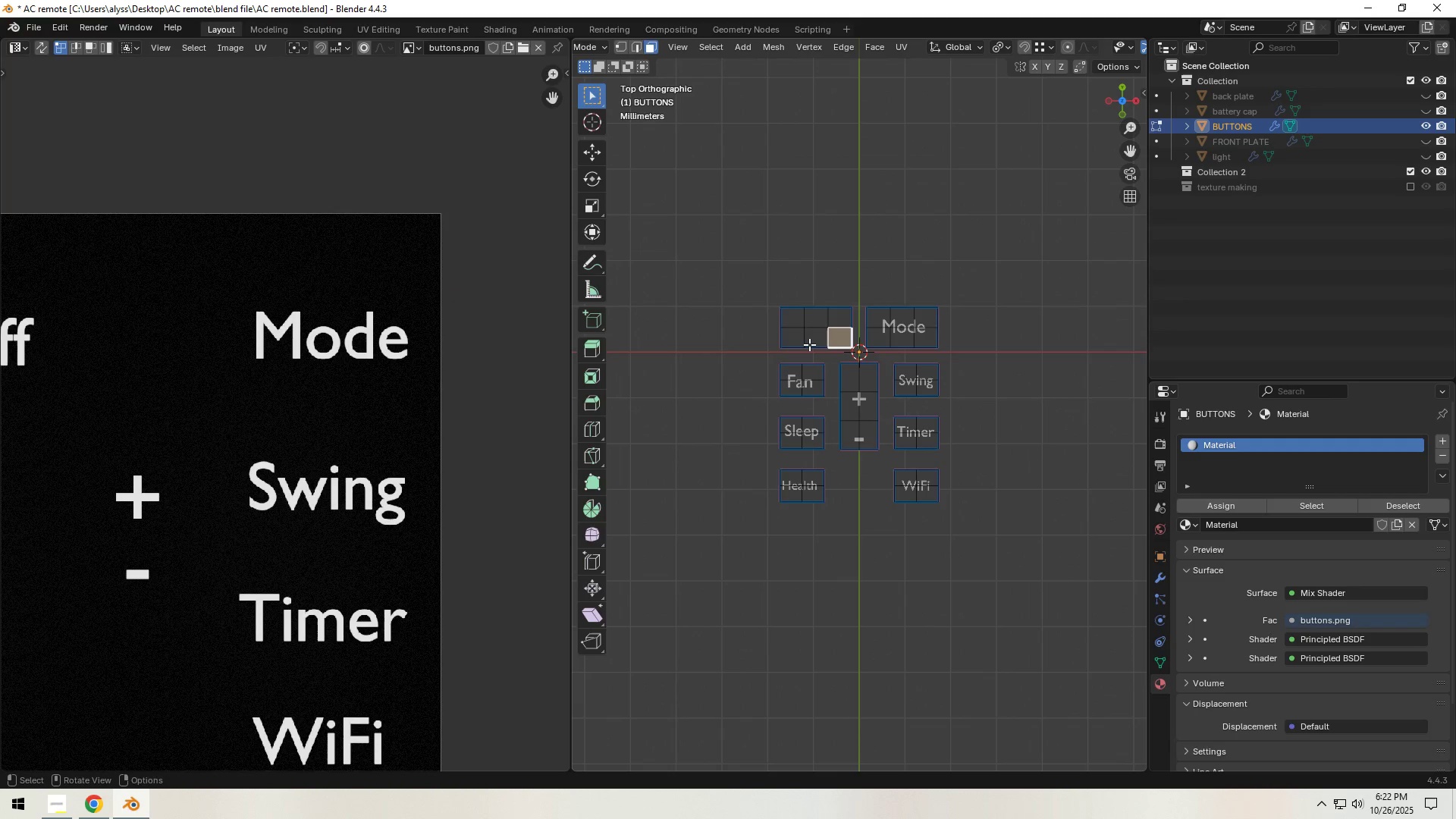 
hold_key(key=ShiftLeft, duration=1.5)
left_click([808, 344])
 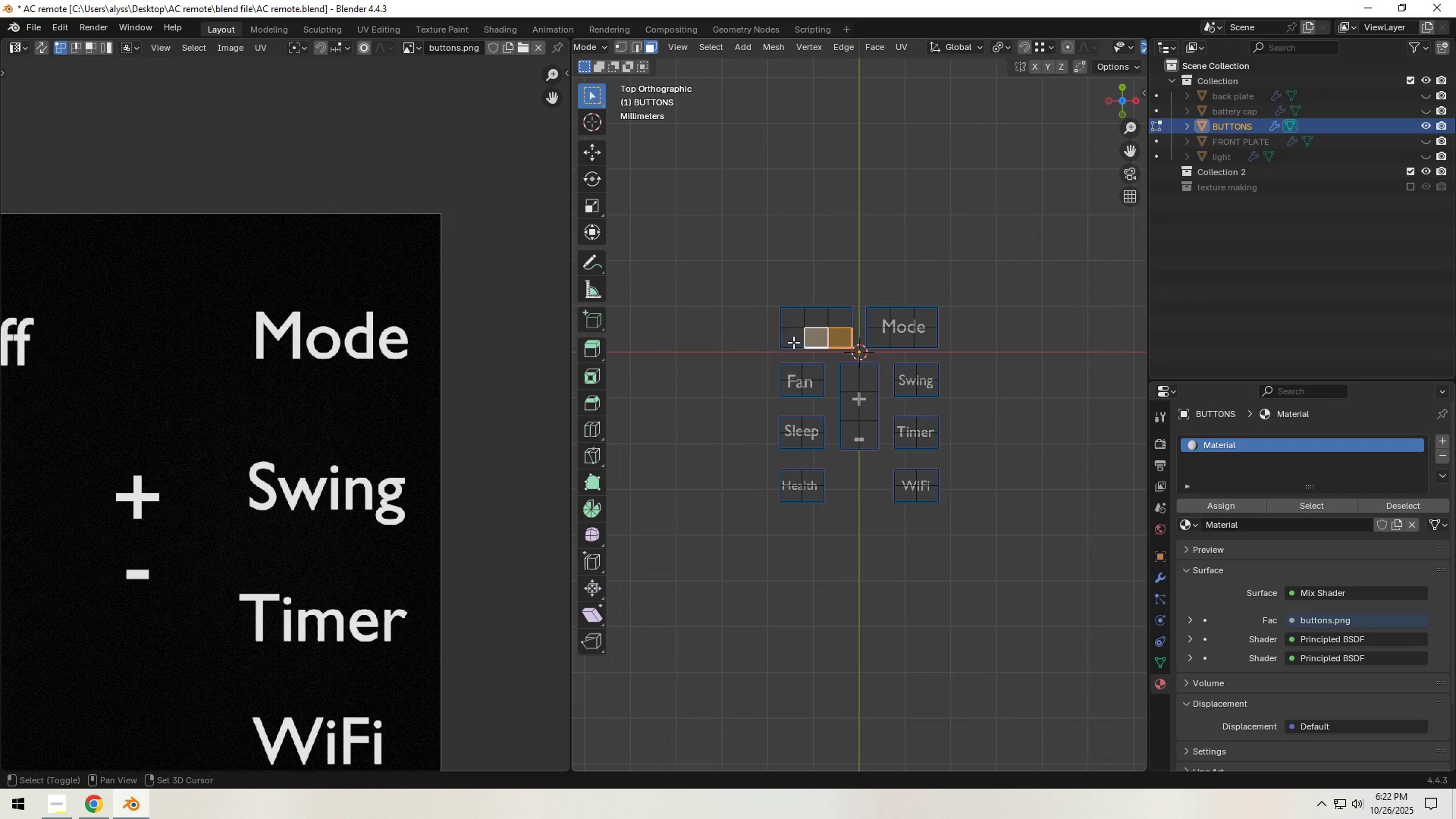 
double_click([793, 342])
 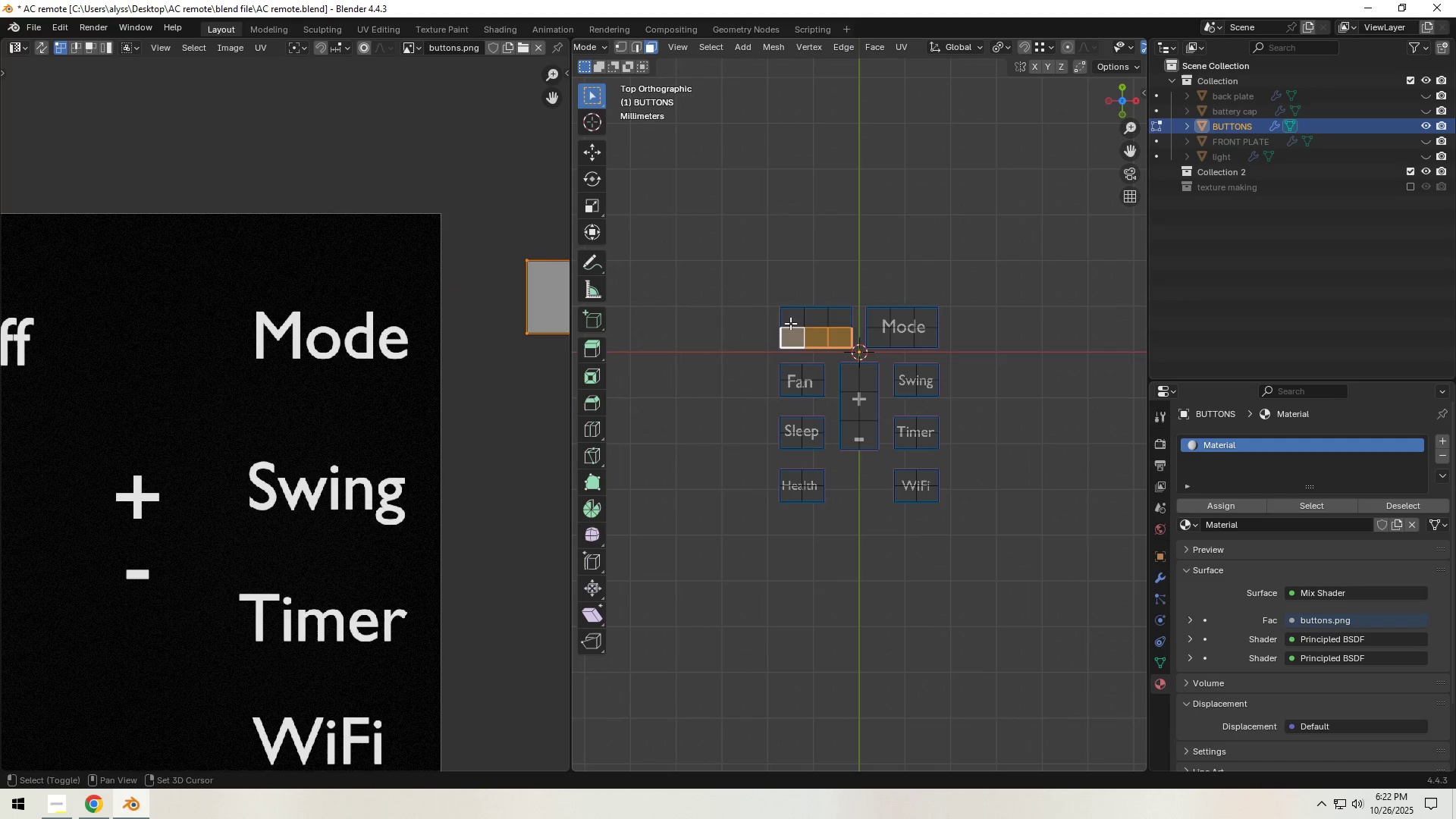 
triple_click([790, 323])
 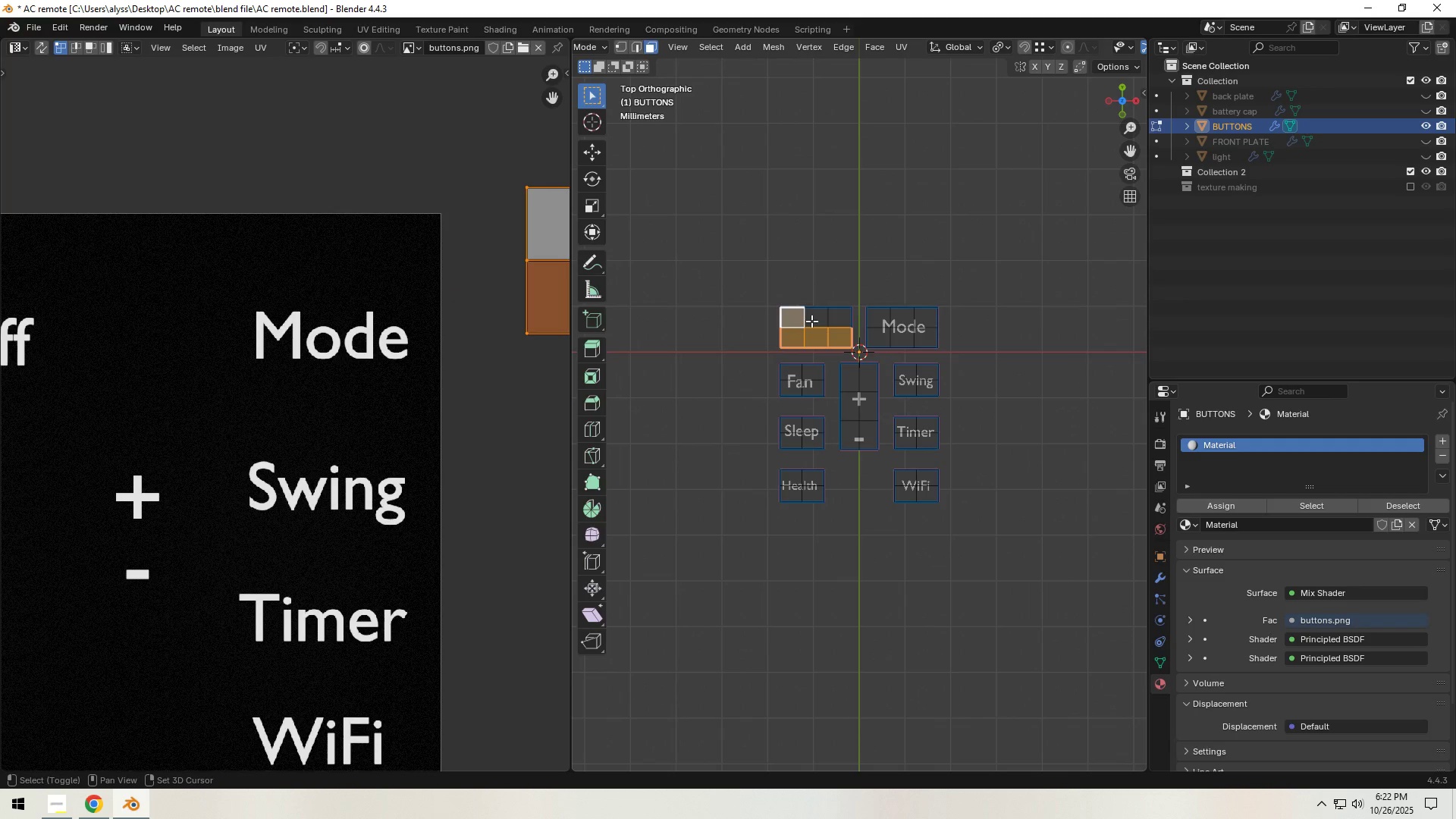 
triple_click([811, 321])
 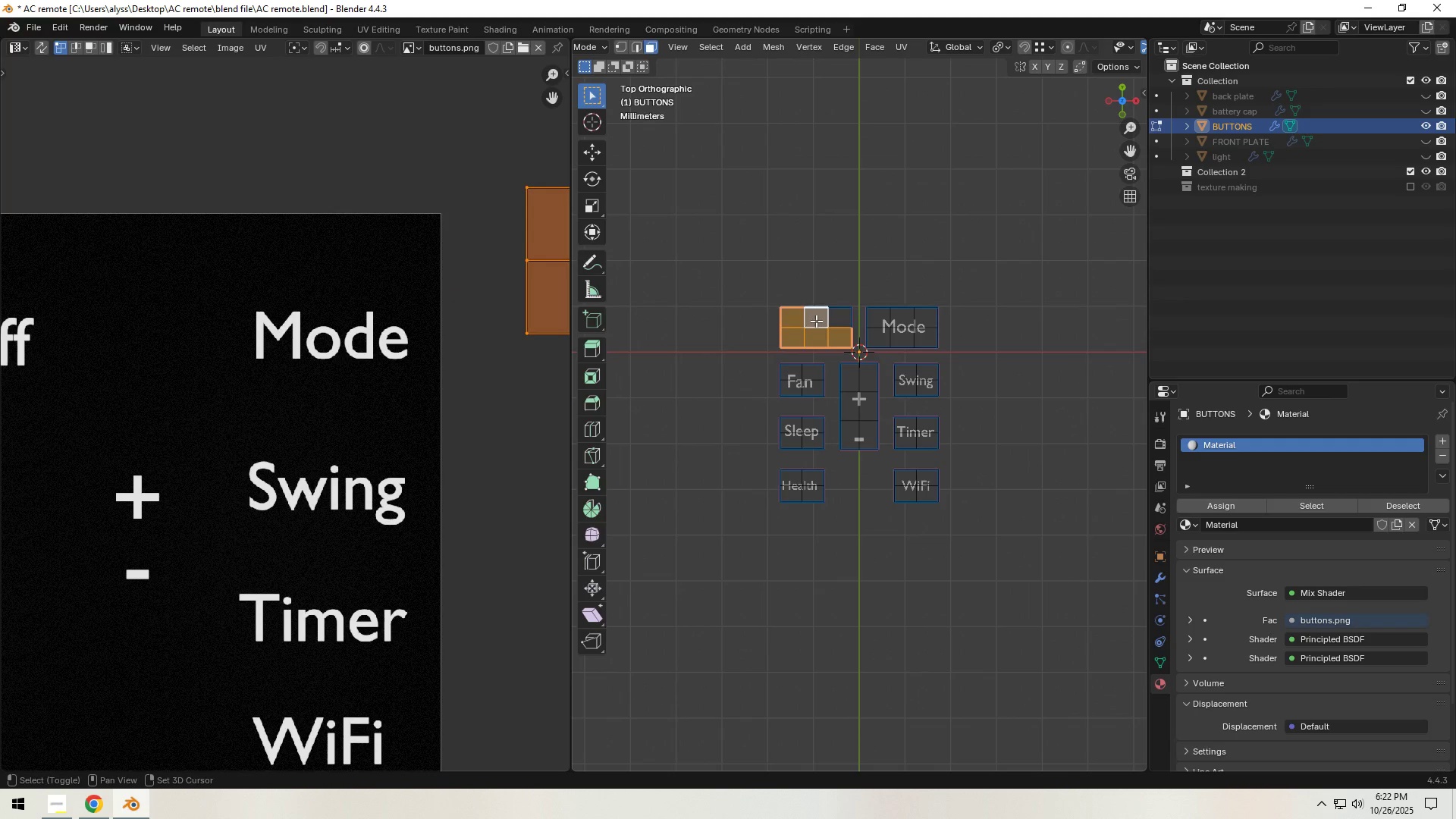 
hold_key(key=ShiftLeft, duration=0.54)
triple_click([833, 320])
 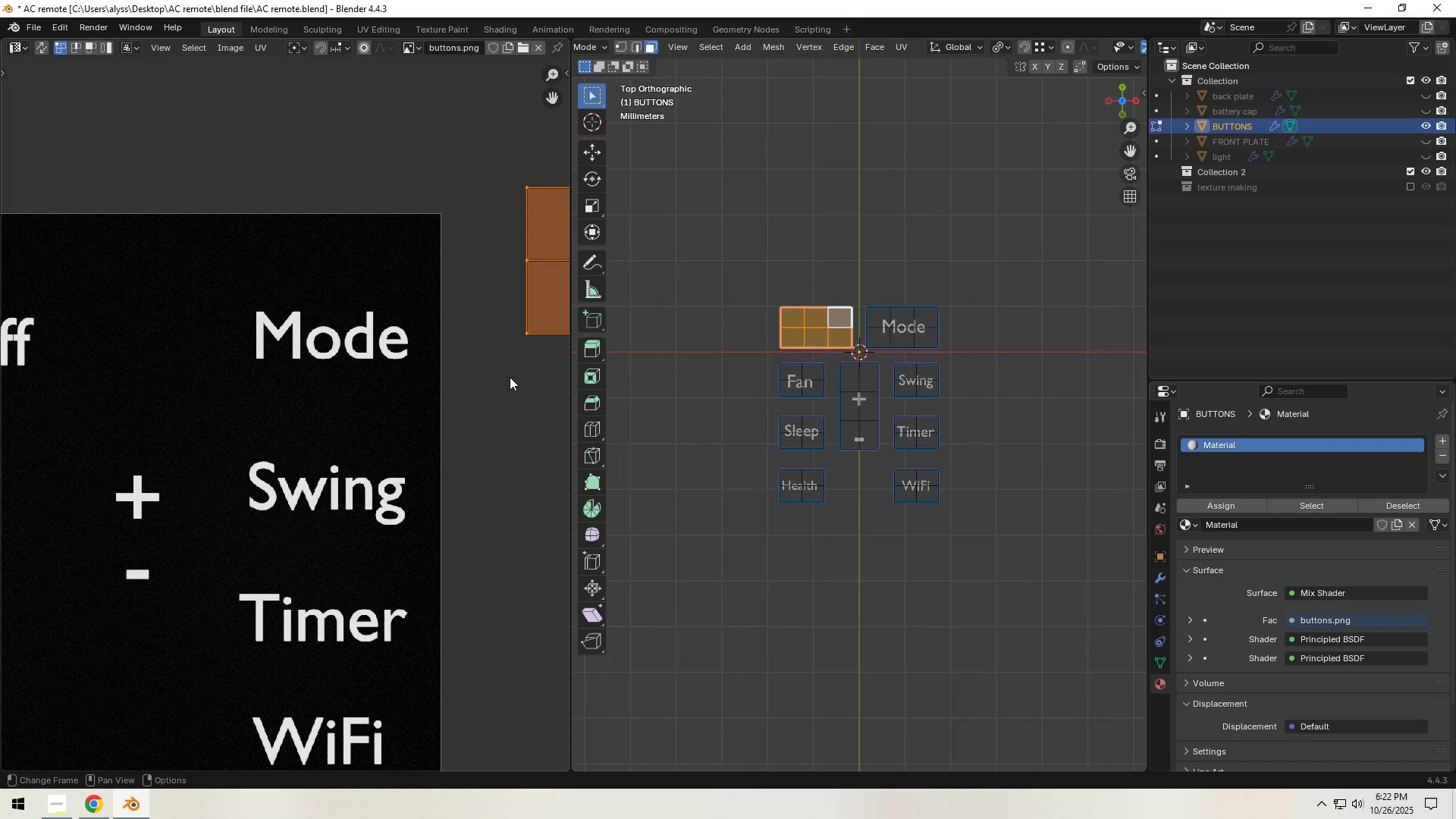 
hold_key(key=ShiftLeft, duration=0.62)
 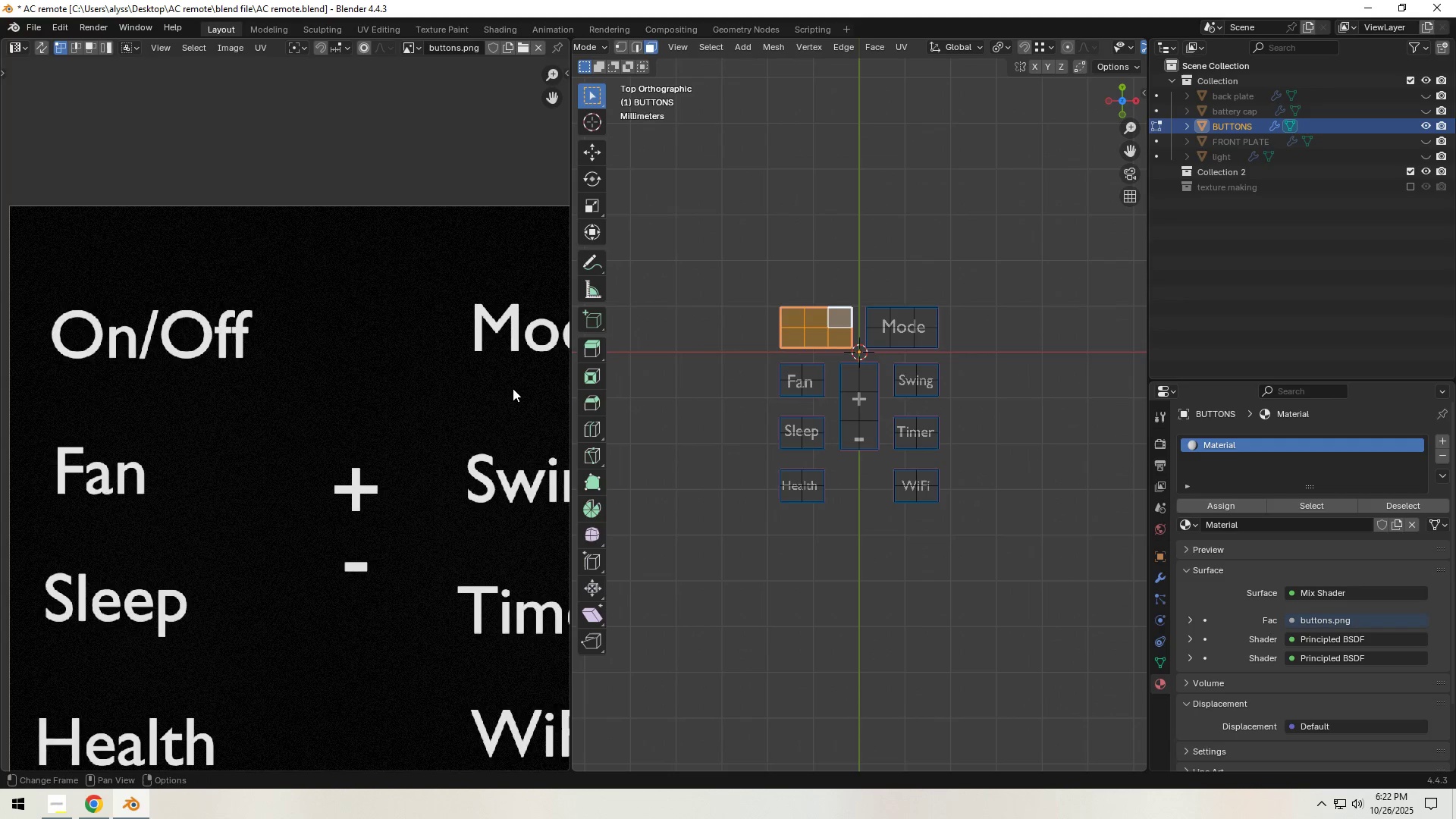 
scroll: coordinate [509, 390], scroll_direction: down, amount: 4.0
 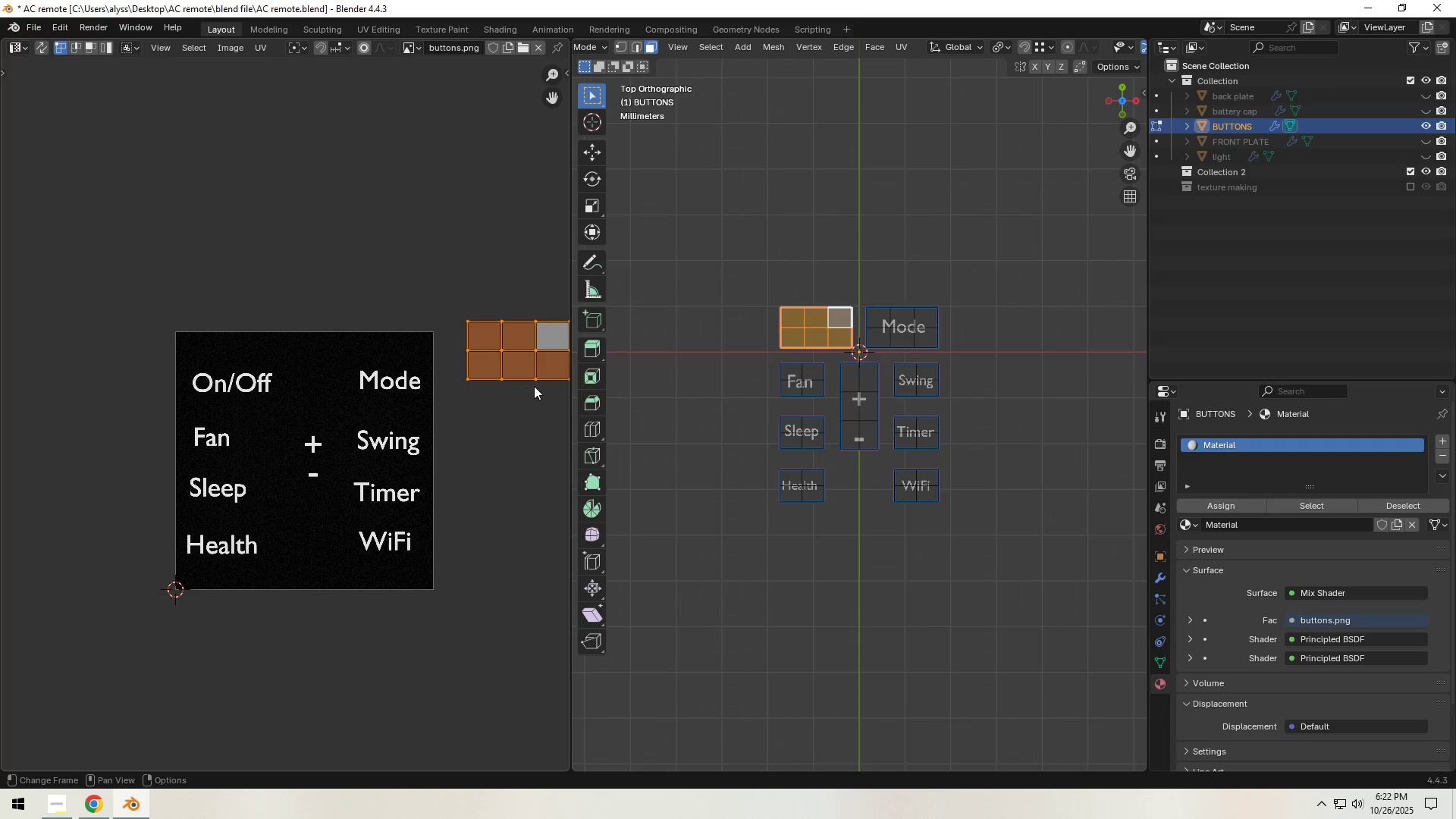 
key(G)
 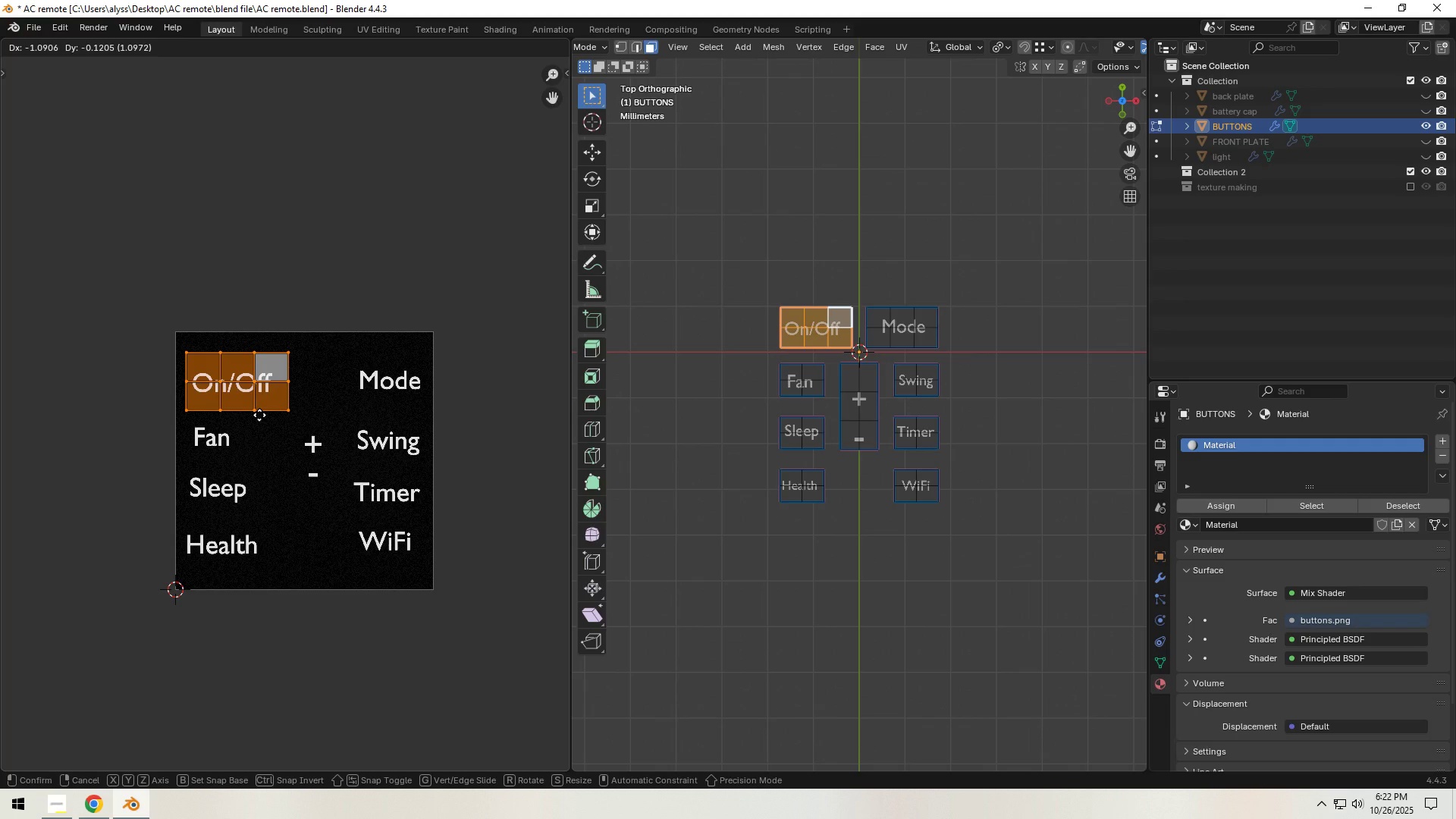 
left_click([259, 415])
 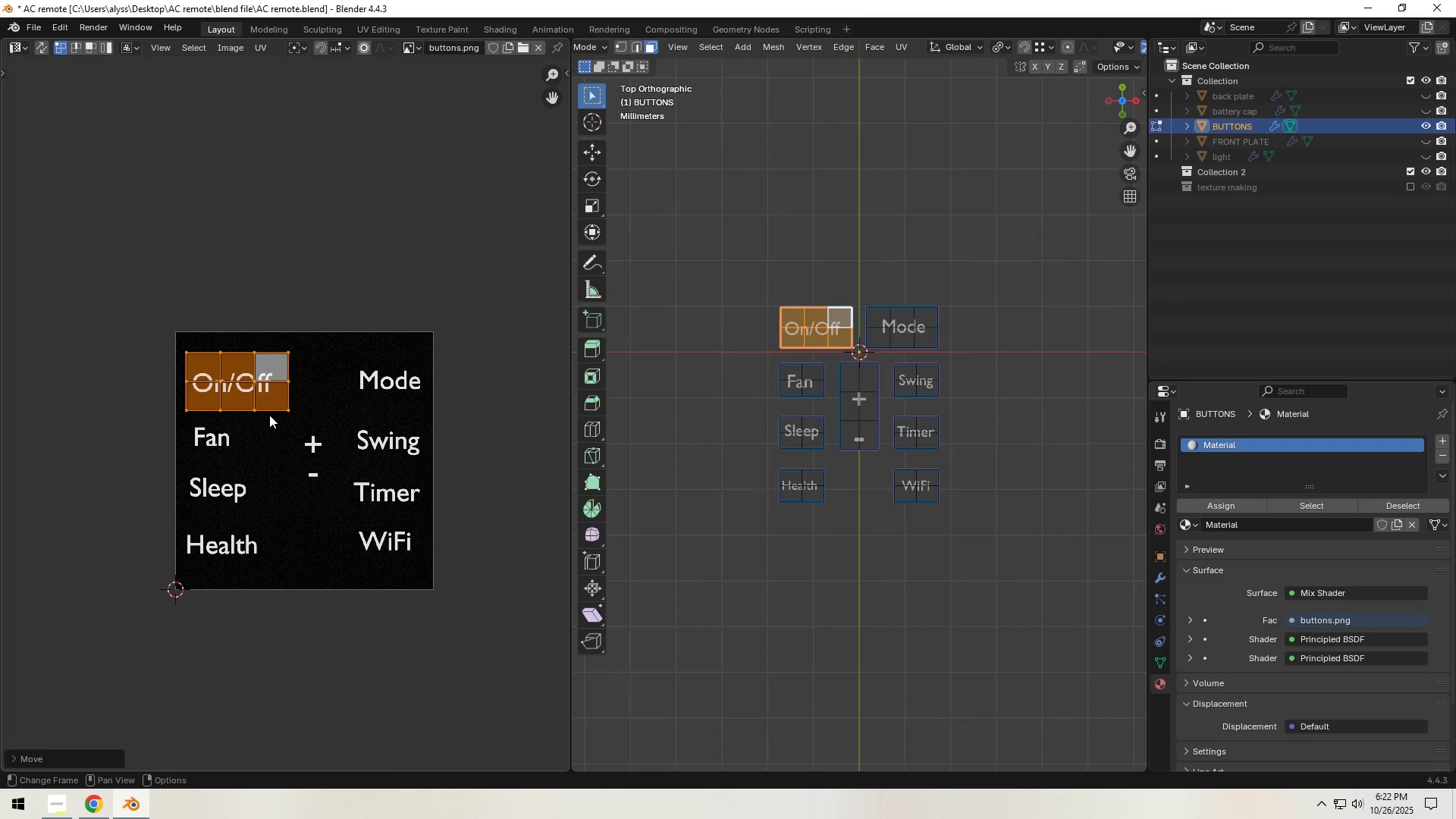 
scroll: coordinate [271, 415], scroll_direction: up, amount: 4.0
 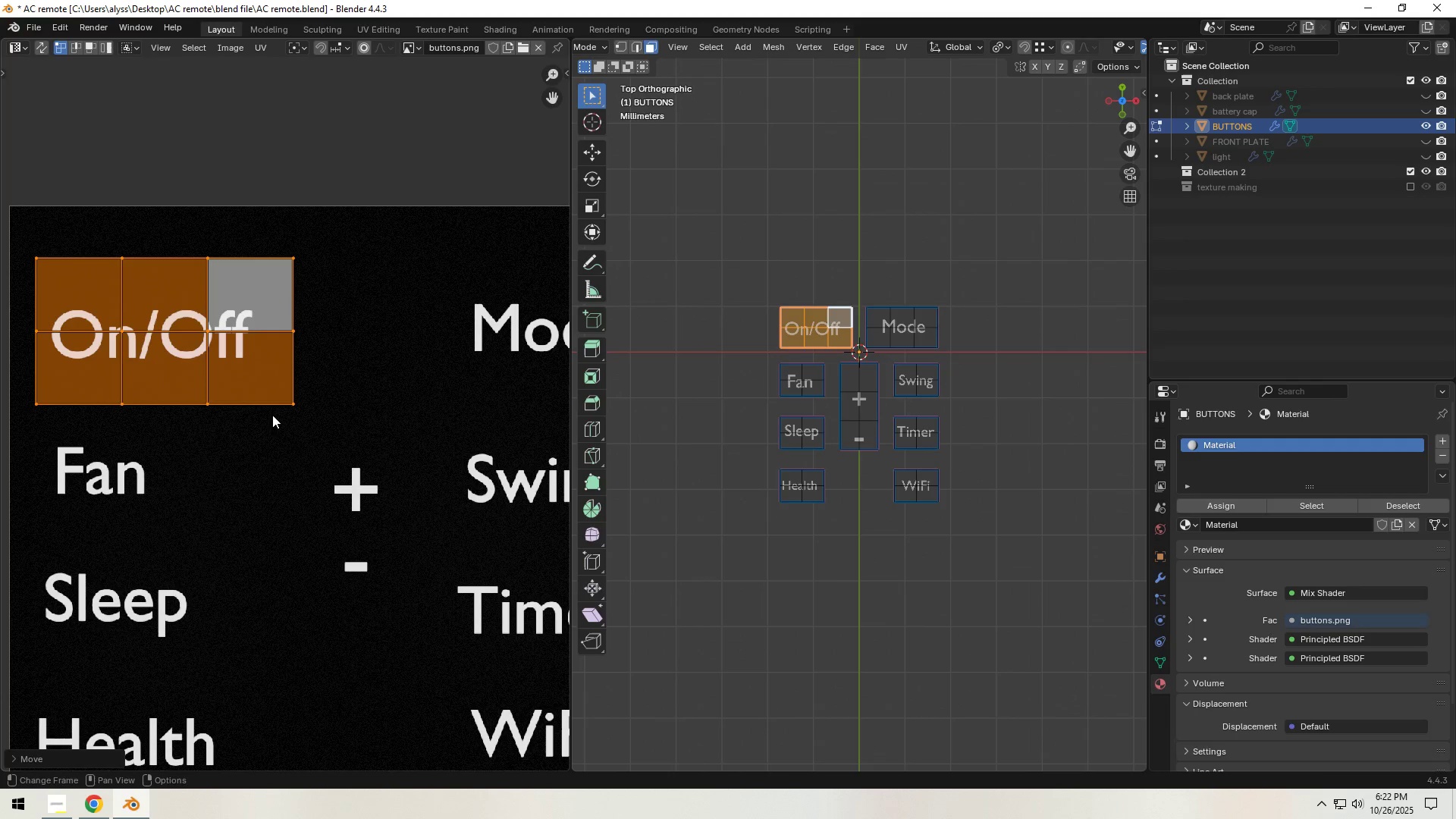 
hold_key(key=ShiftLeft, duration=0.35)
 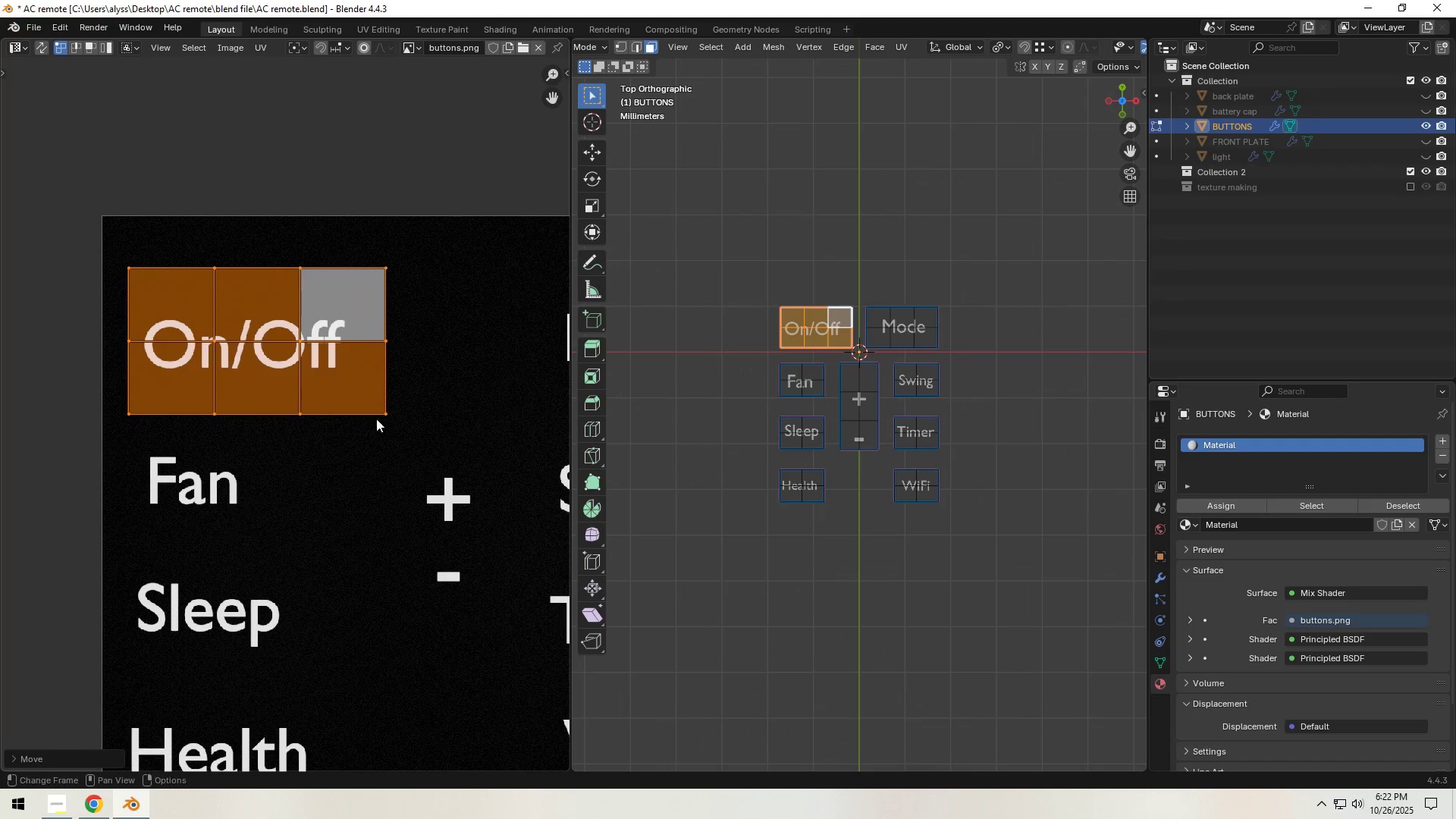 
key(S)
 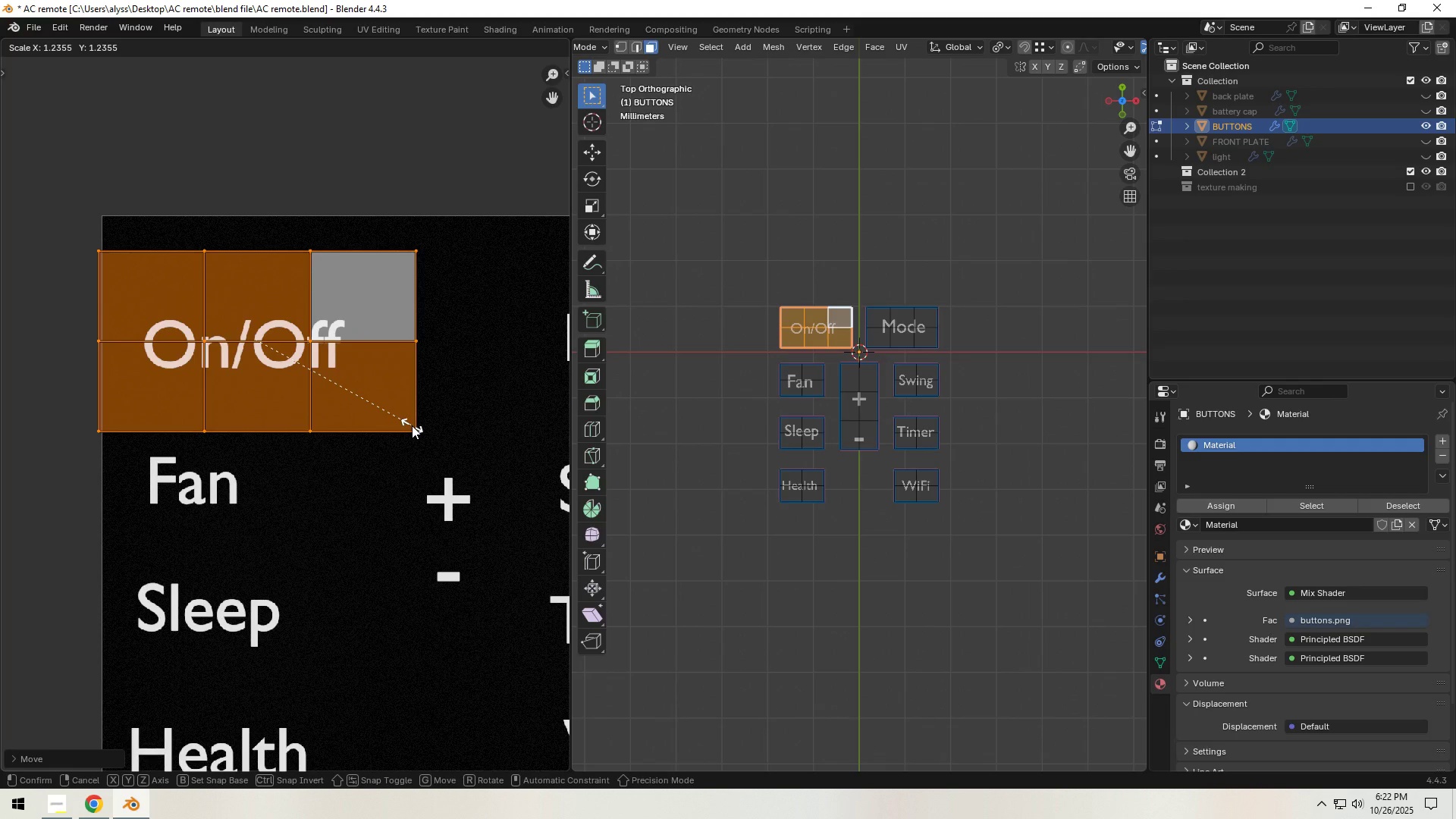 
left_click([412, 425])
 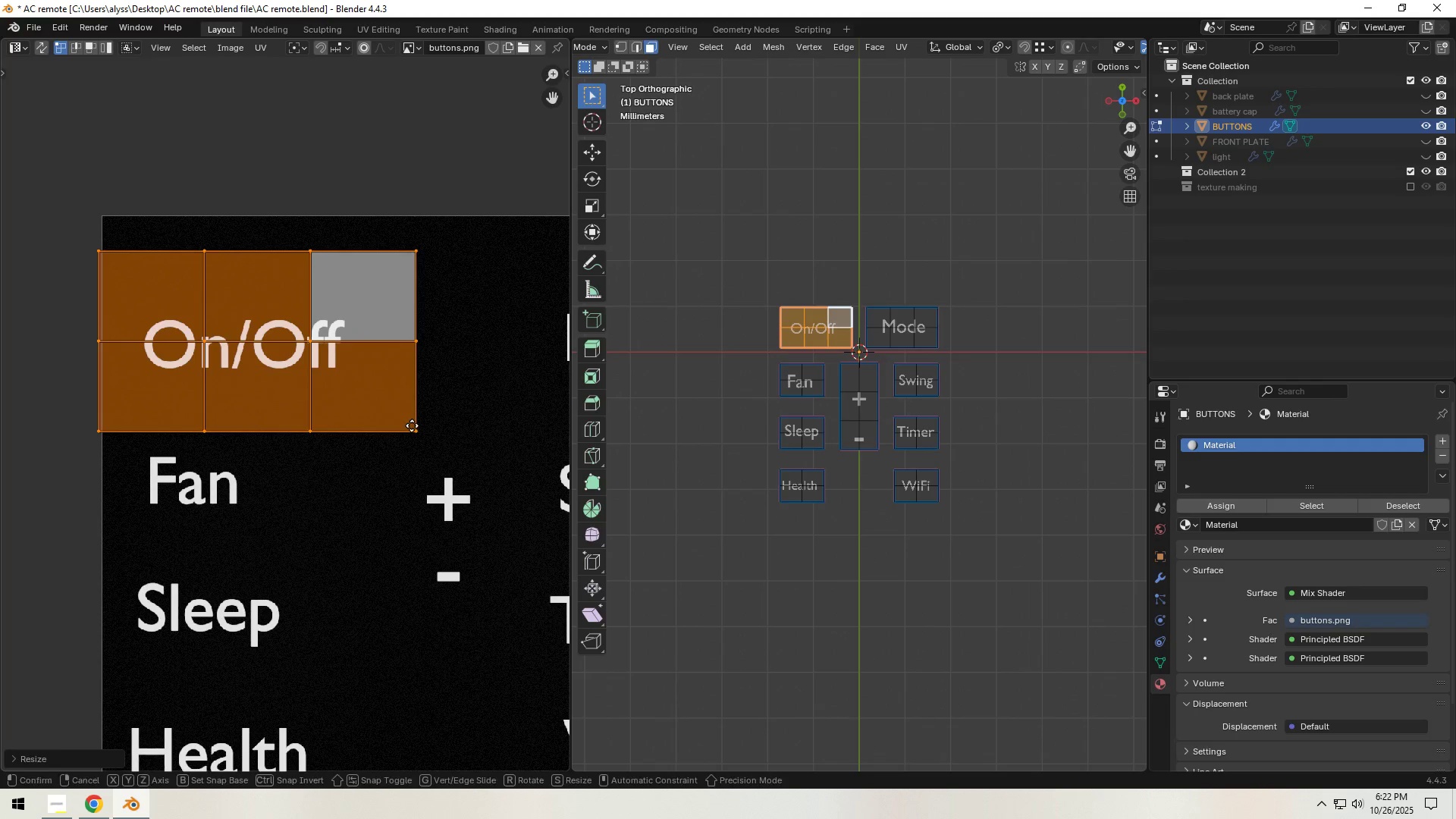 
key(G)
 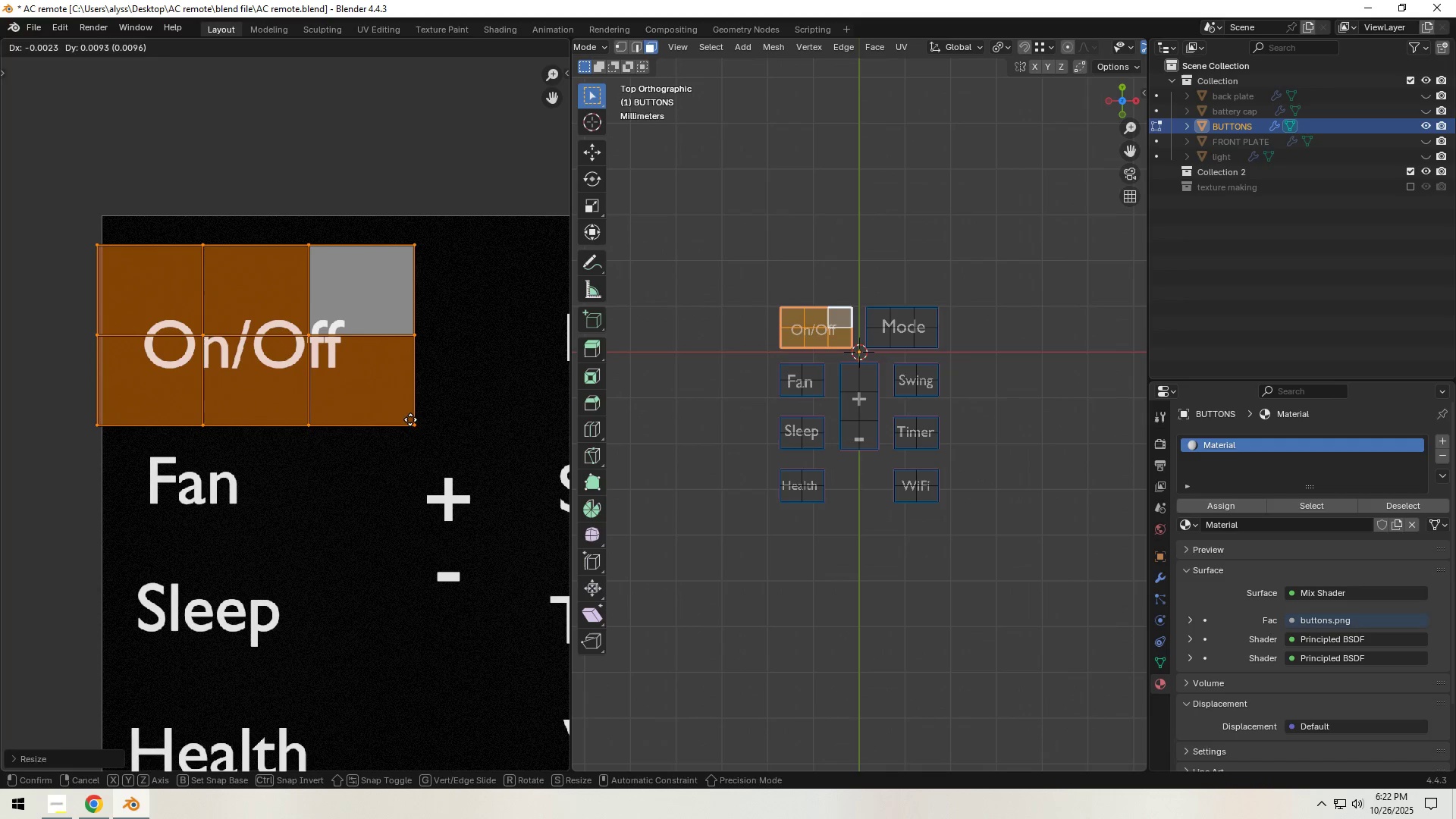 
left_click([410, 419])
 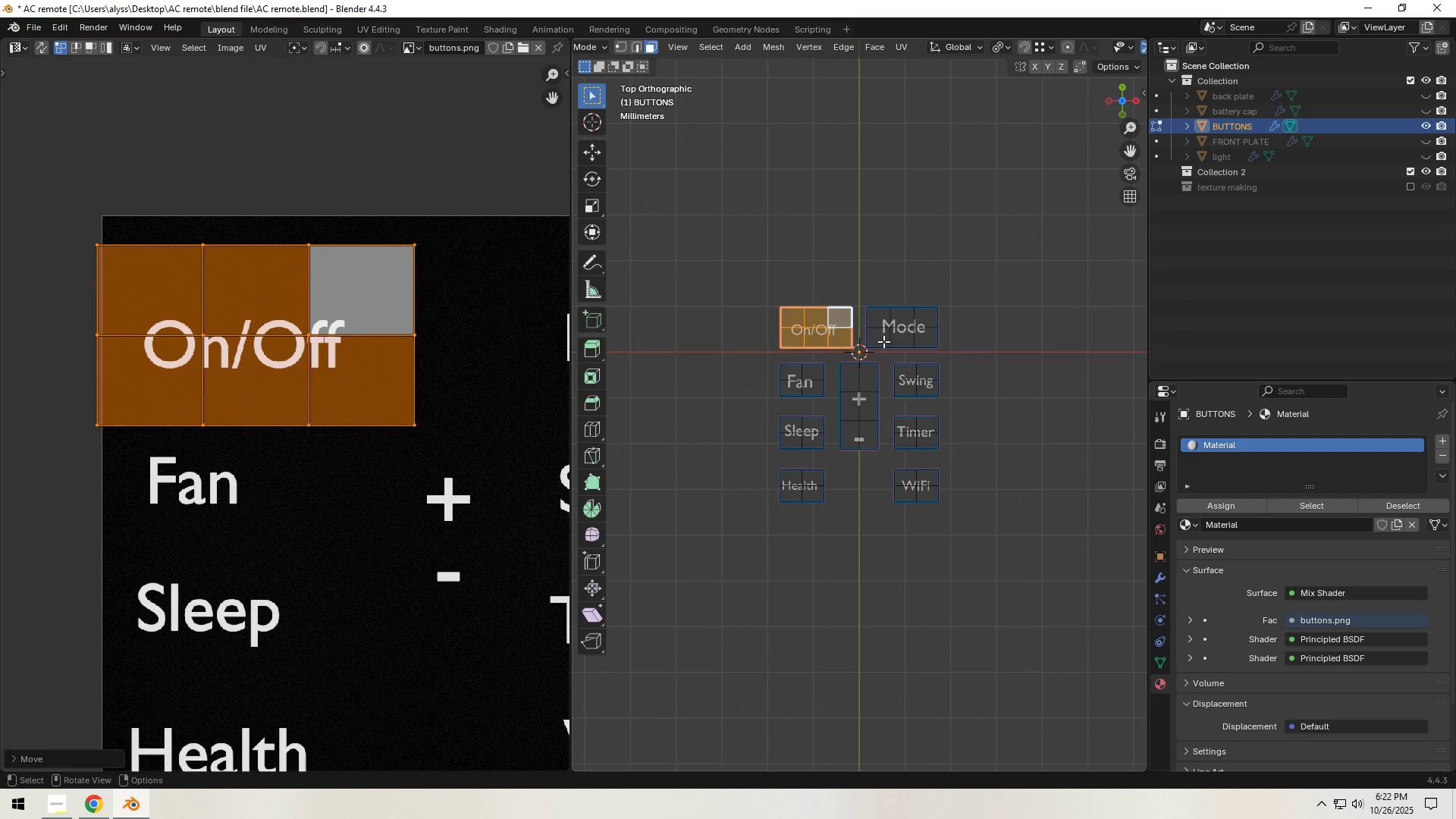 
left_click([880, 338])
 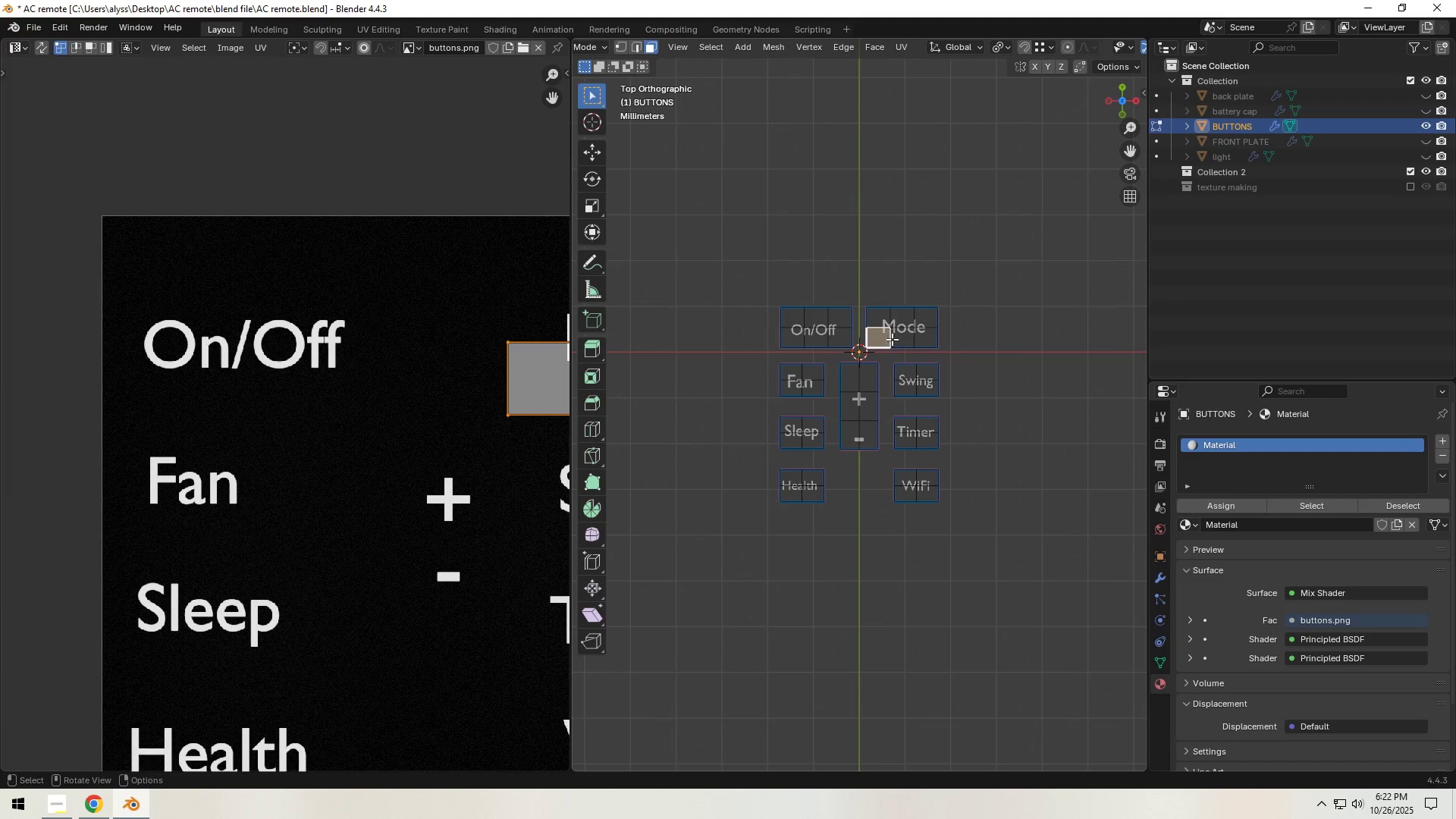 
hold_key(key=ShiftLeft, duration=1.5)
double_click([893, 339])
 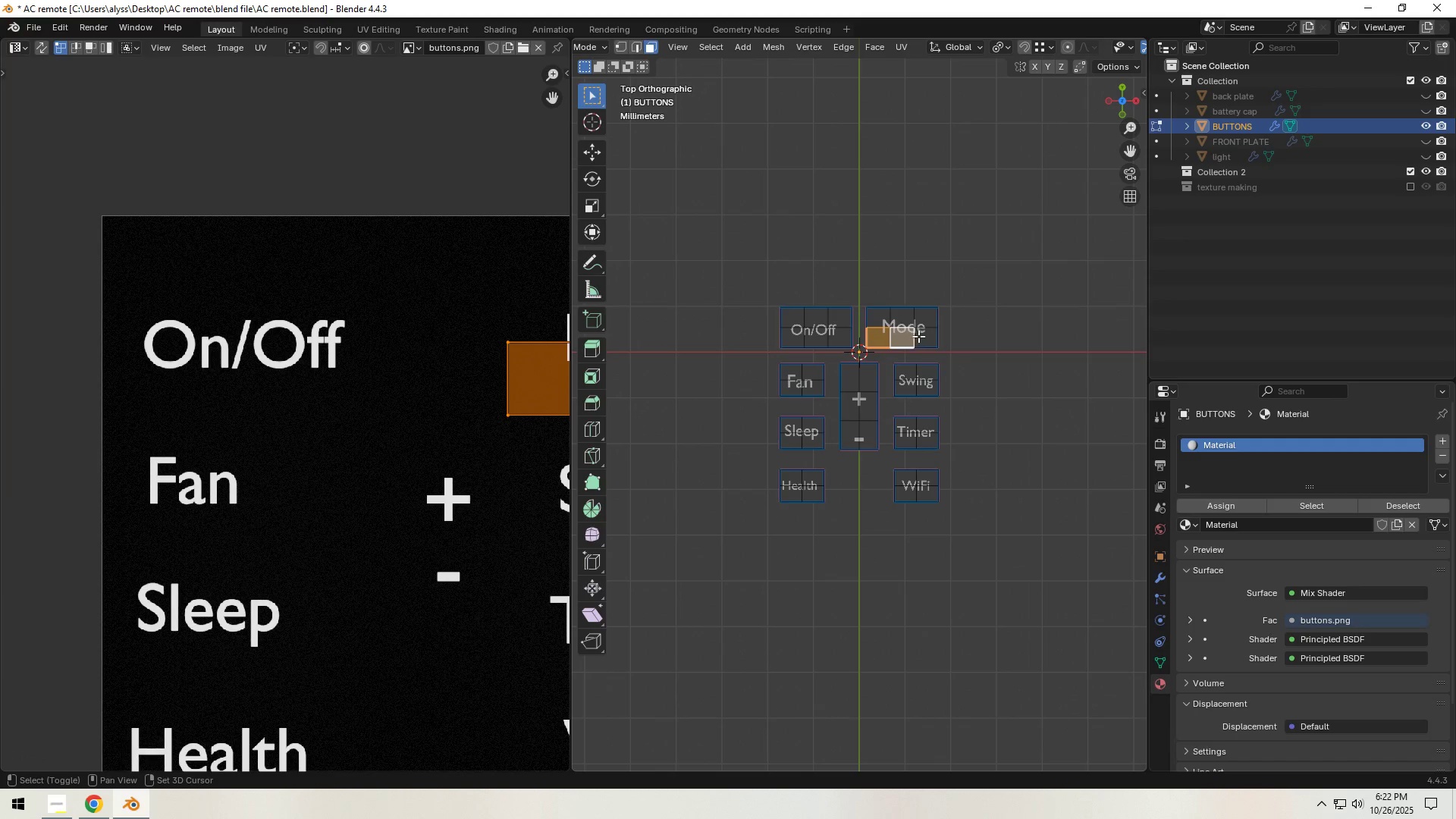 
triple_click([918, 336])
 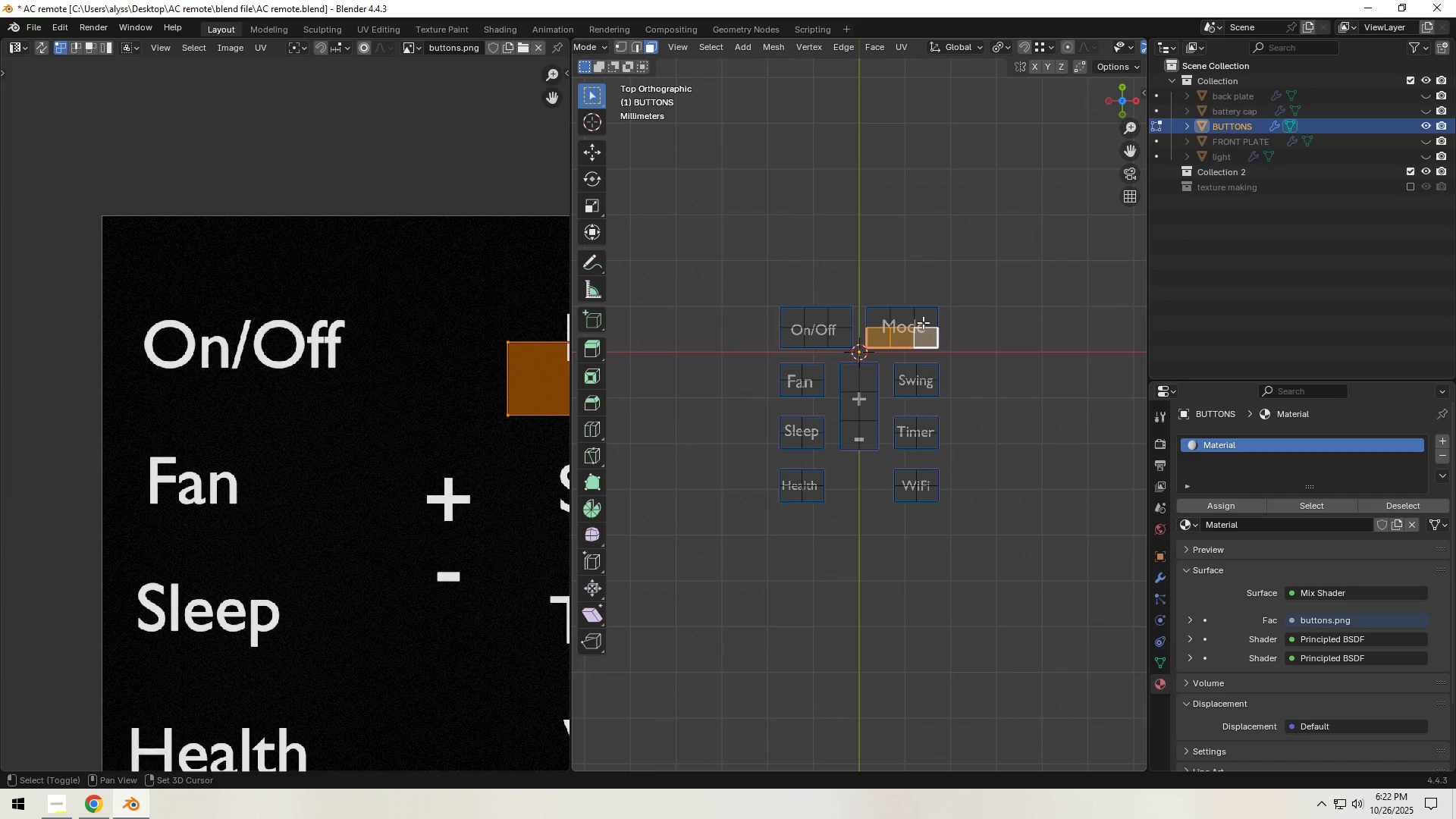 
triple_click([923, 322])
 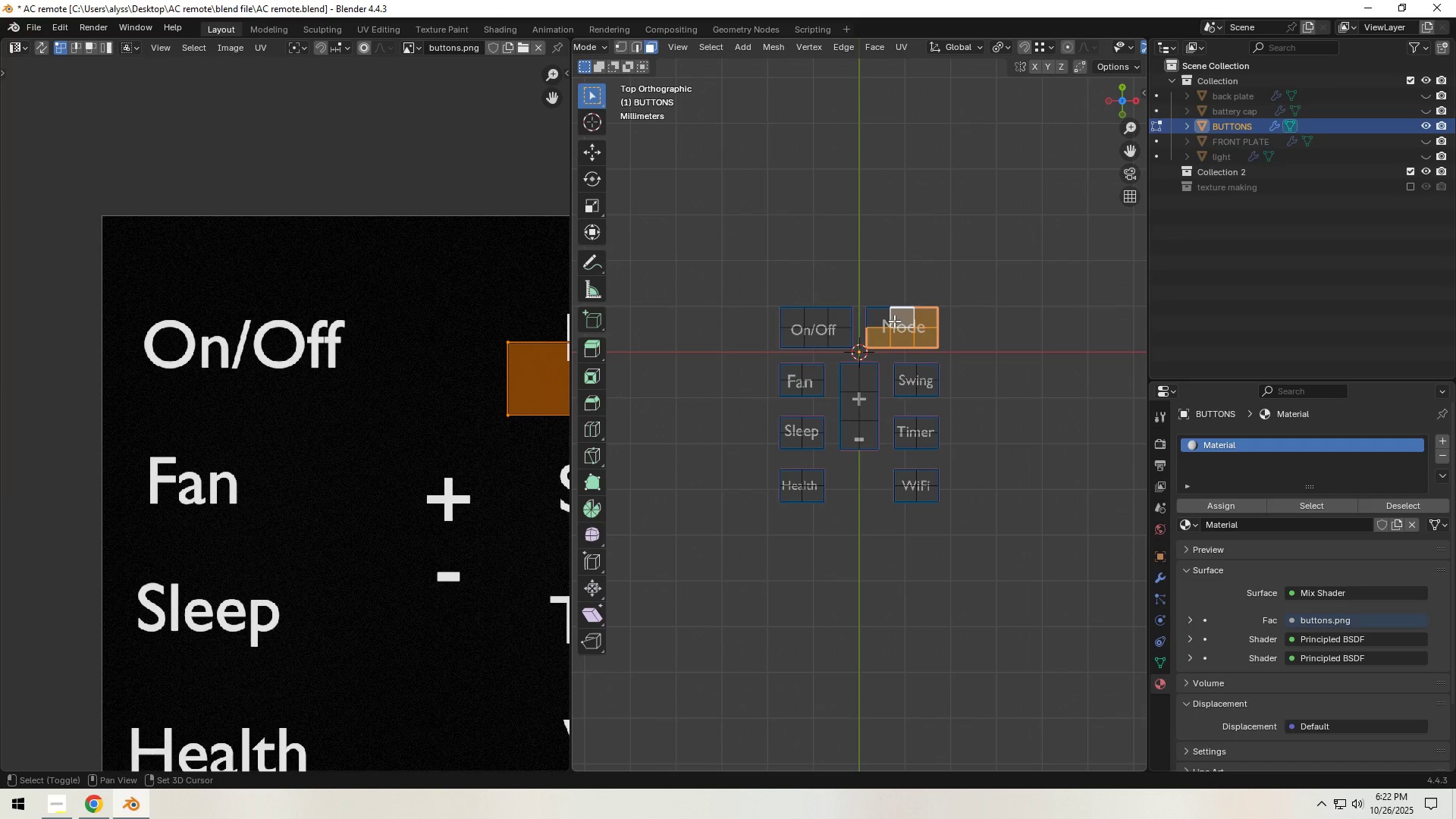 
triple_click([896, 321])
 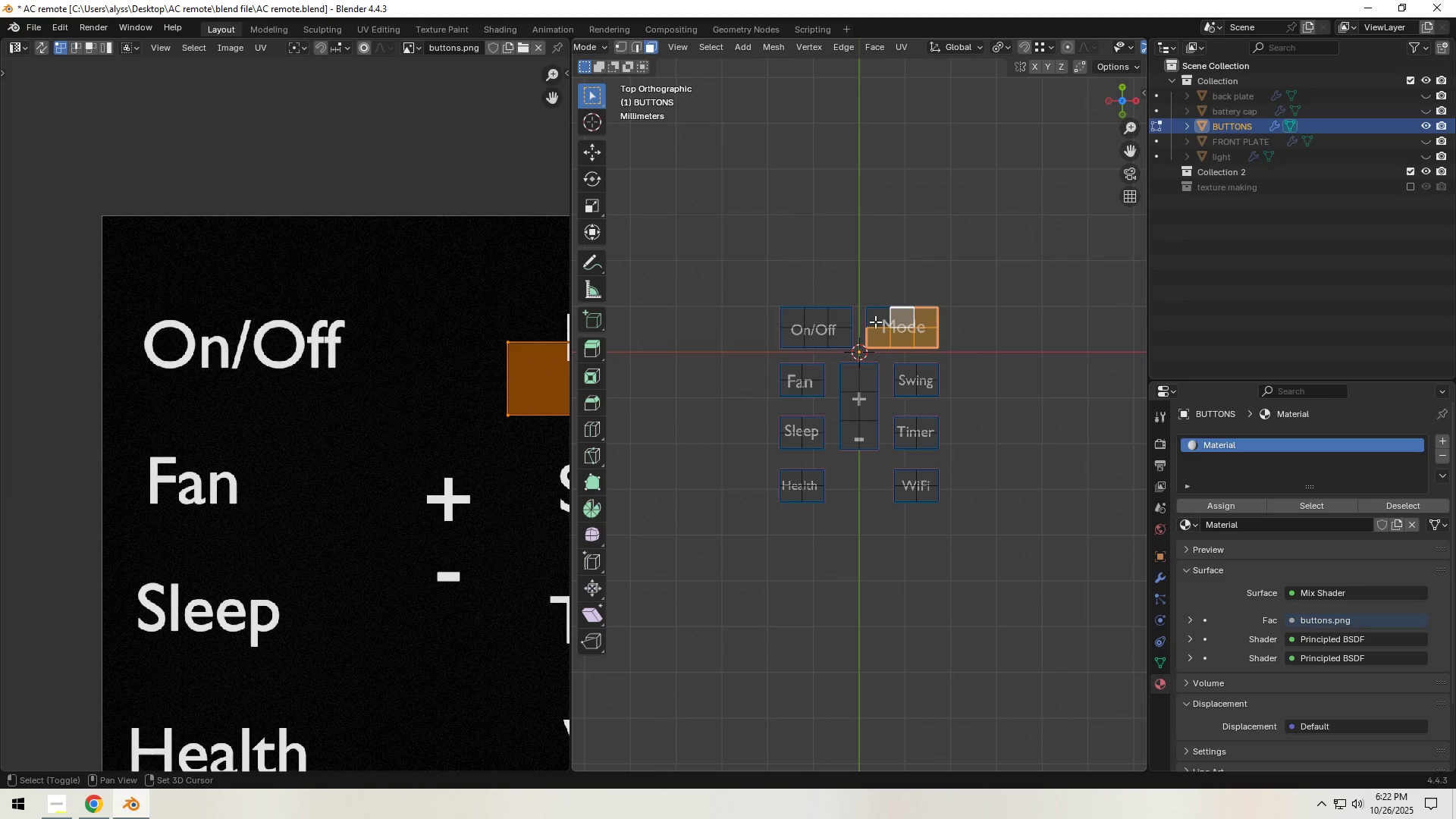 
key(Shift+ShiftLeft)
 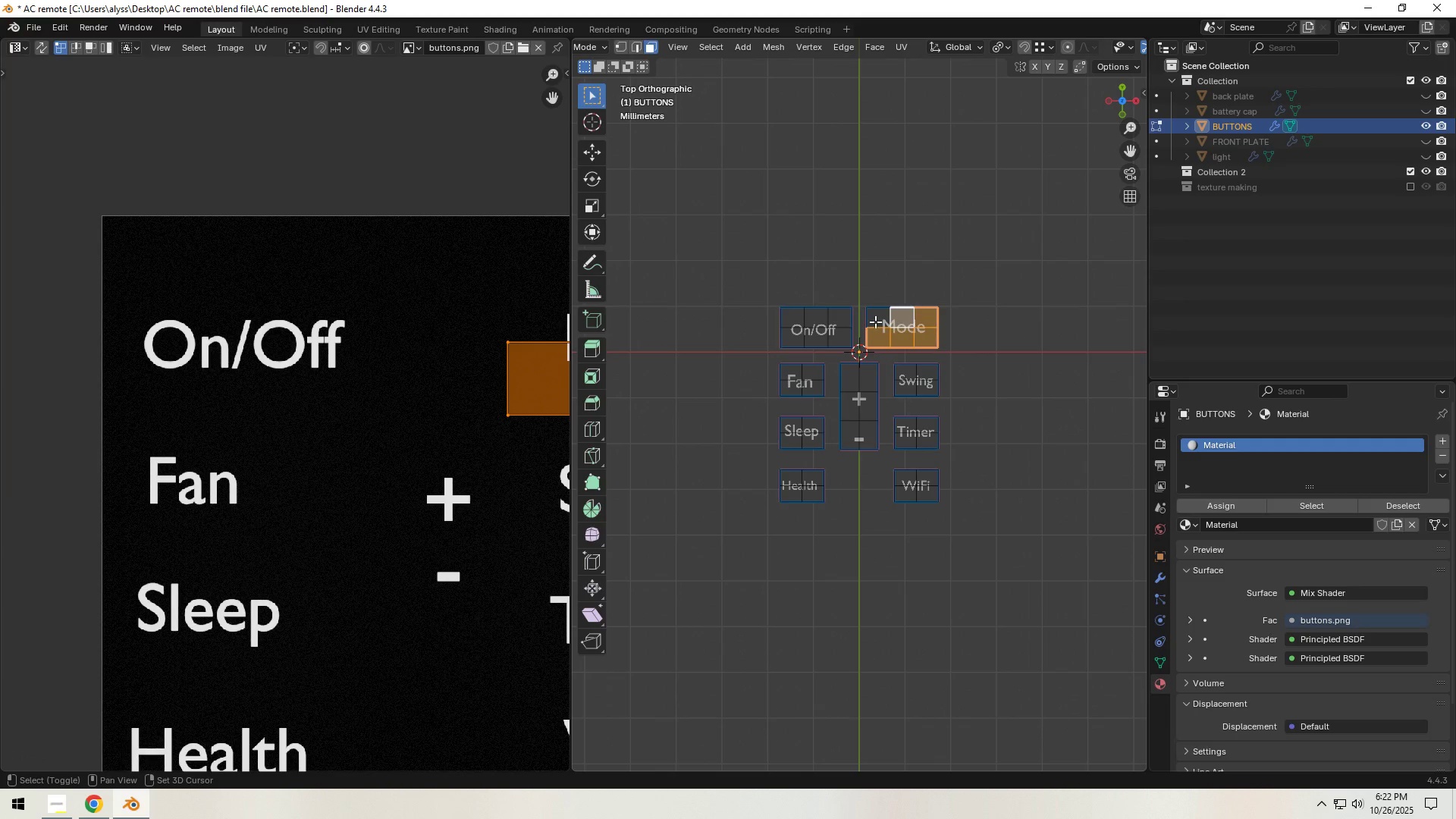 
key(Shift+ShiftLeft)
 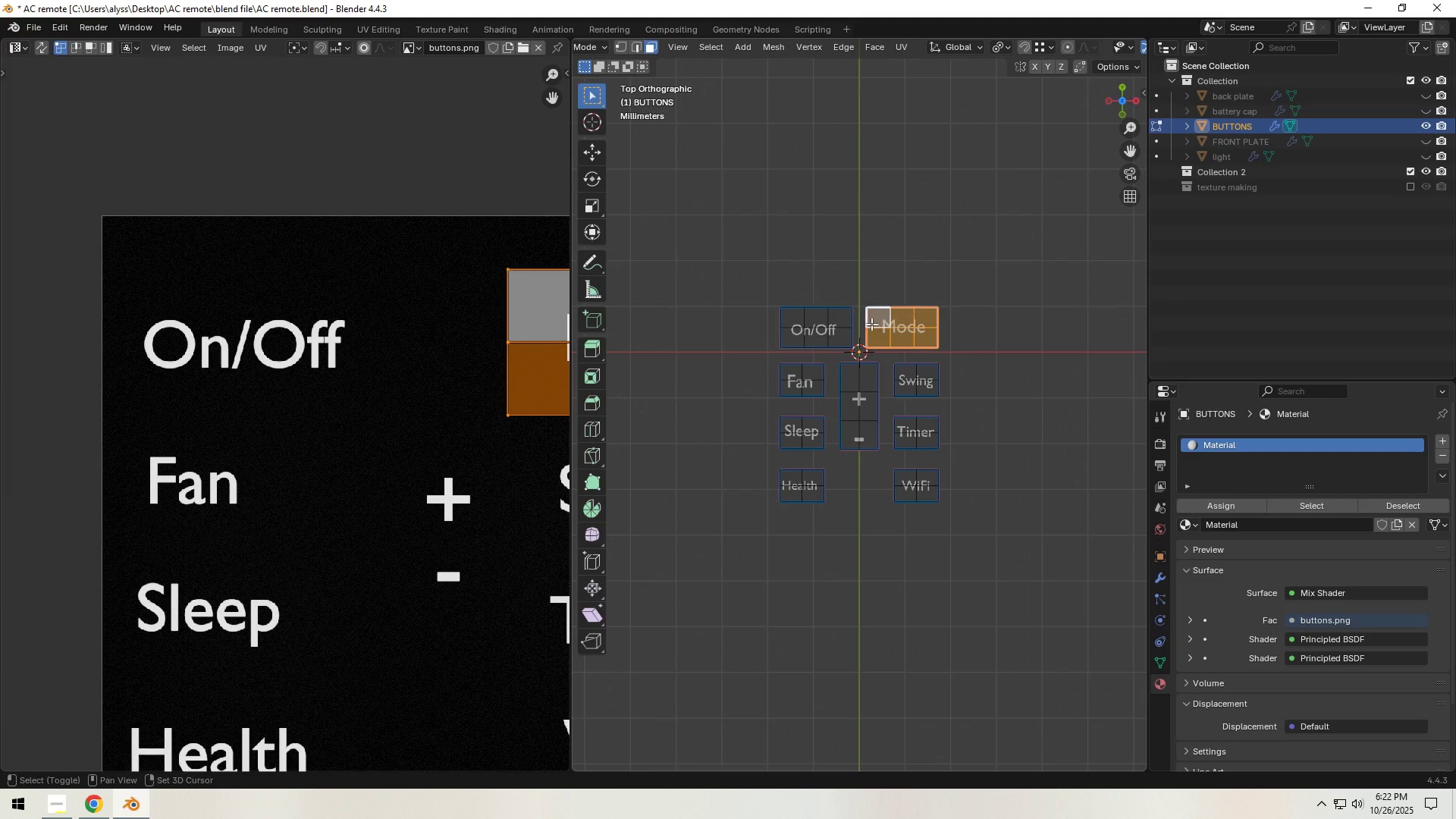 
key(Shift+ShiftLeft)
 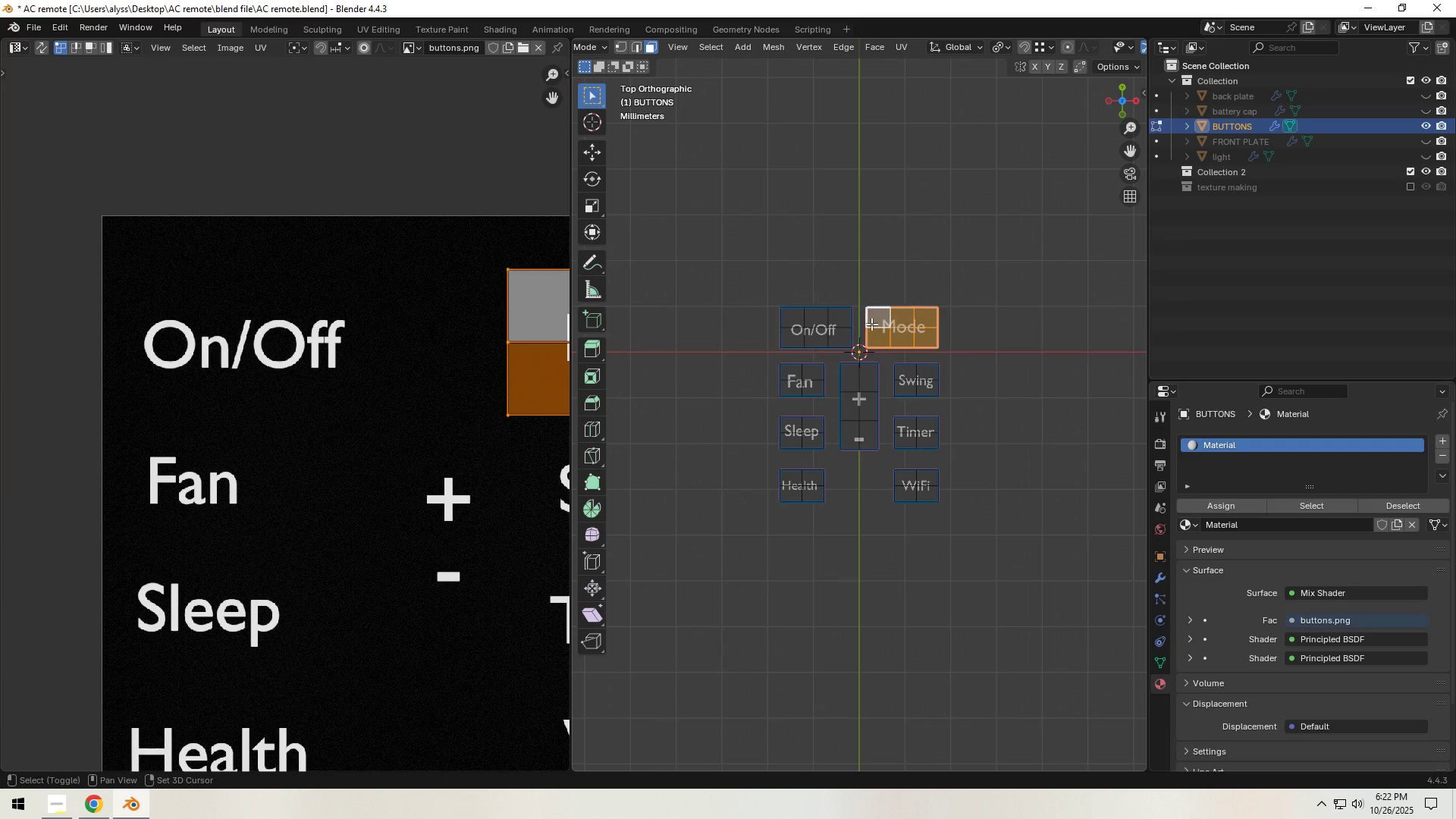 
triple_click([875, 322])
 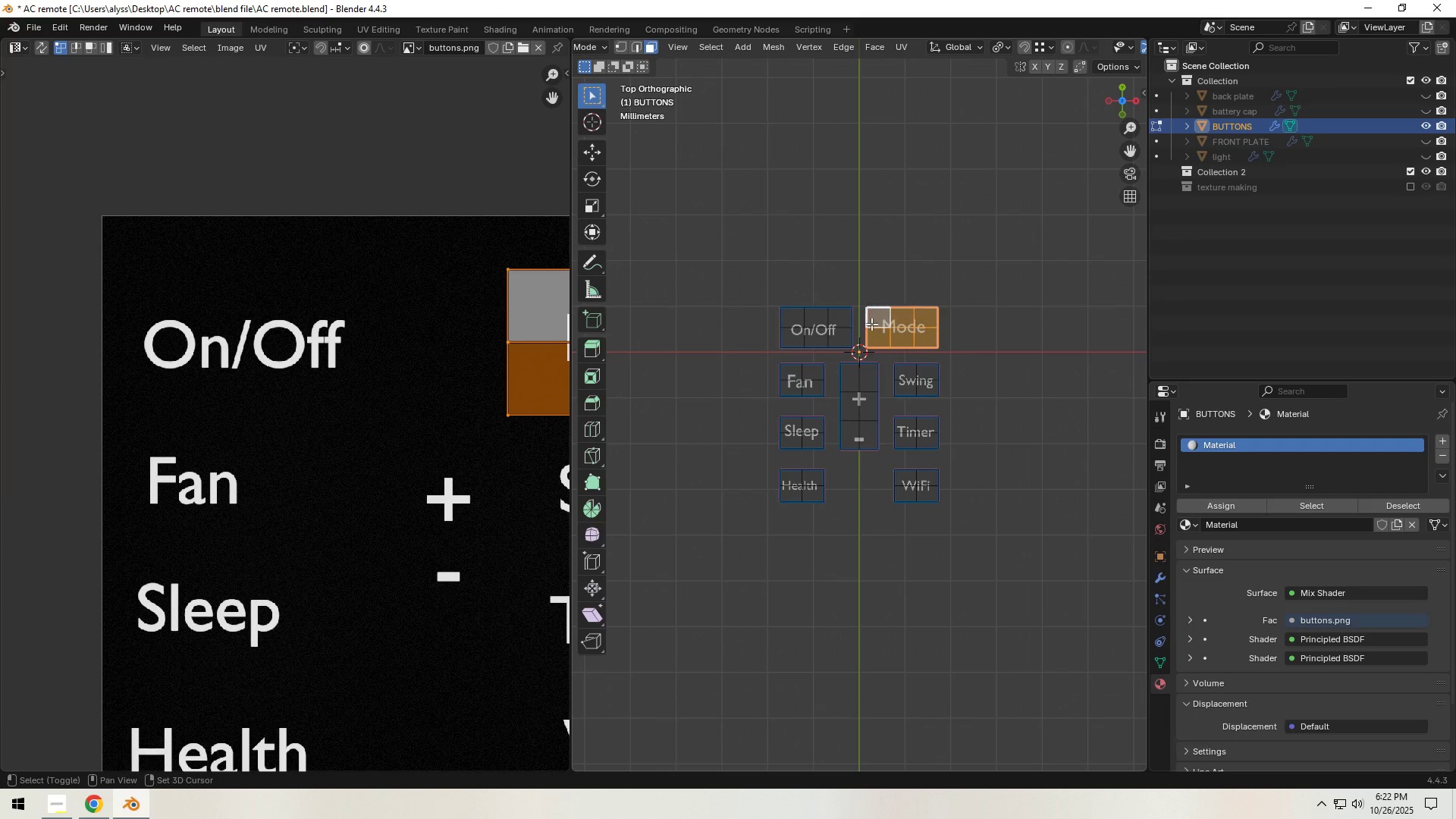 
key(Shift+ShiftLeft)
 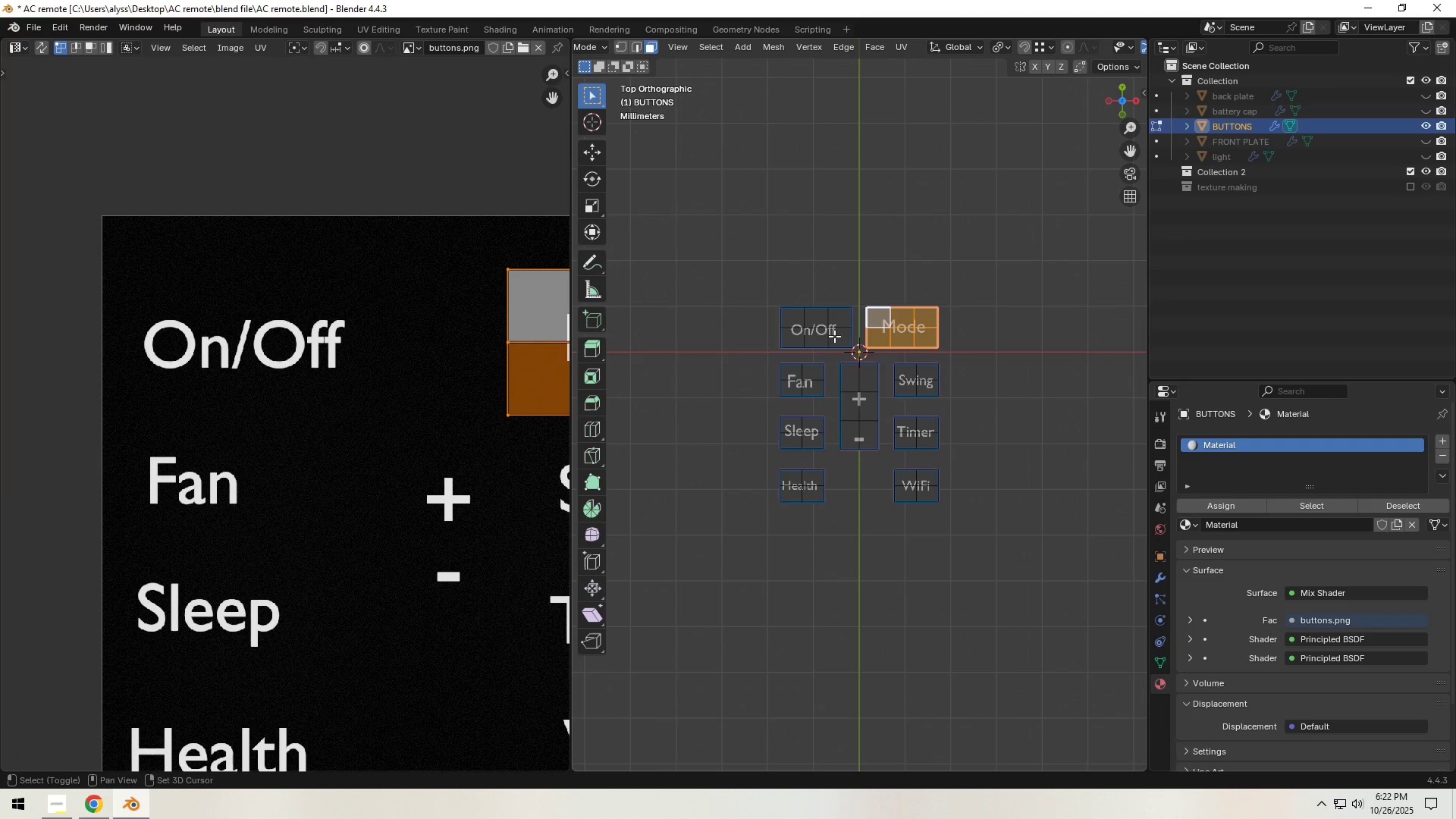 
key(Shift+ShiftLeft)
 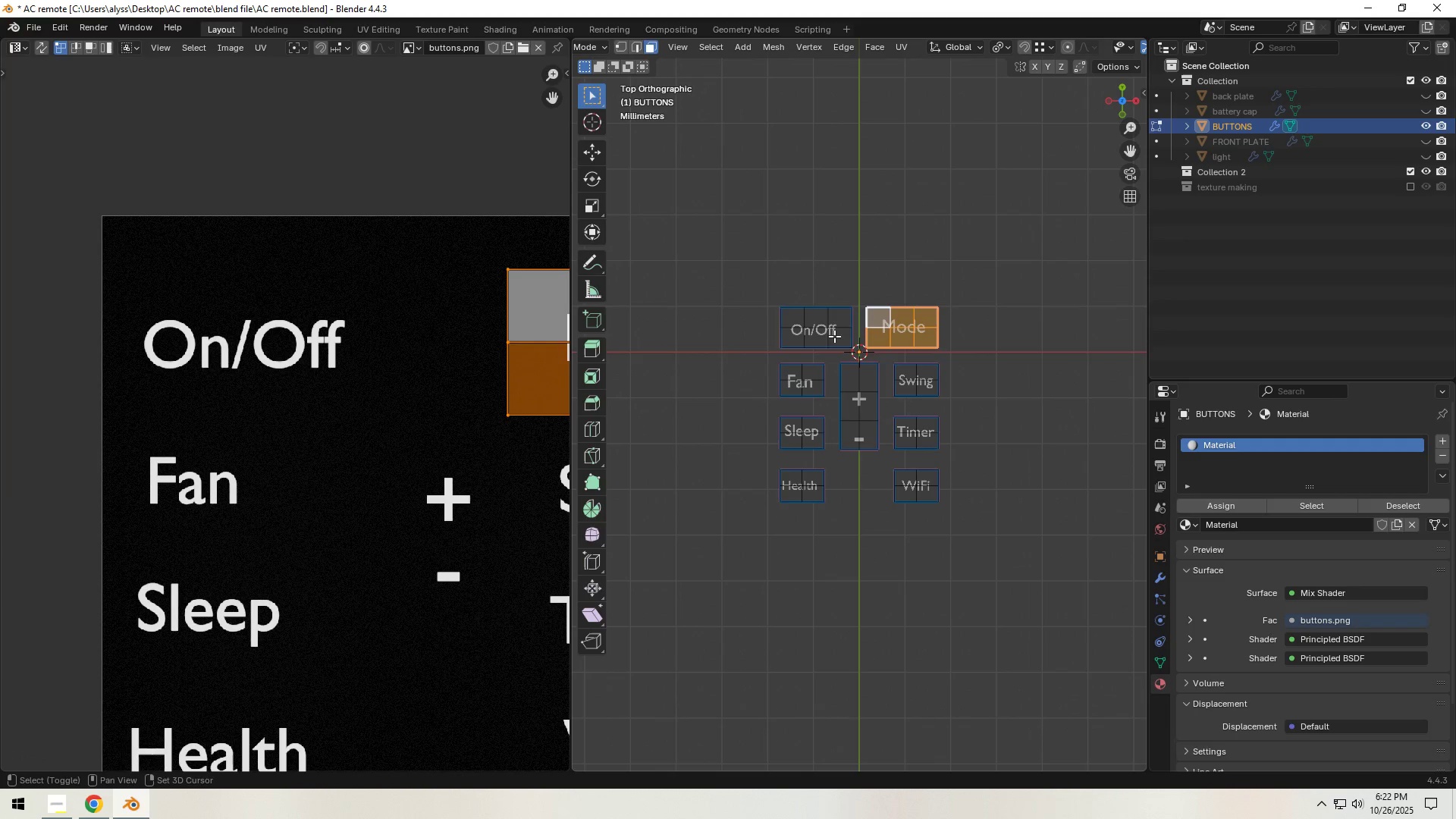 
key(Shift+ShiftLeft)
 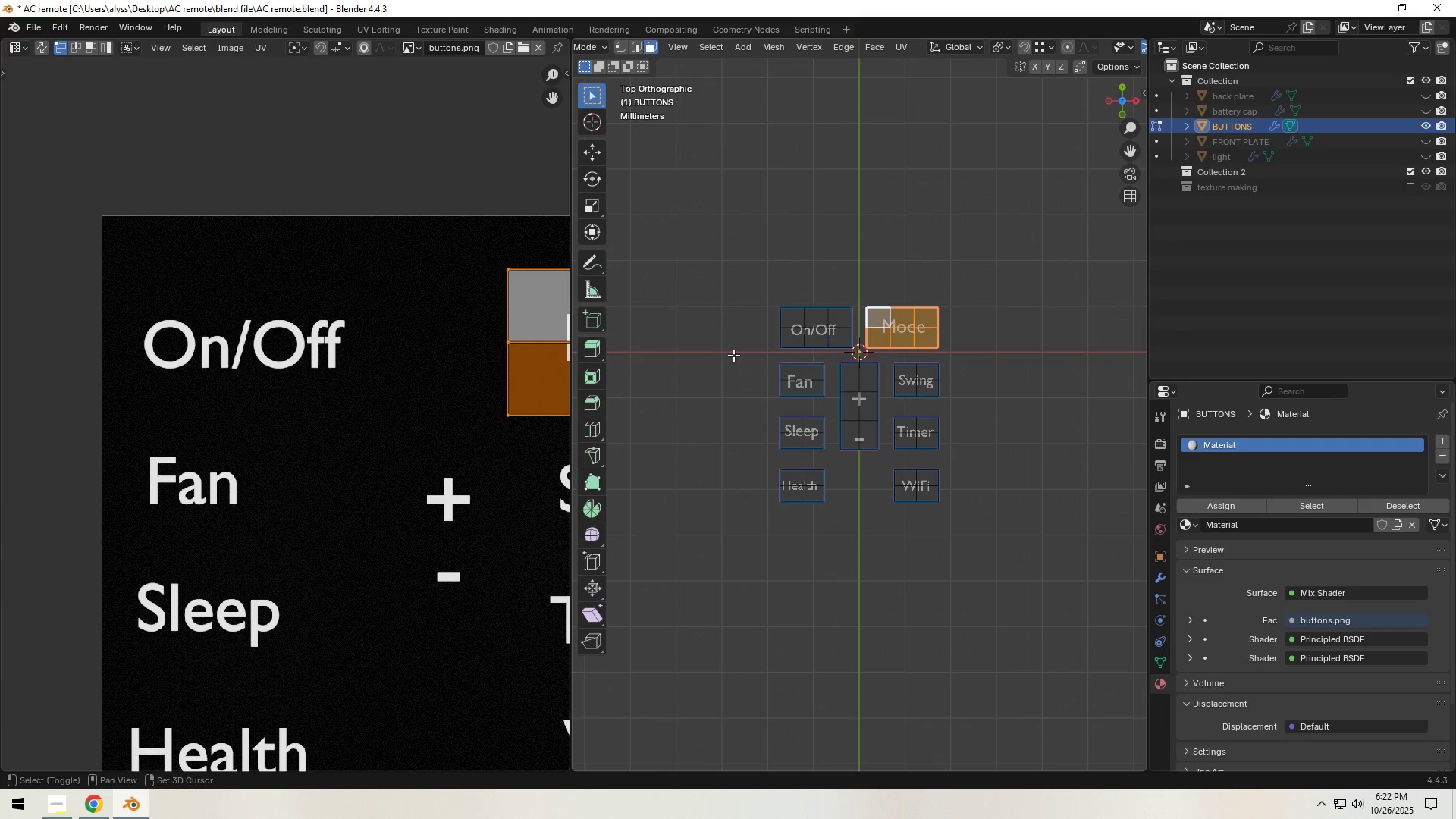 
key(Shift+ShiftLeft)
 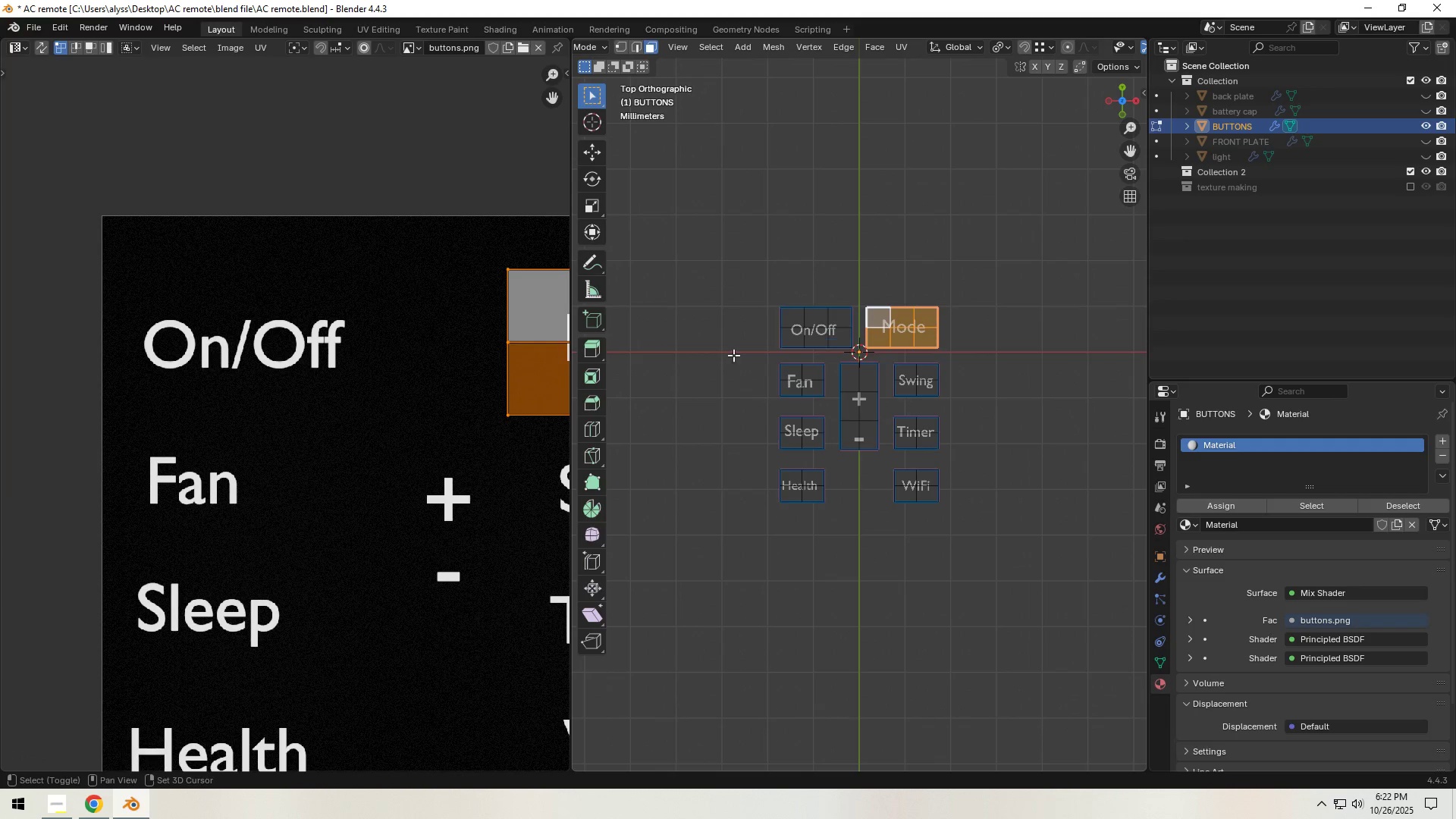 
key(Shift+ShiftLeft)
 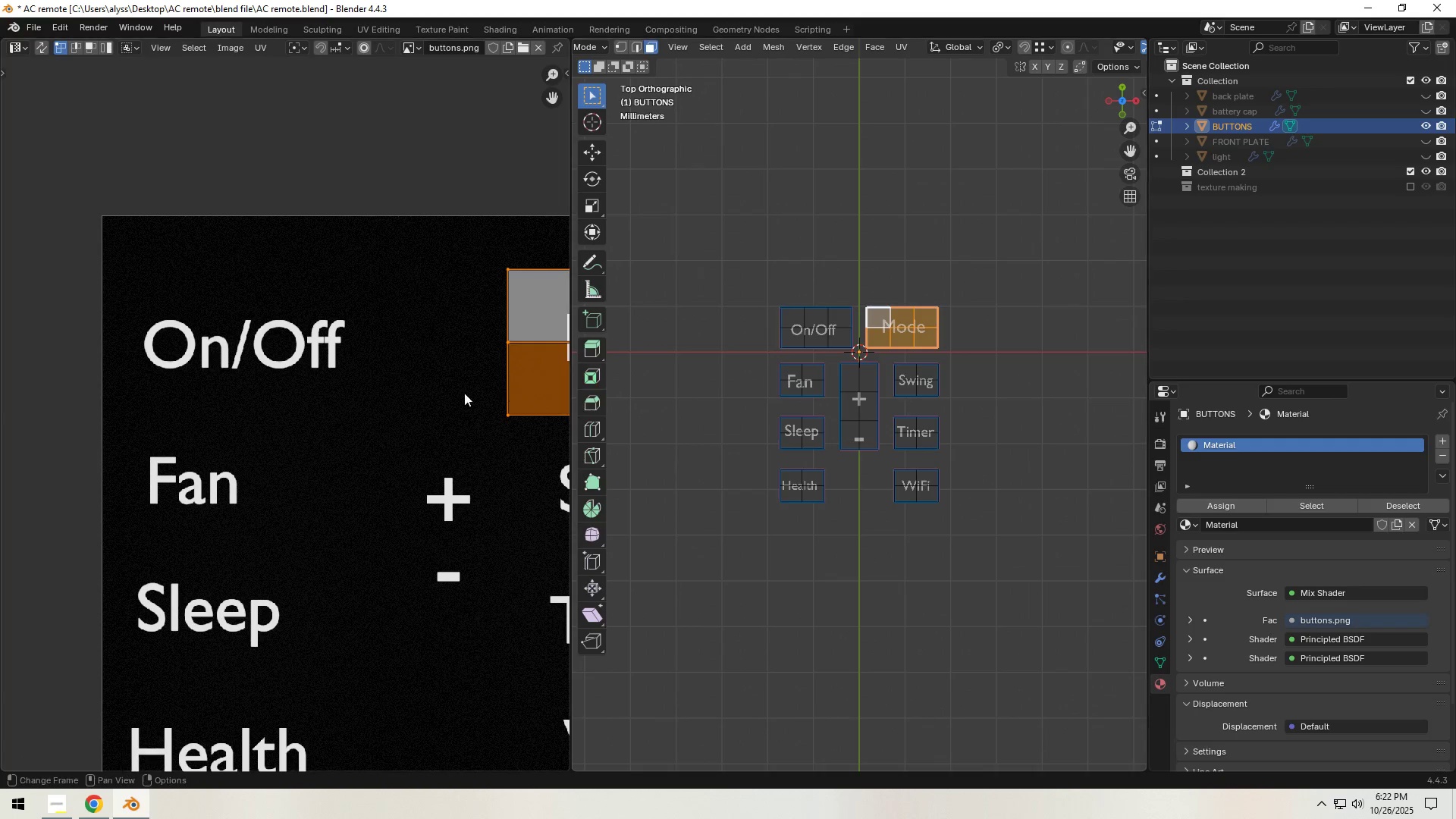 
scroll: coordinate [455, 394], scroll_direction: down, amount: 4.0
 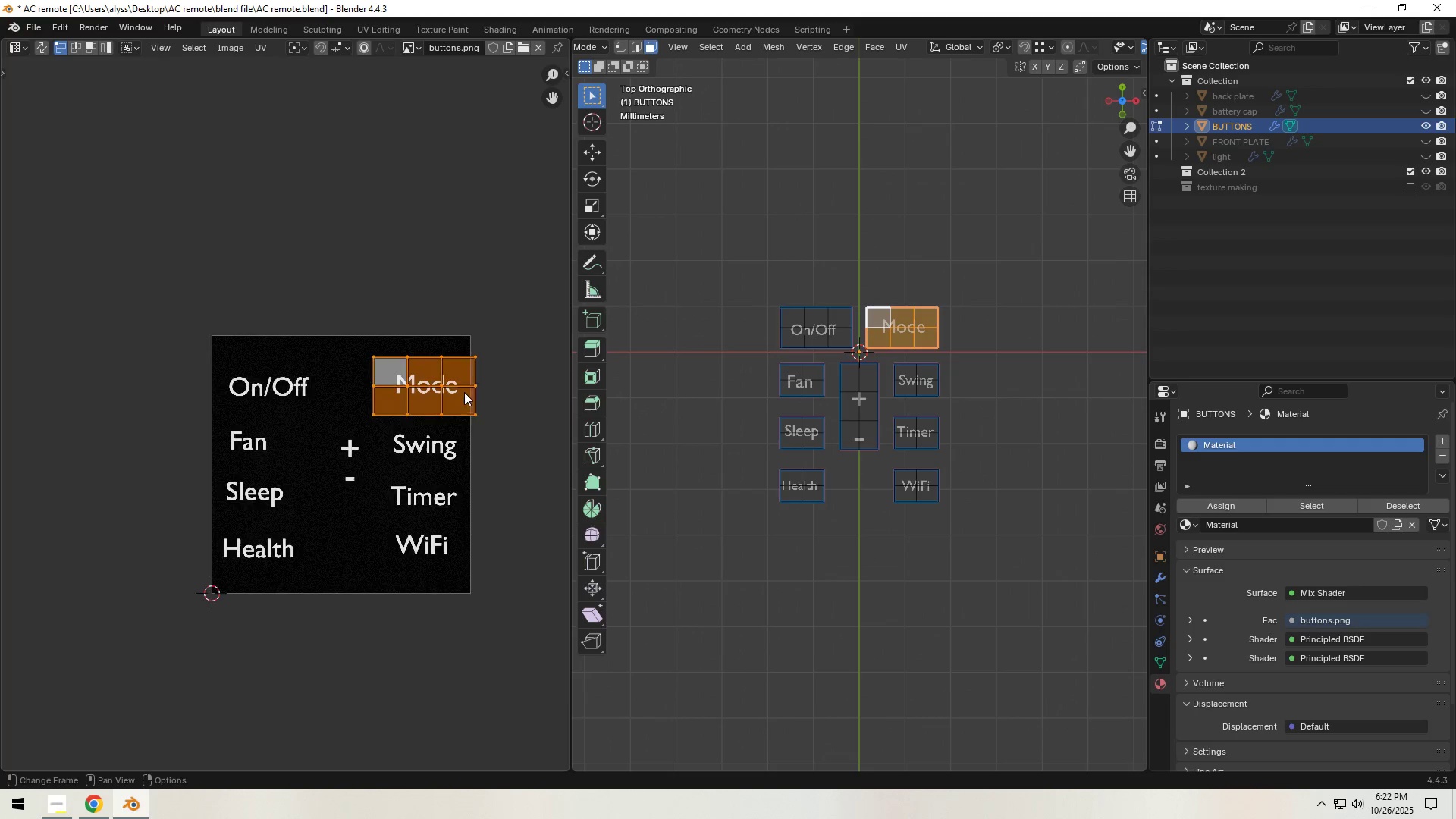 
key(Shift+ShiftLeft)
 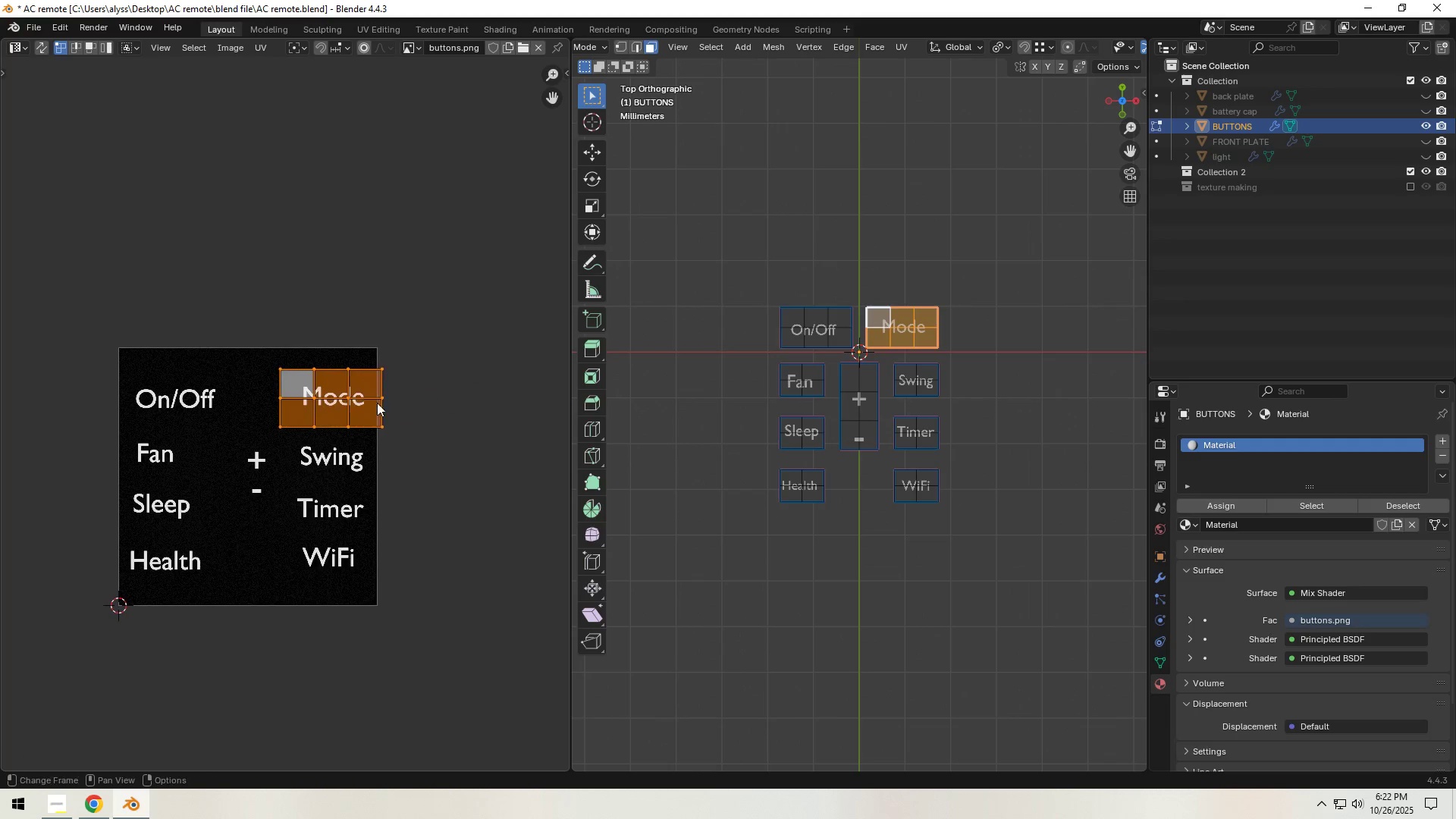 
scroll: coordinate [386, 403], scroll_direction: up, amount: 2.0
 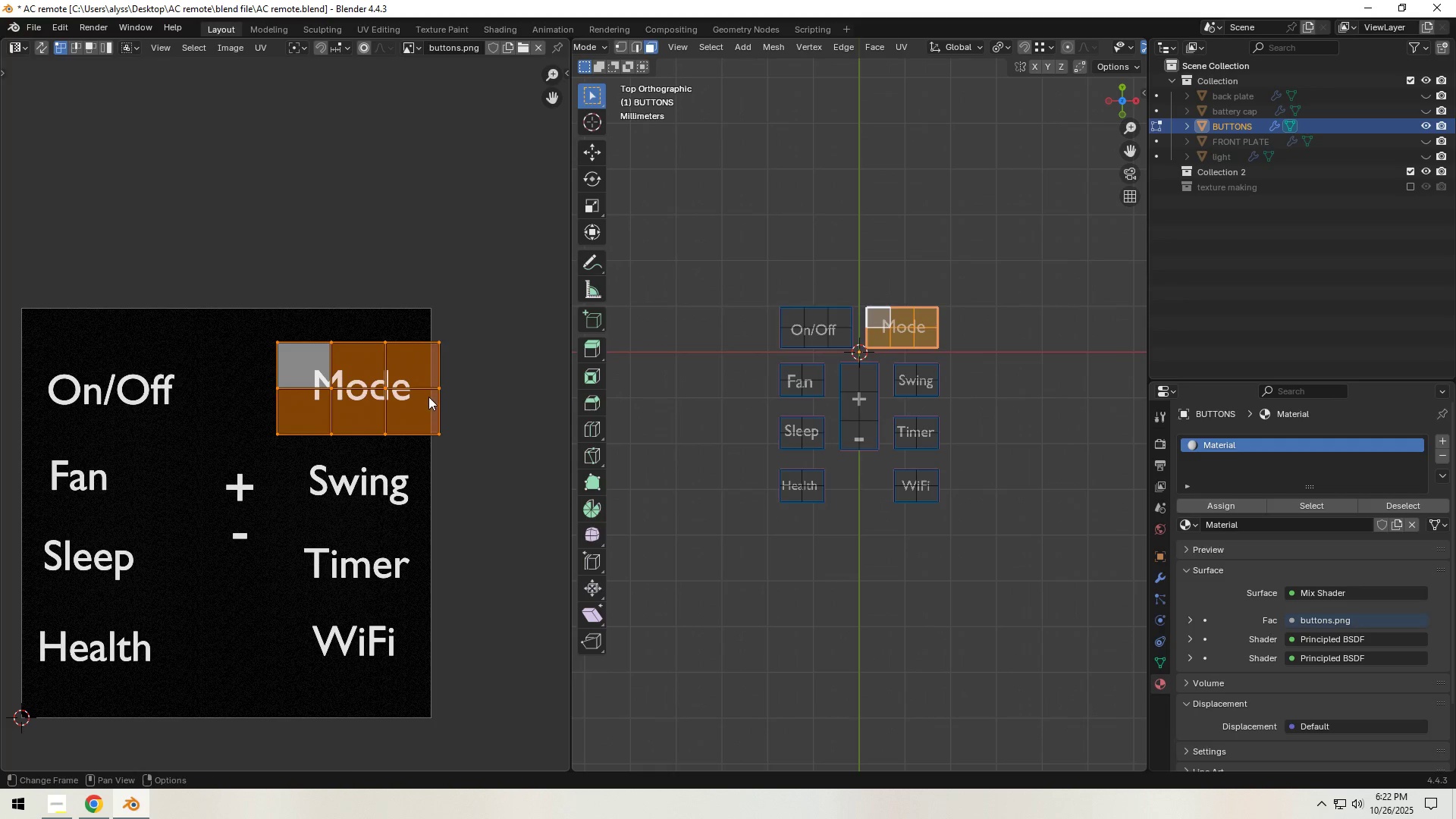 
key(S)
 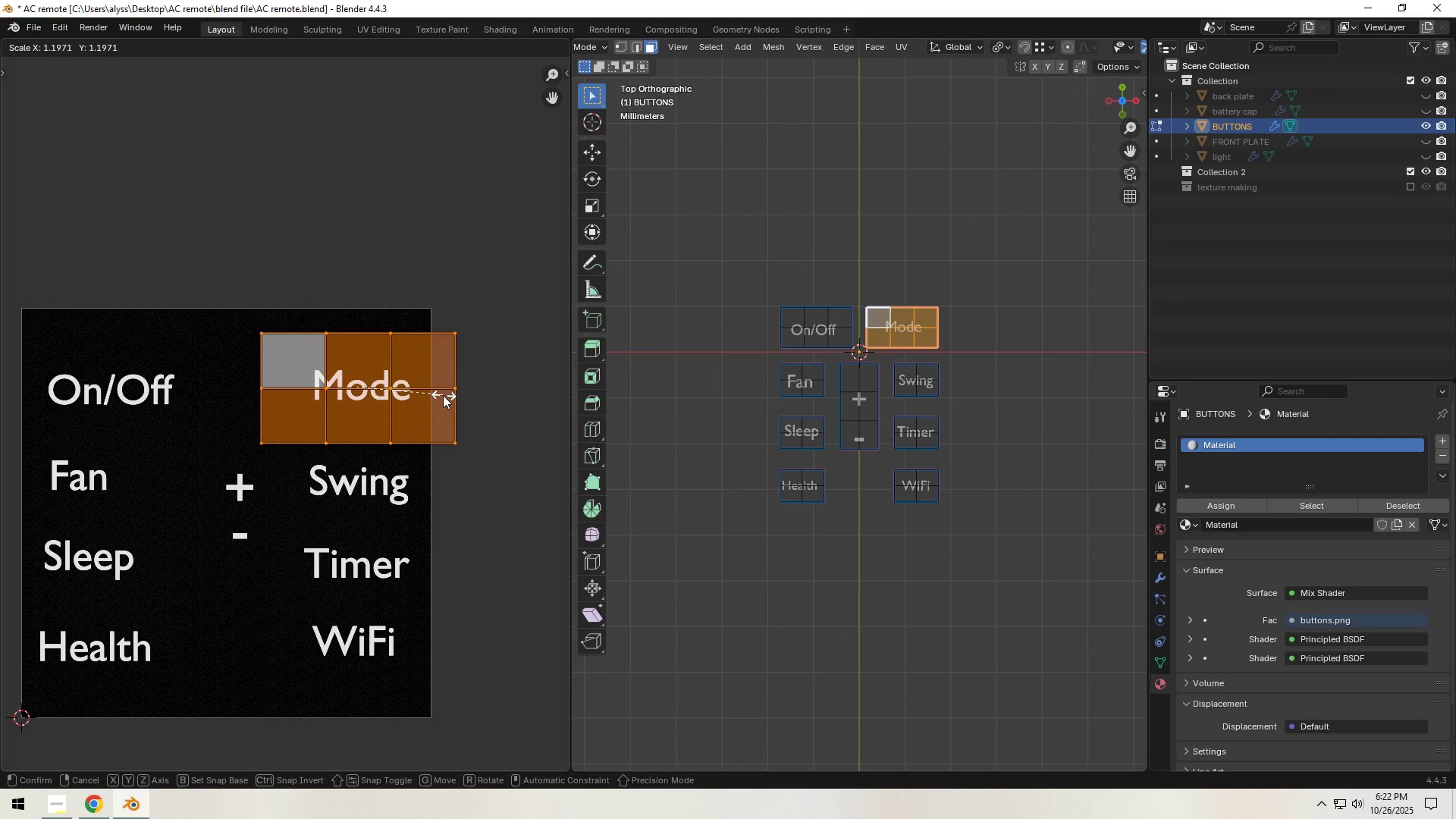 
left_click([440, 395])
 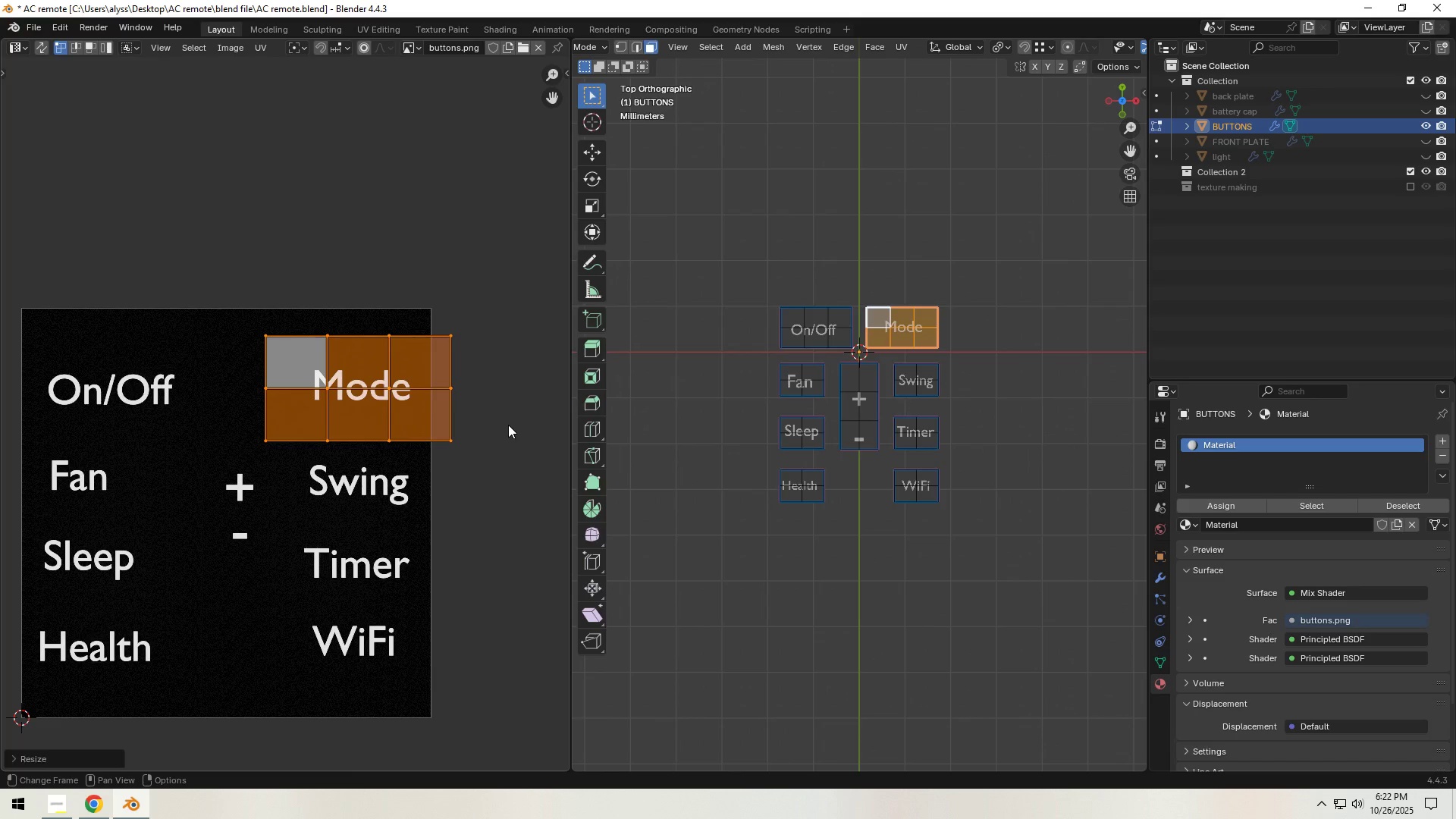 
left_click([509, 425])
 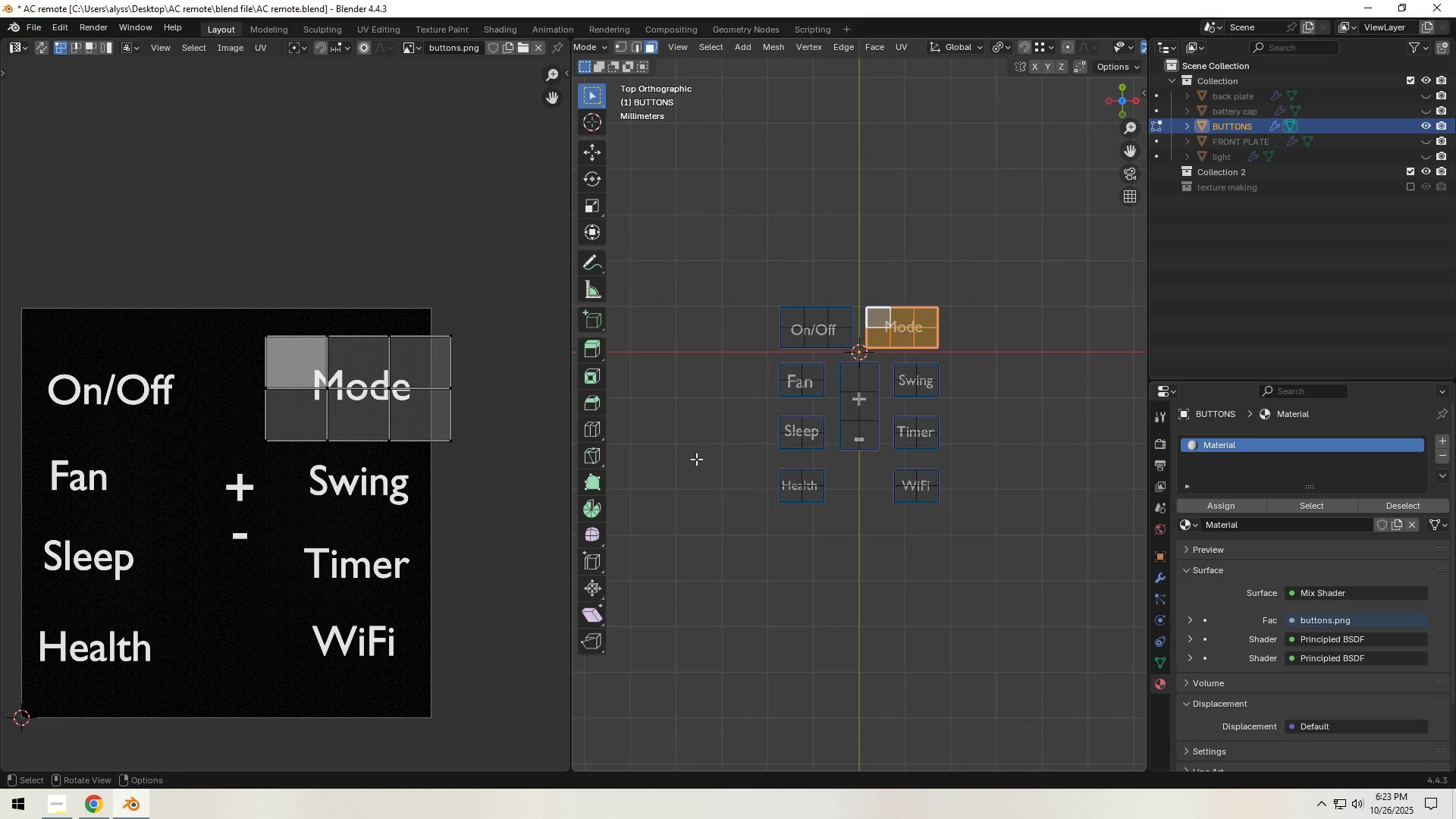 
key(Tab)
 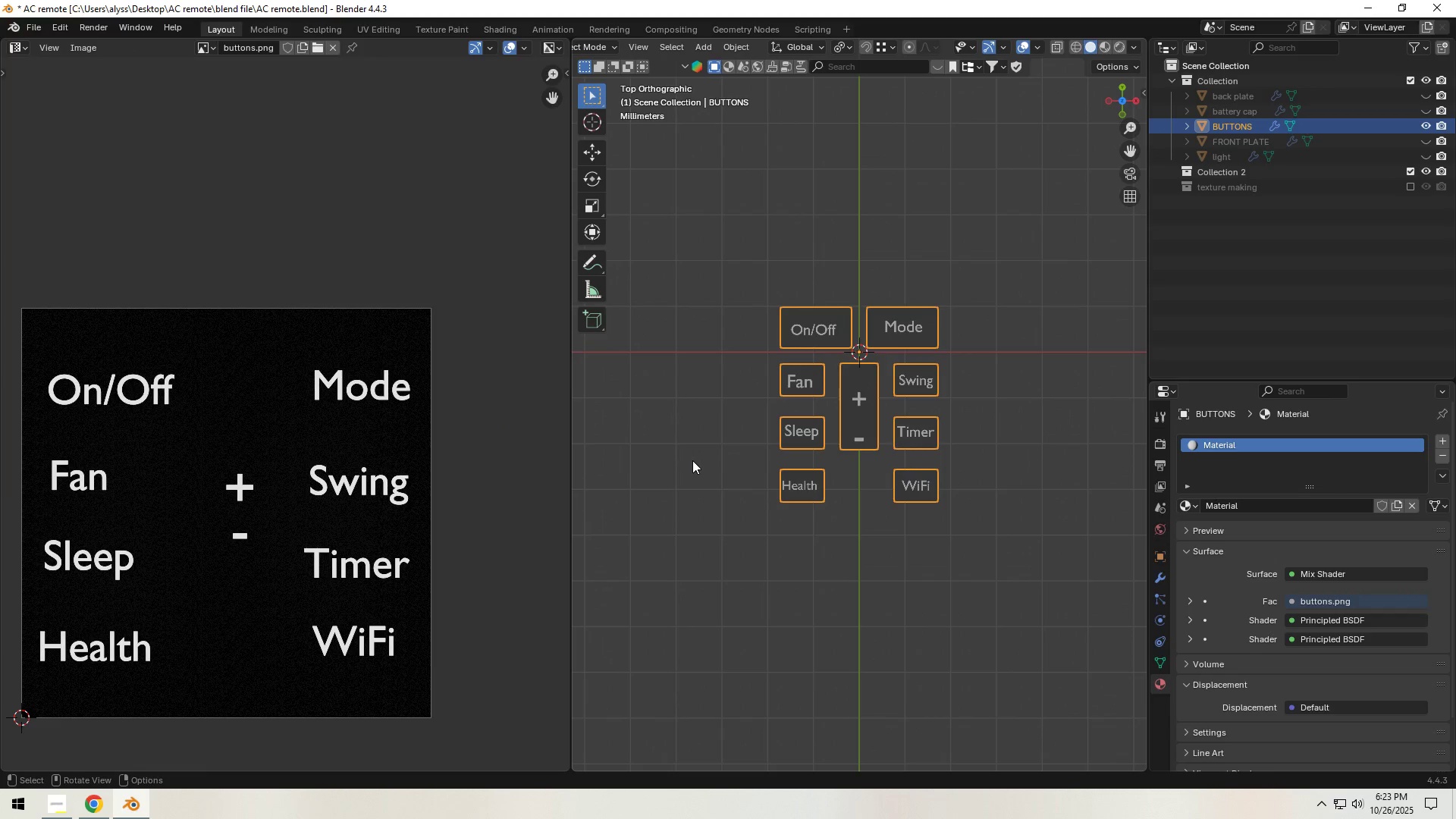 
key(Control+S)
 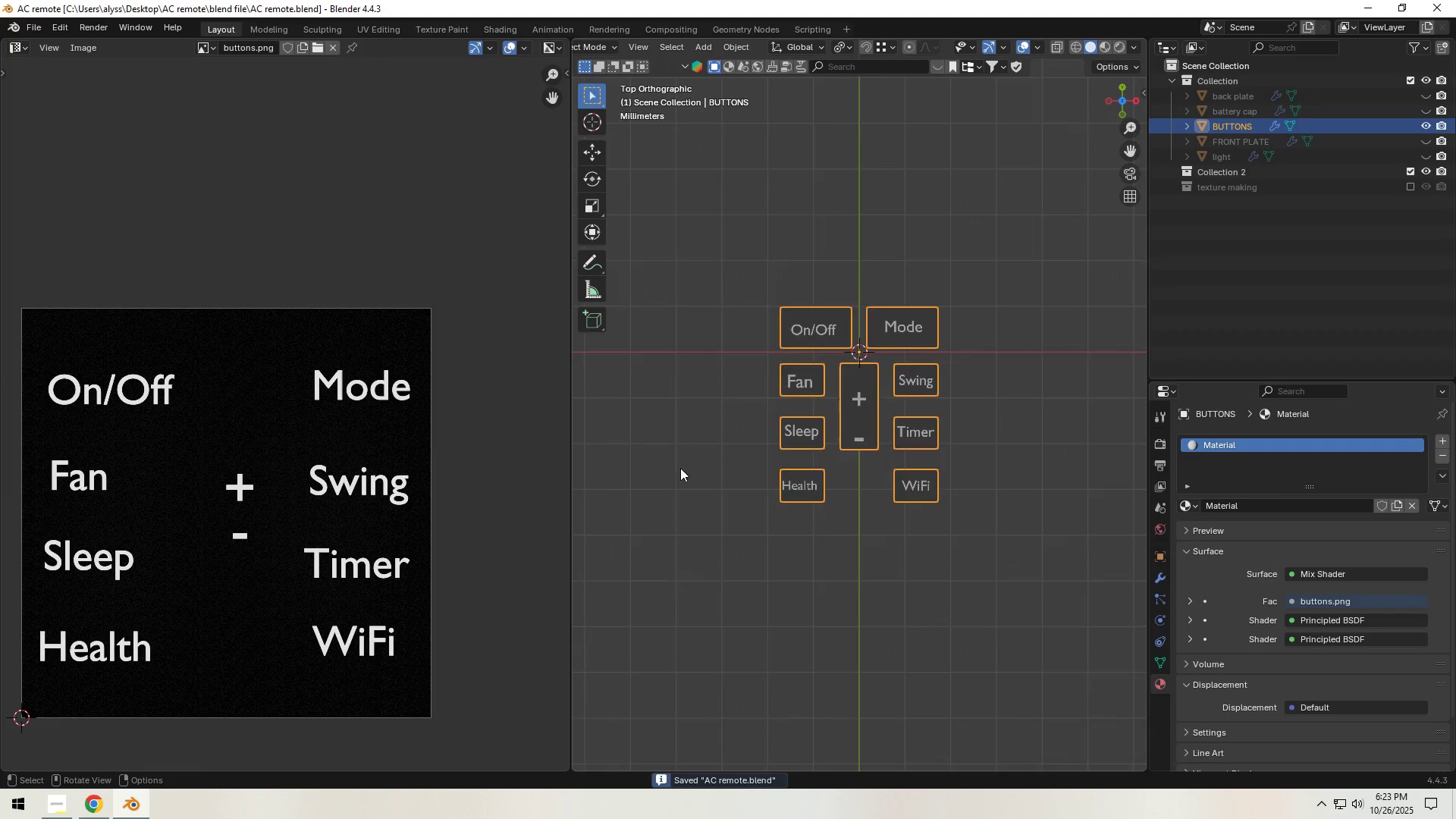 
scroll: coordinate [679, 469], scroll_direction: down, amount: 3.0
 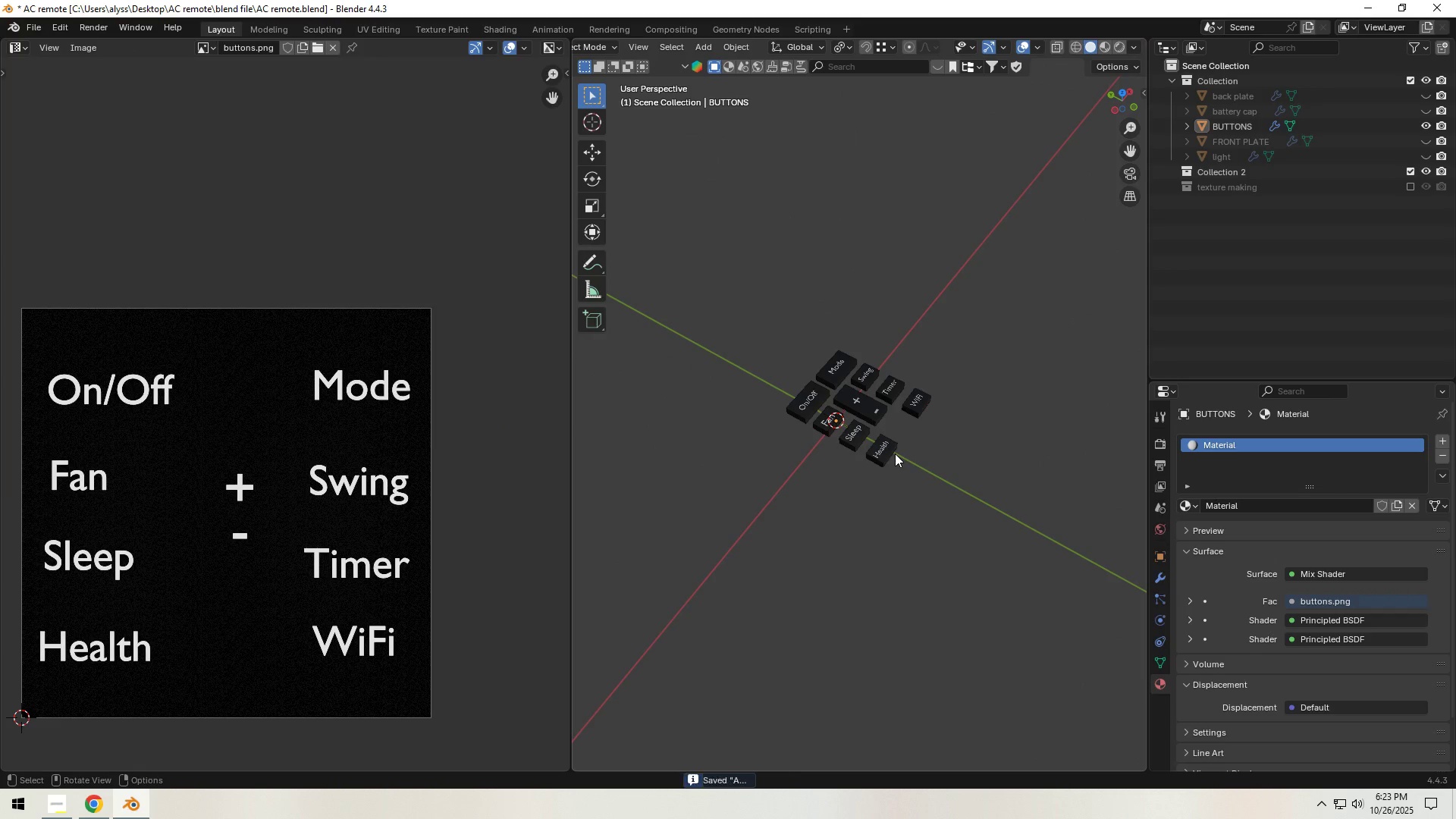 
wait(9.62)
 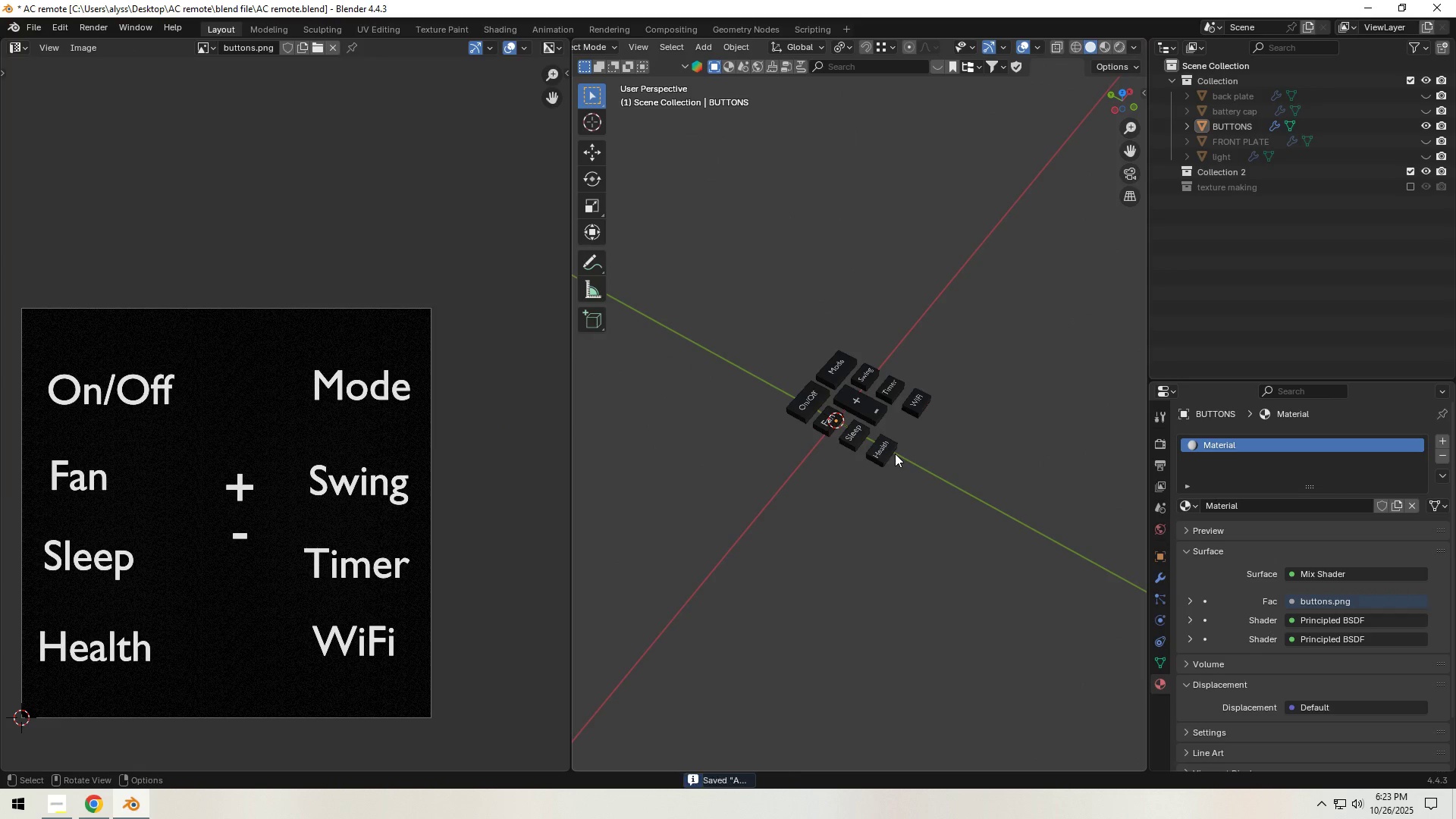 
scroll: coordinate [947, 402], scroll_direction: down, amount: 3.0
 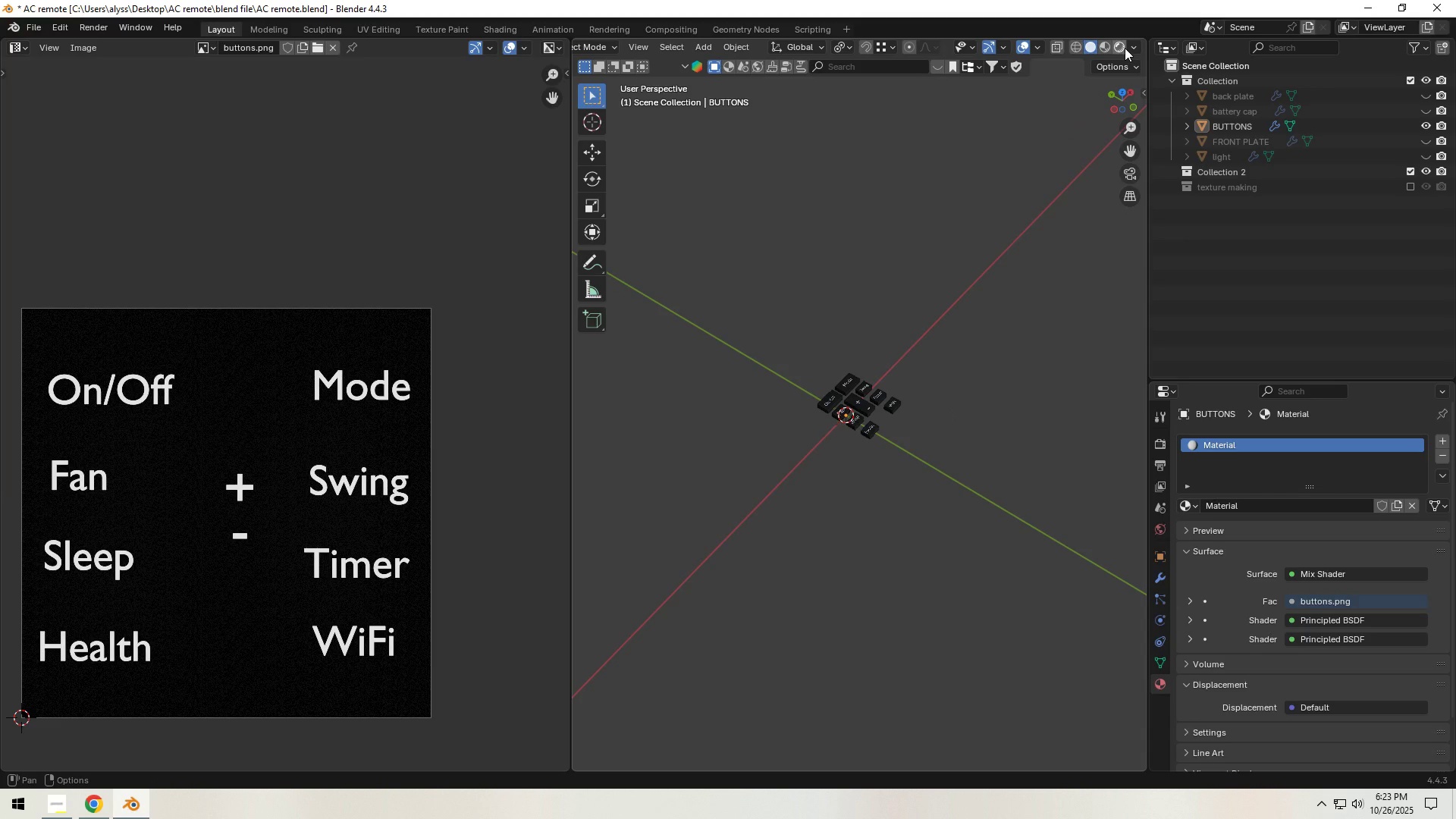 
left_click([1125, 48])
 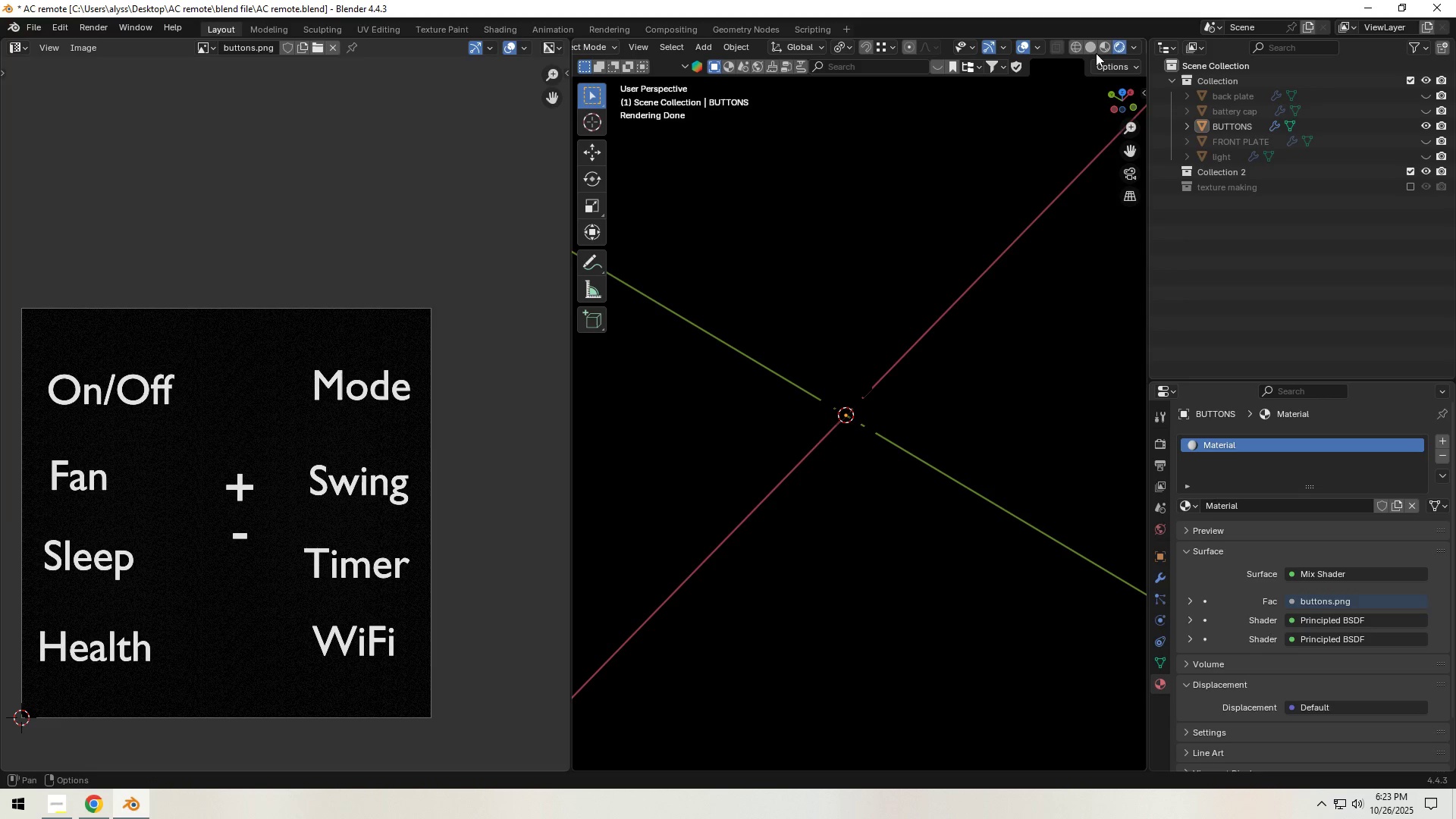 
left_click([1096, 49])
 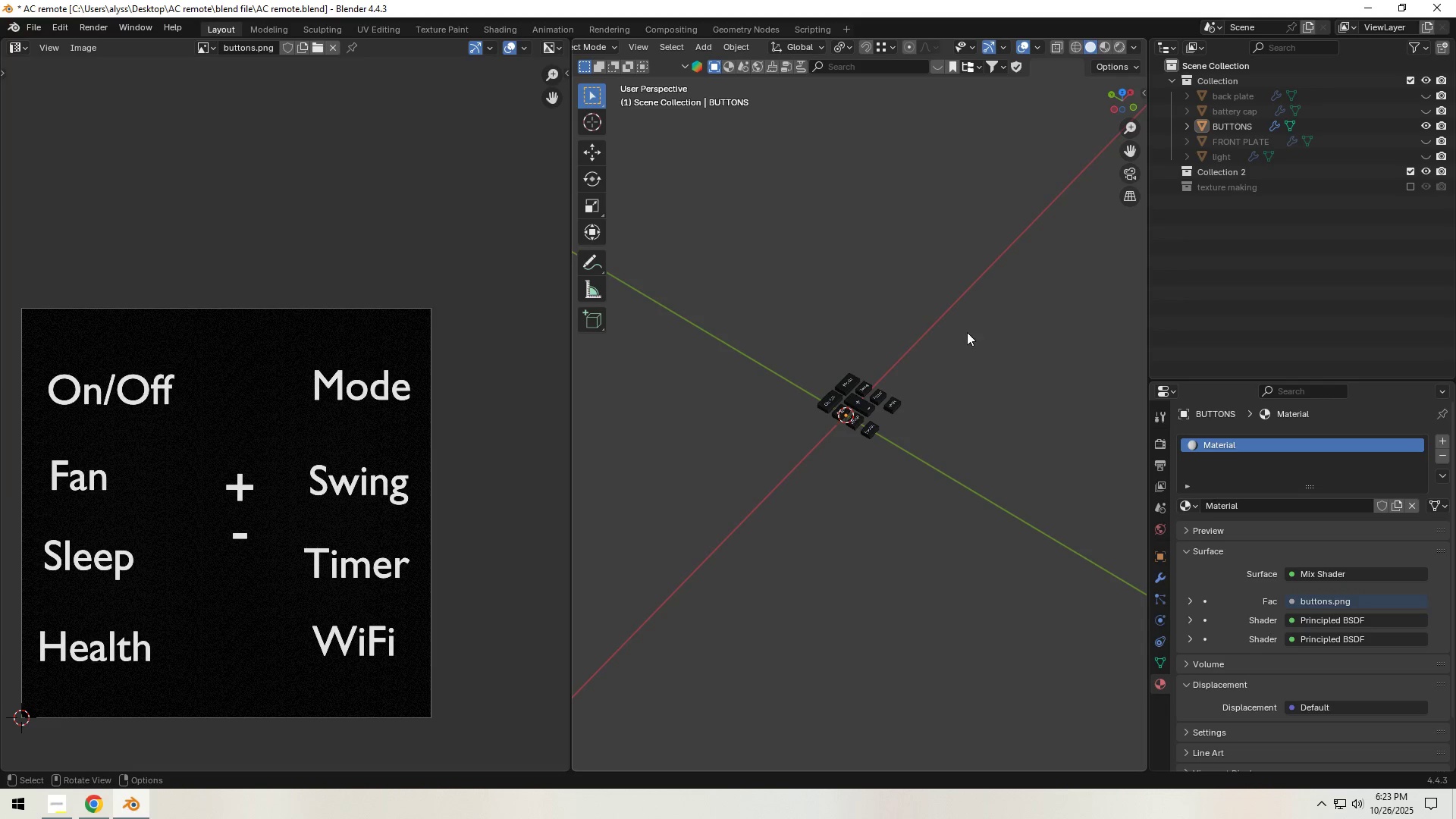 
left_click([966, 336])
 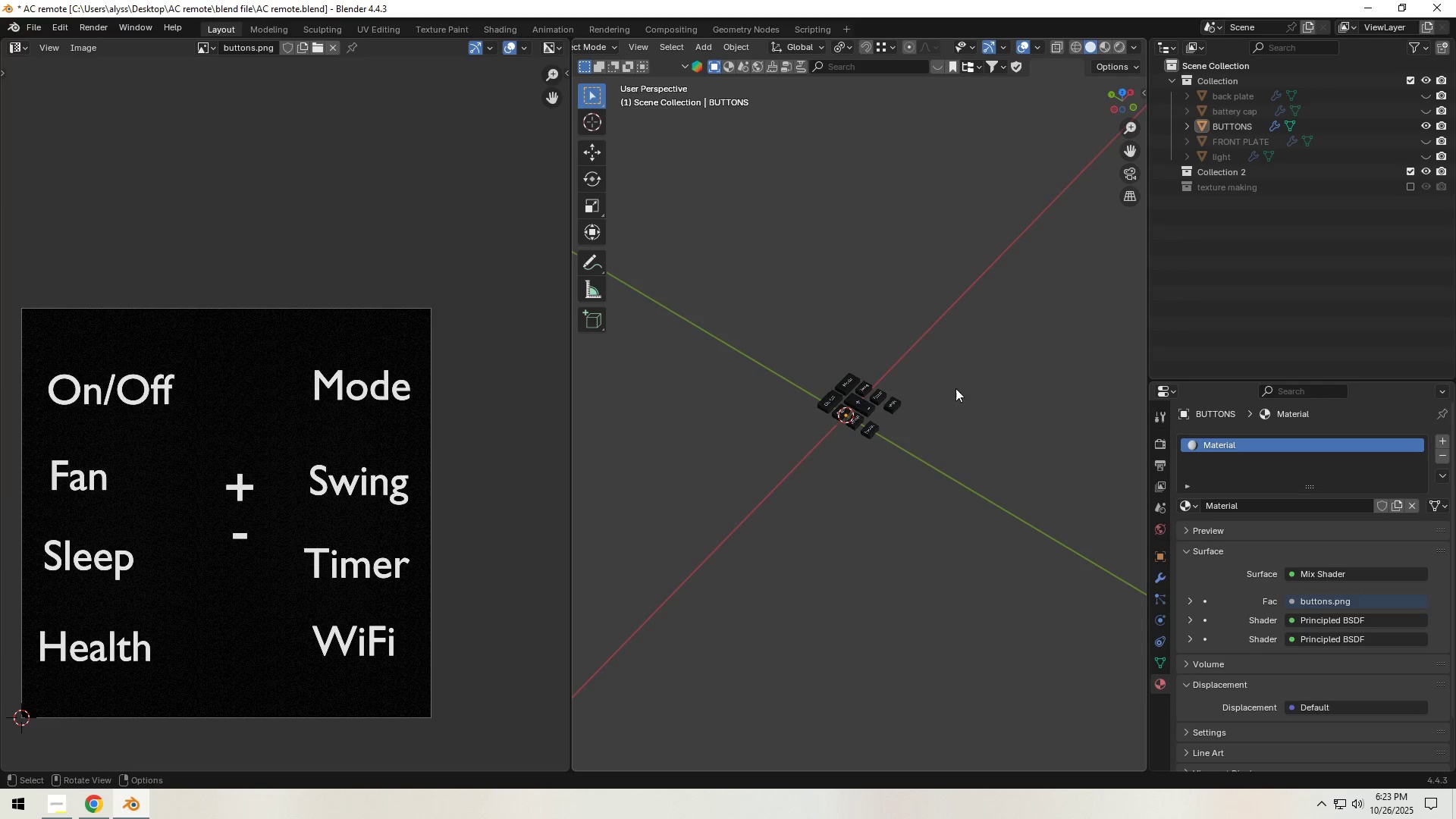 
key(Control+S)
 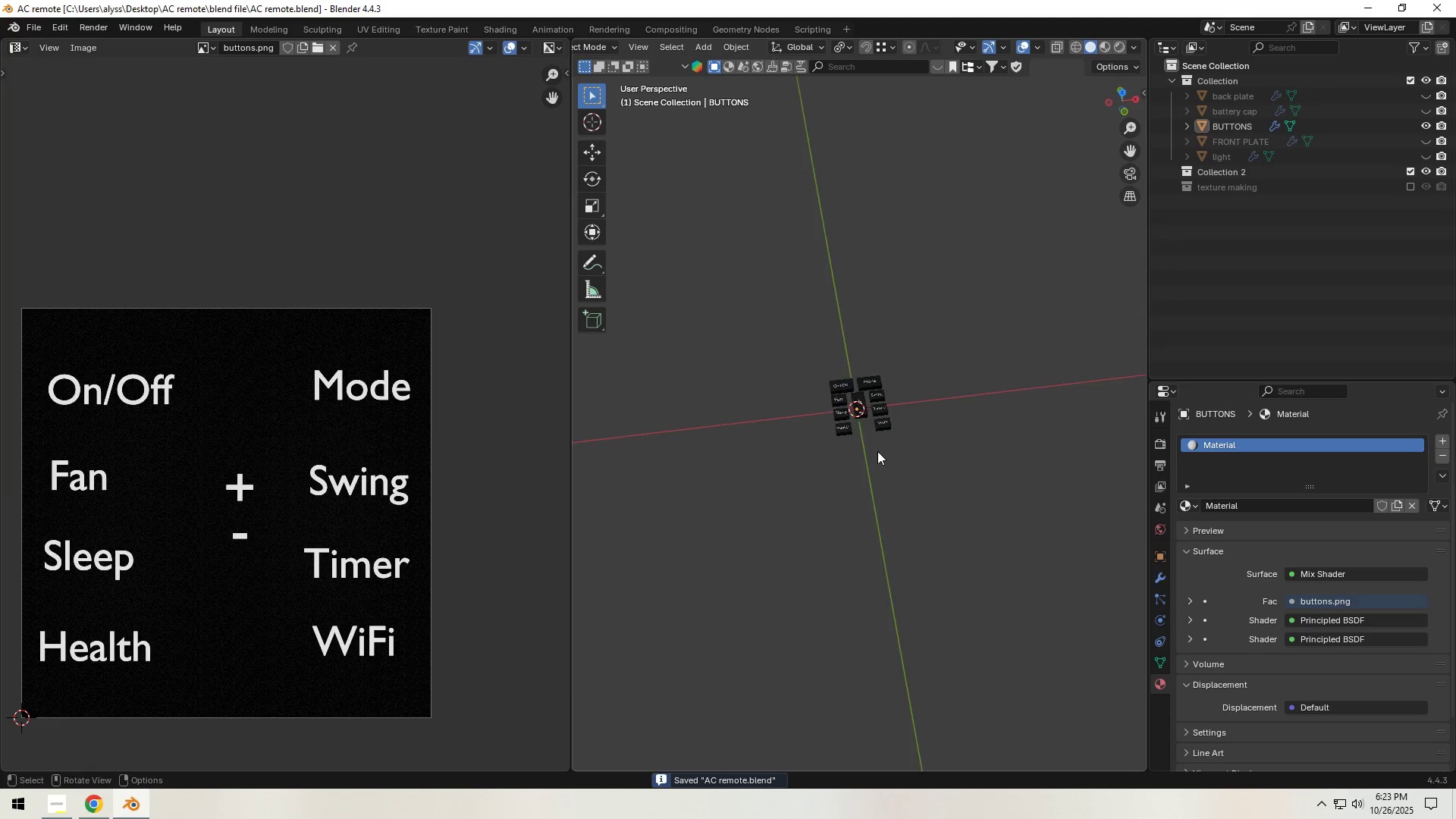 
scroll: coordinate [880, 453], scroll_direction: down, amount: 2.0
 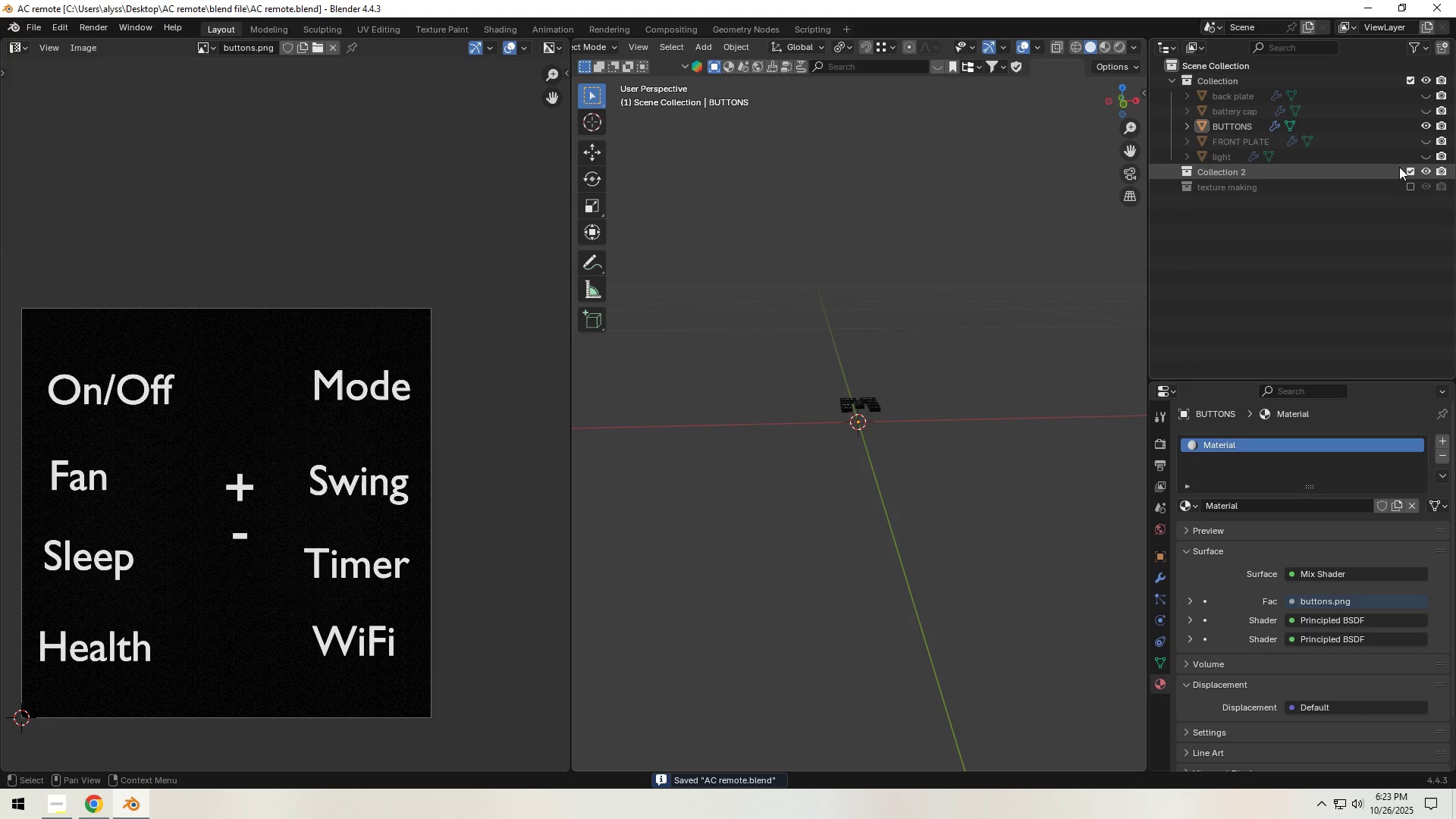 
left_click([1302, 172])
 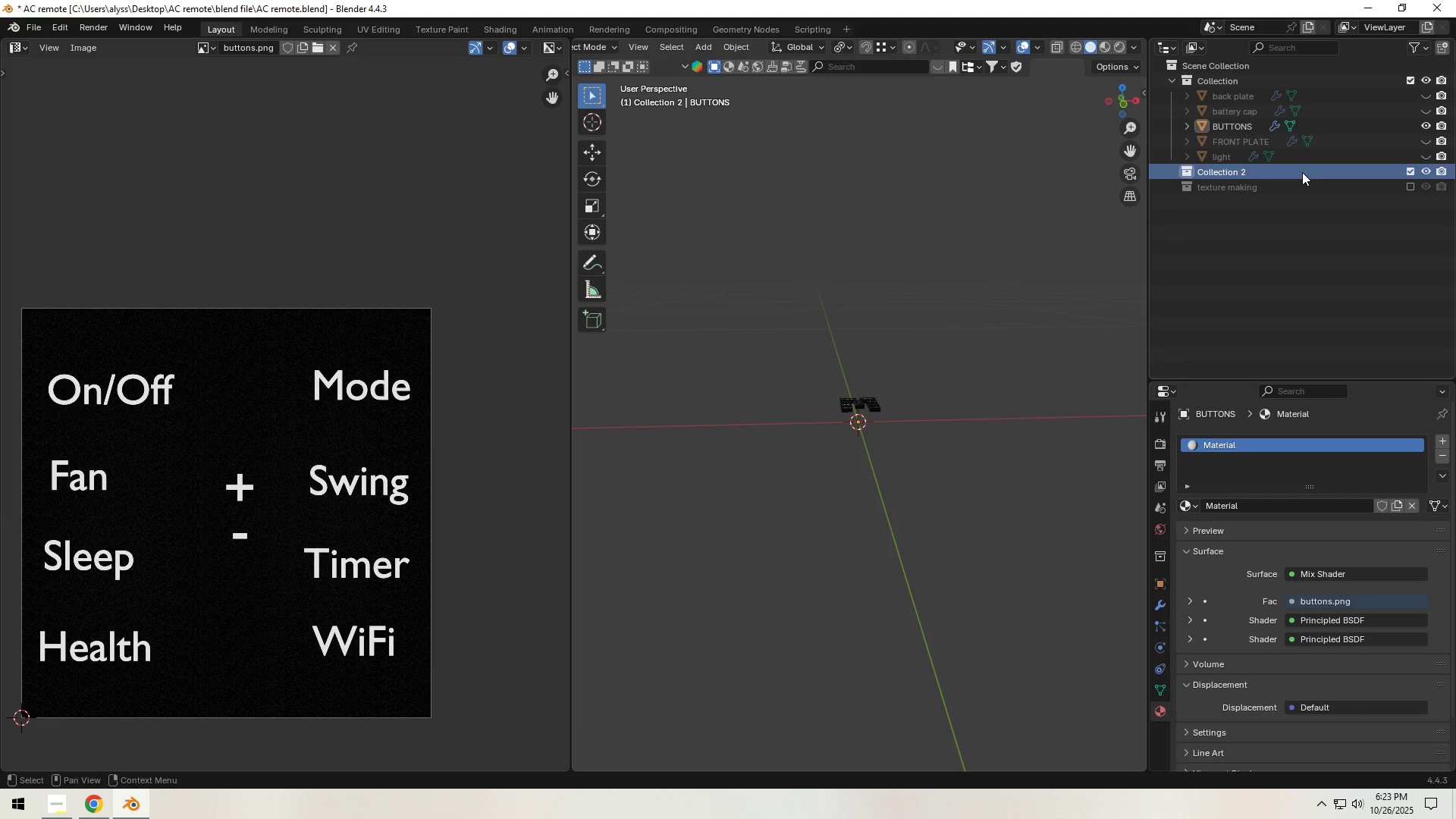 
key(X)
 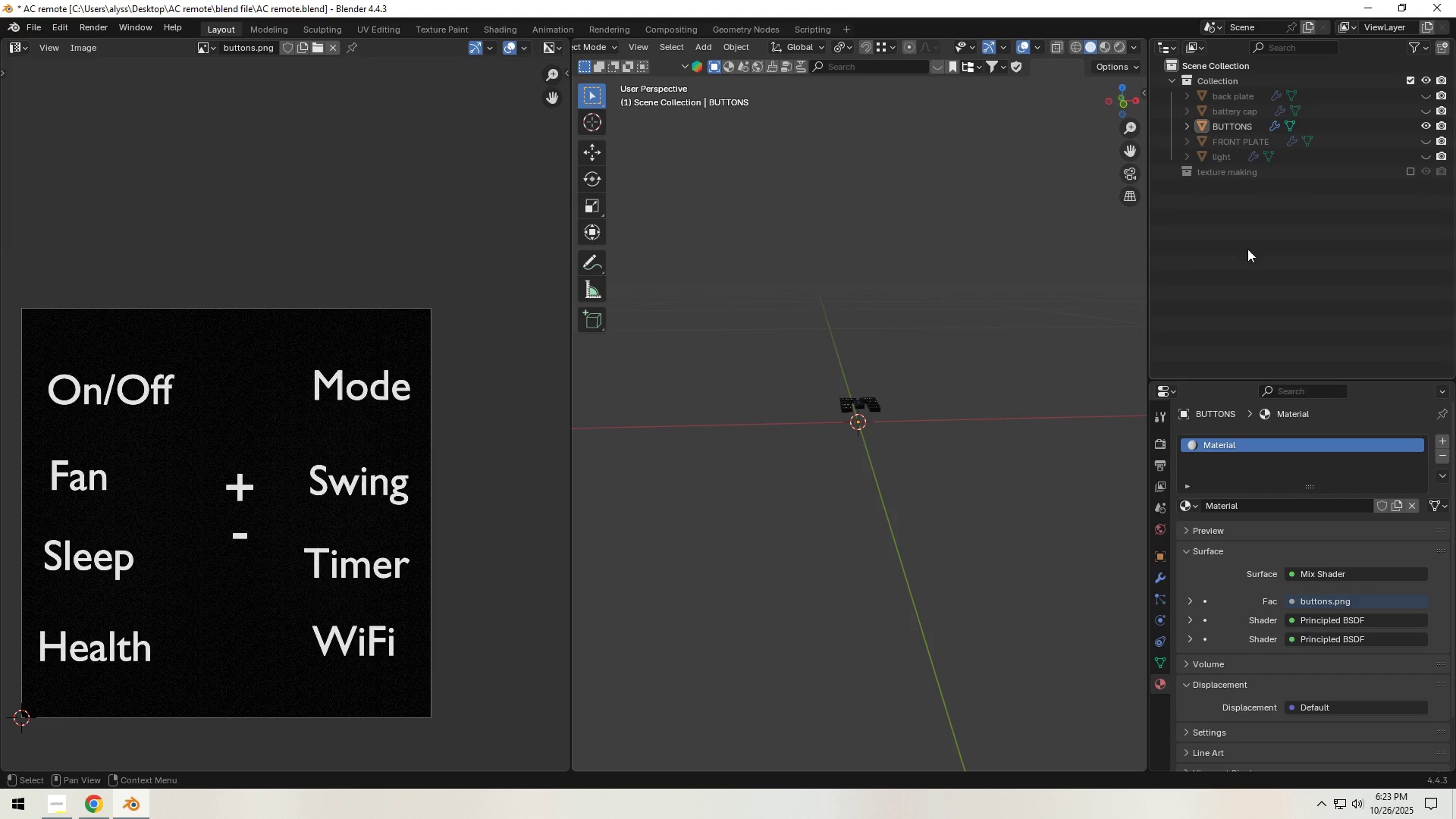 
key(Control+S)
 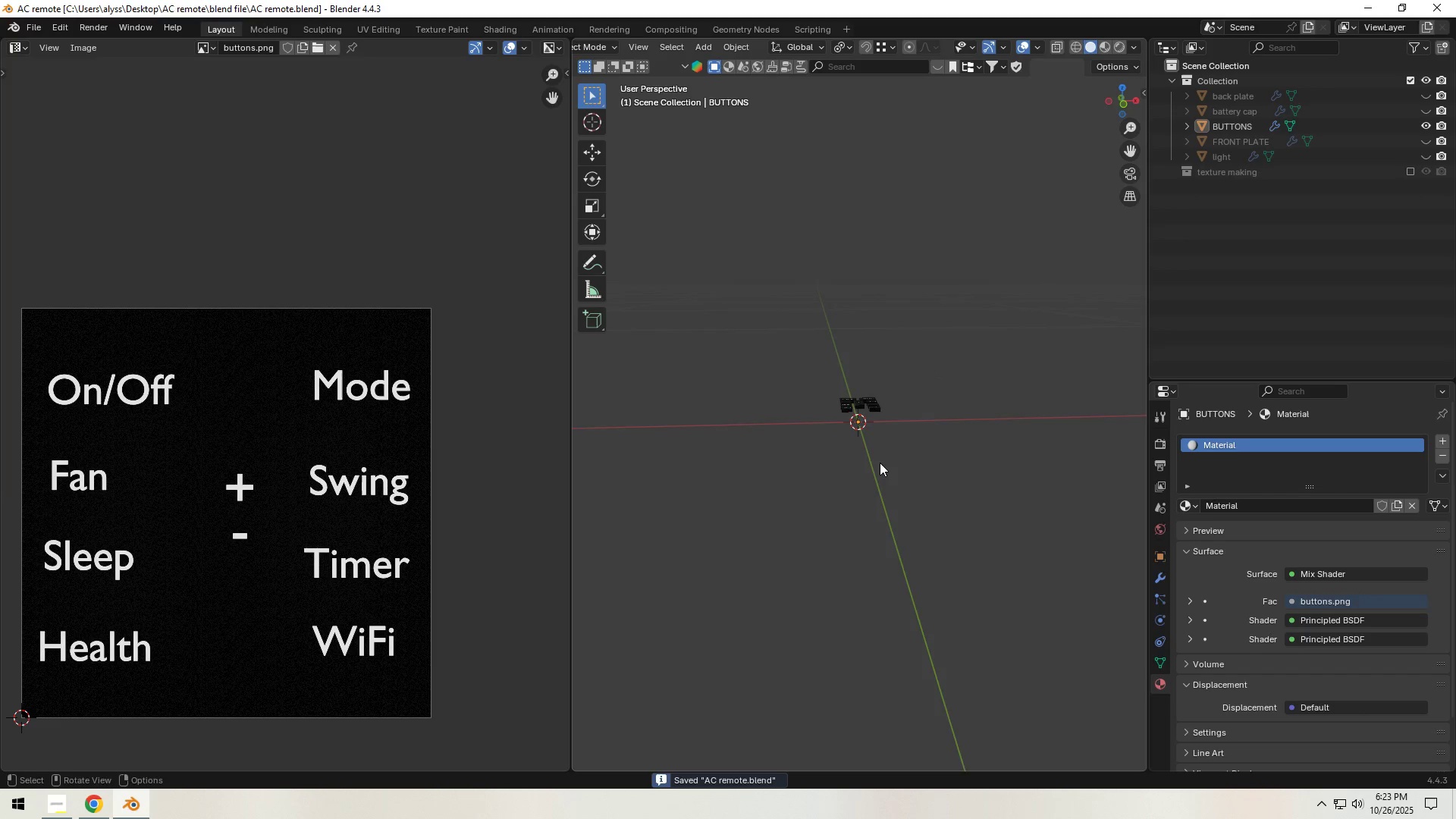 
scroll: coordinate [881, 470], scroll_direction: down, amount: 1.0
 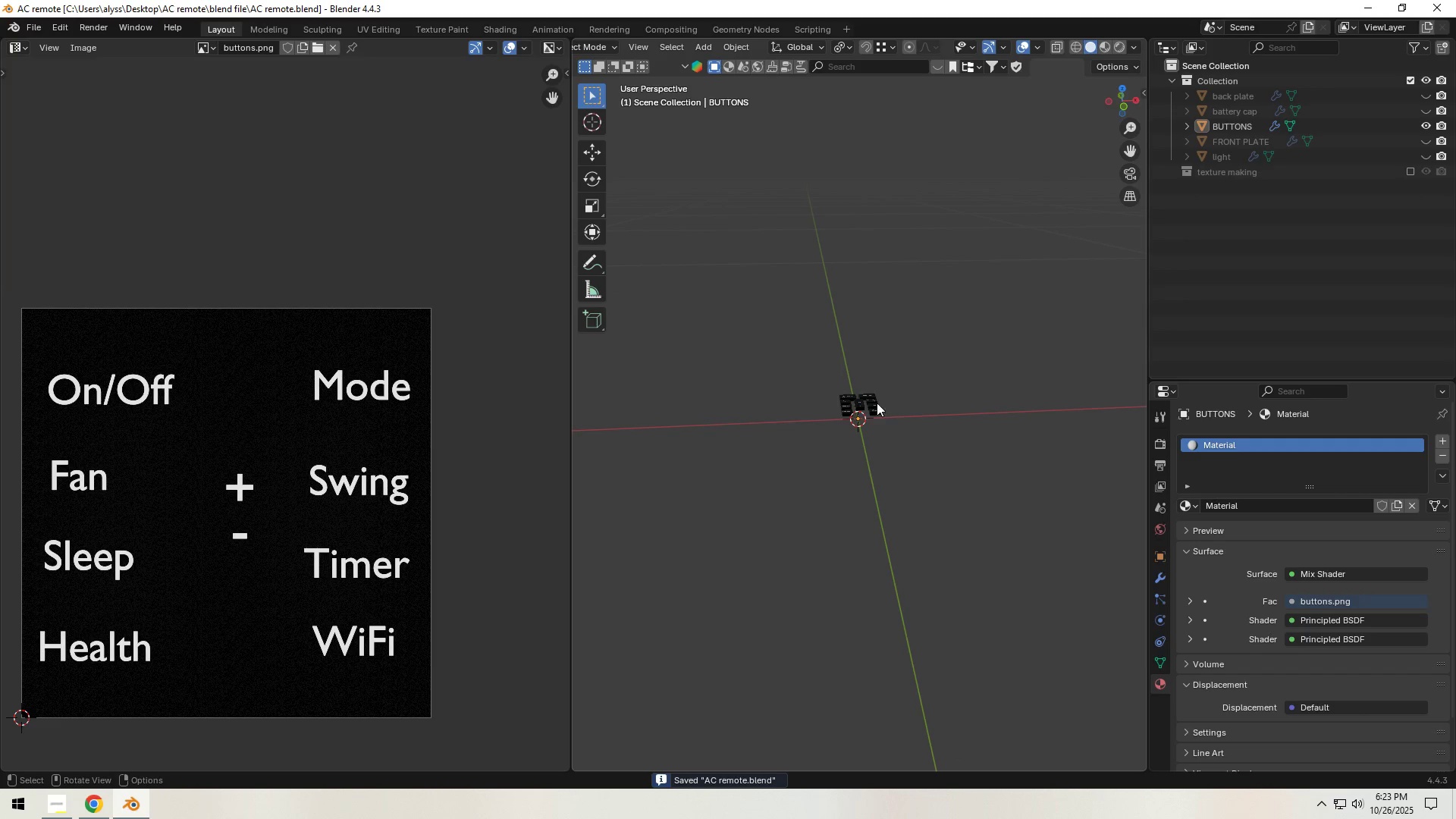 
left_click([874, 403])
 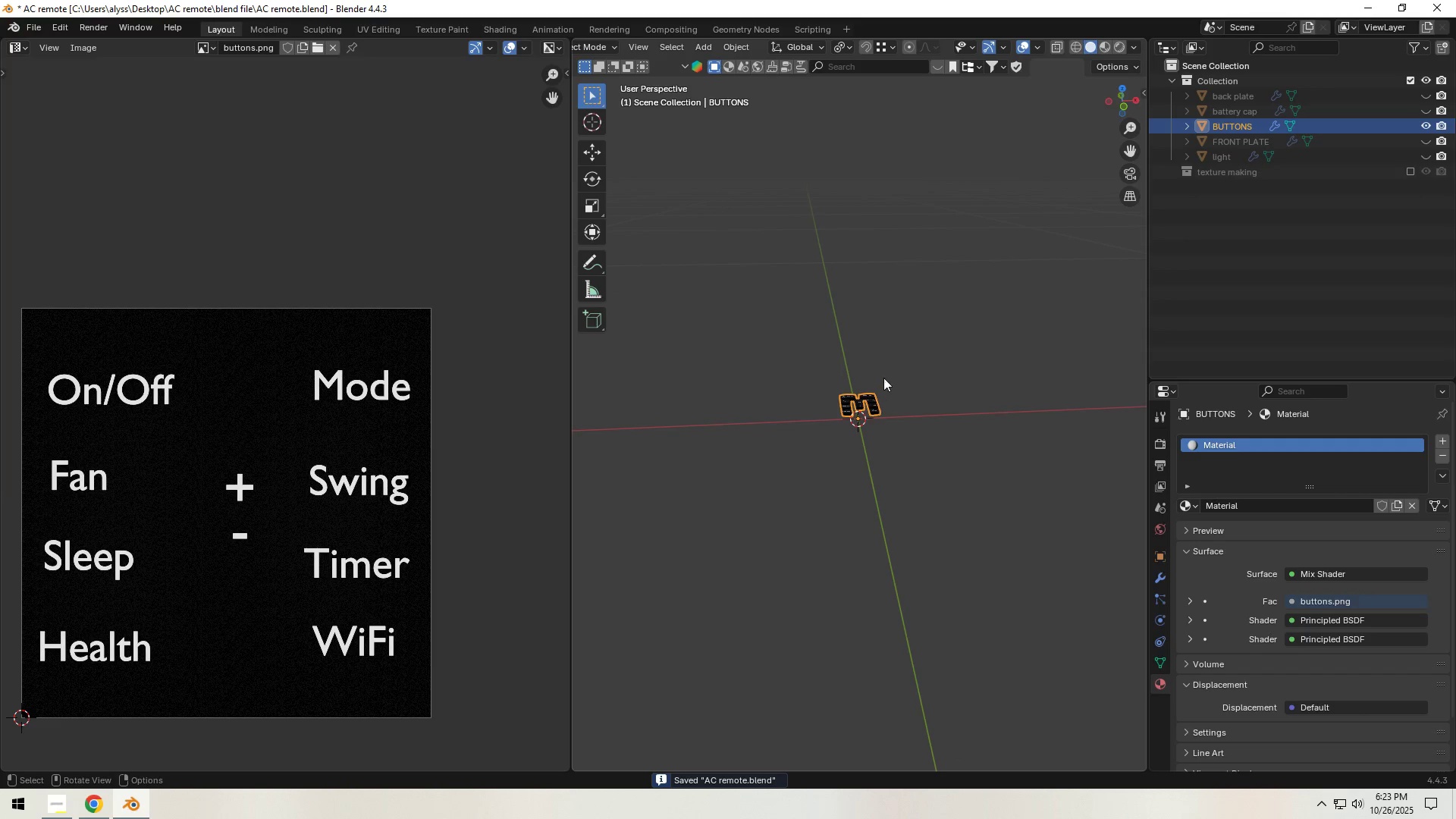 
hold_key(key=Backquote, duration=0.32)
 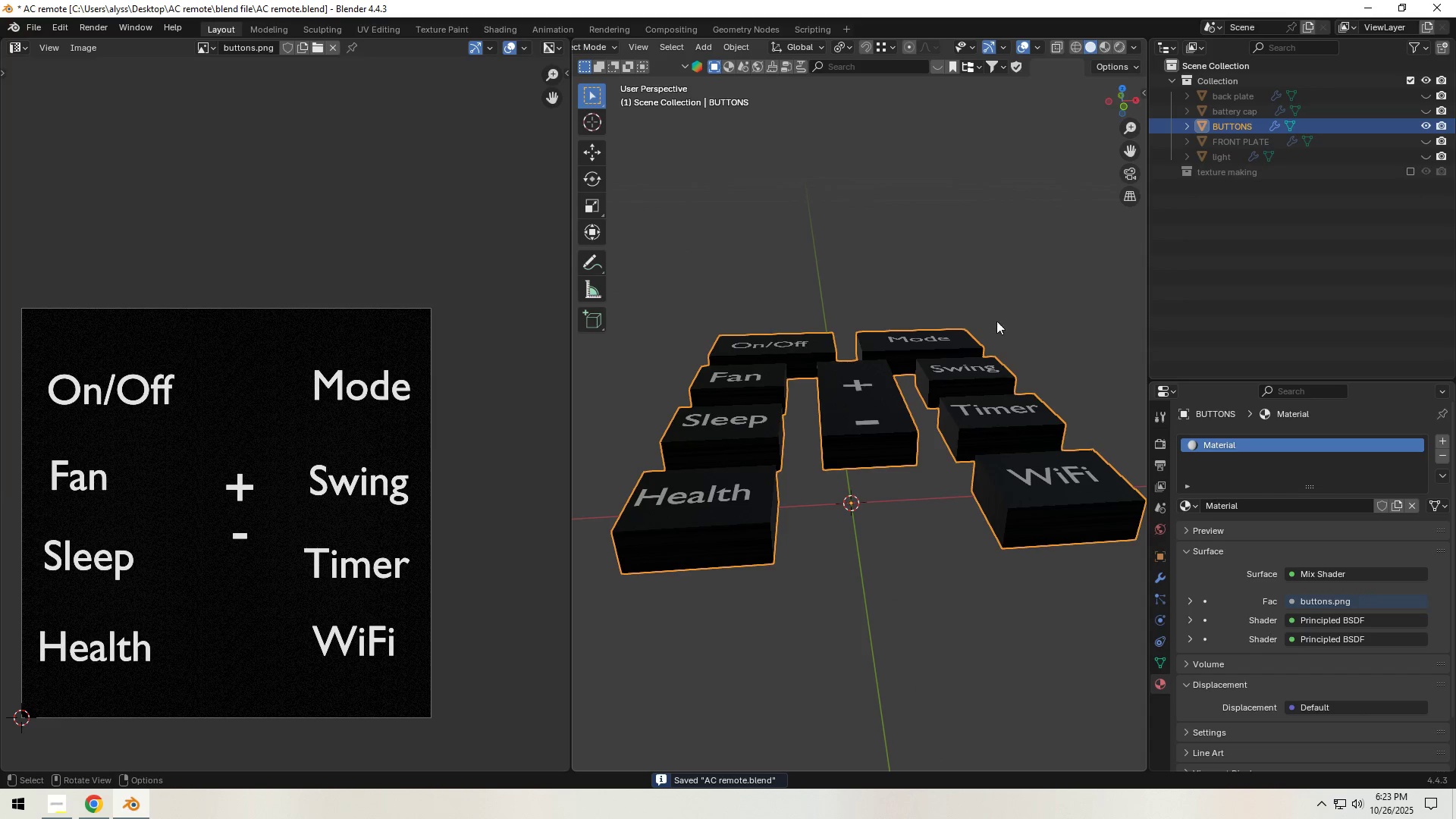 
left_click([1006, 255])
 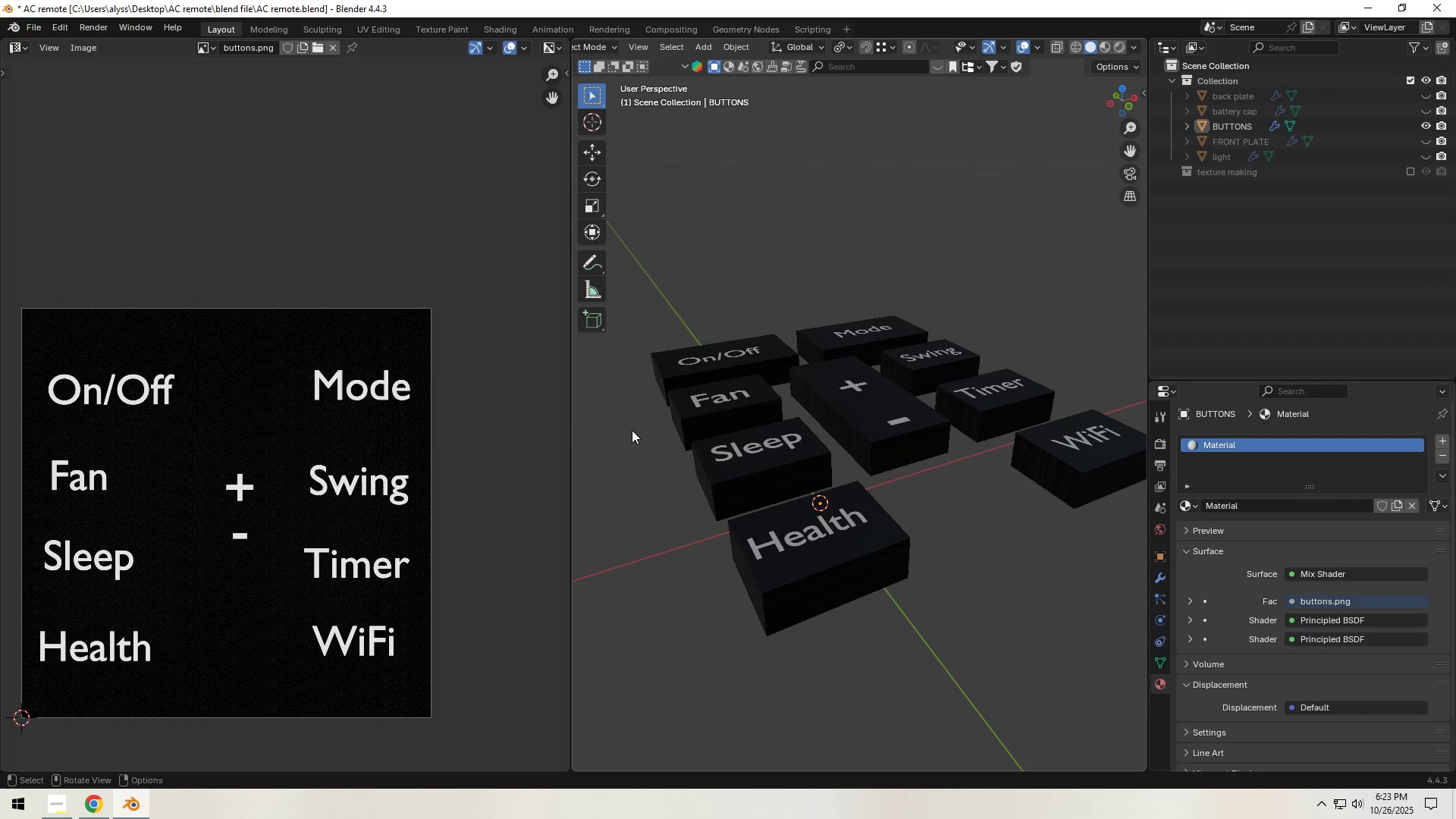 
left_click_drag(start_coordinate=[570, 434], to_coordinate=[494, 436])
 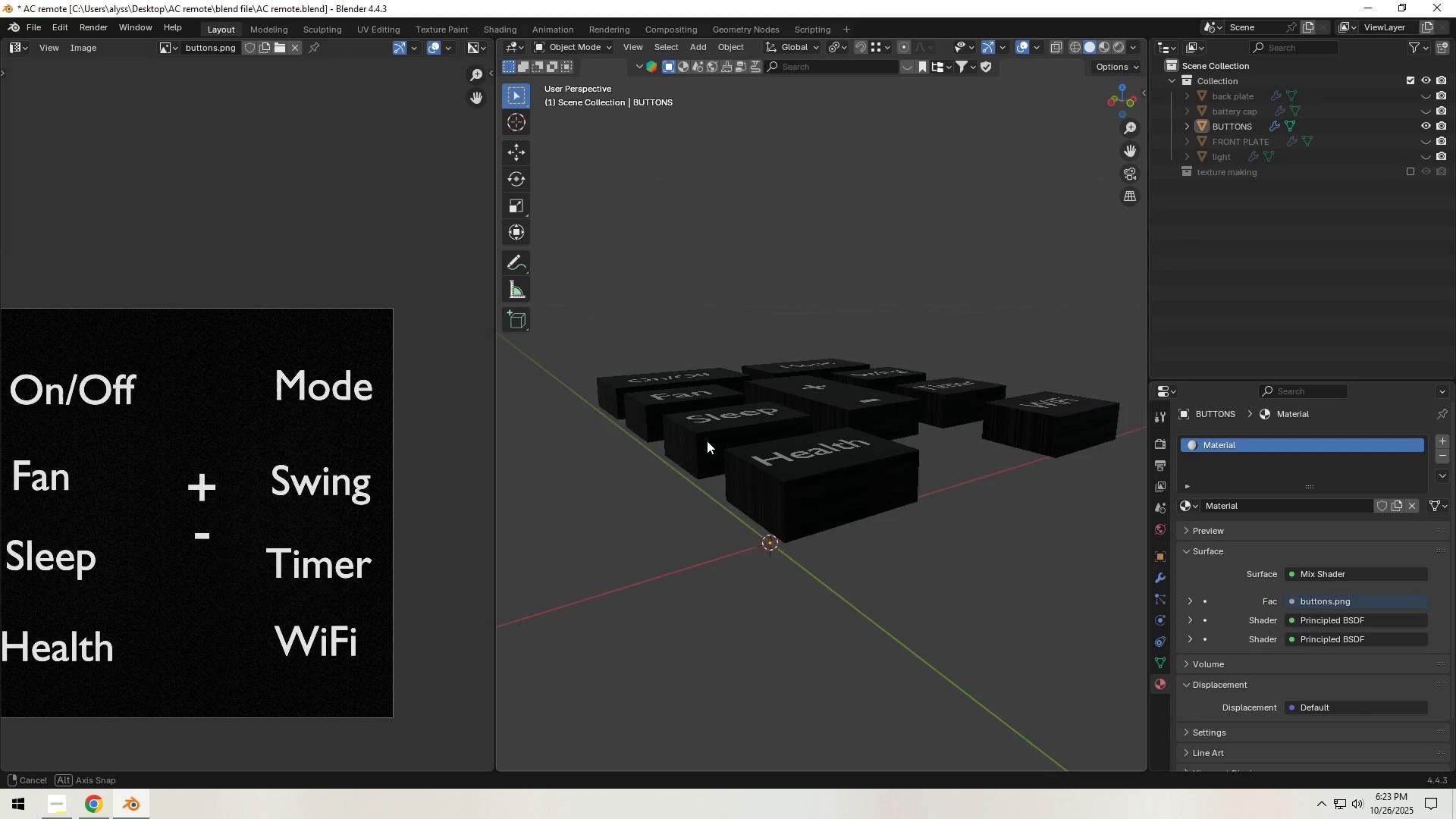 
scroll: coordinate [730, 452], scroll_direction: up, amount: 3.0
 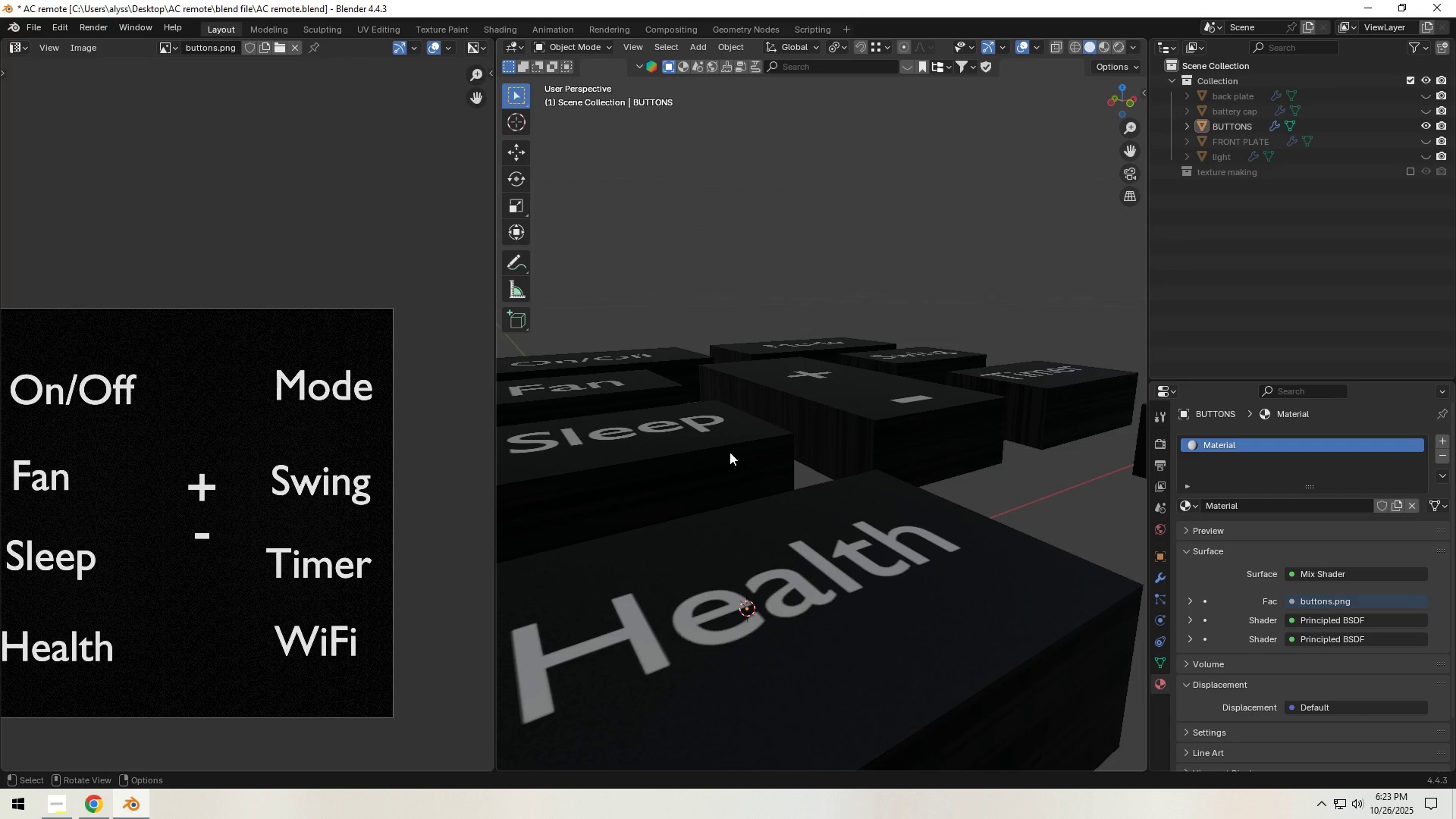 
scroll: coordinate [730, 452], scroll_direction: down, amount: 2.0
 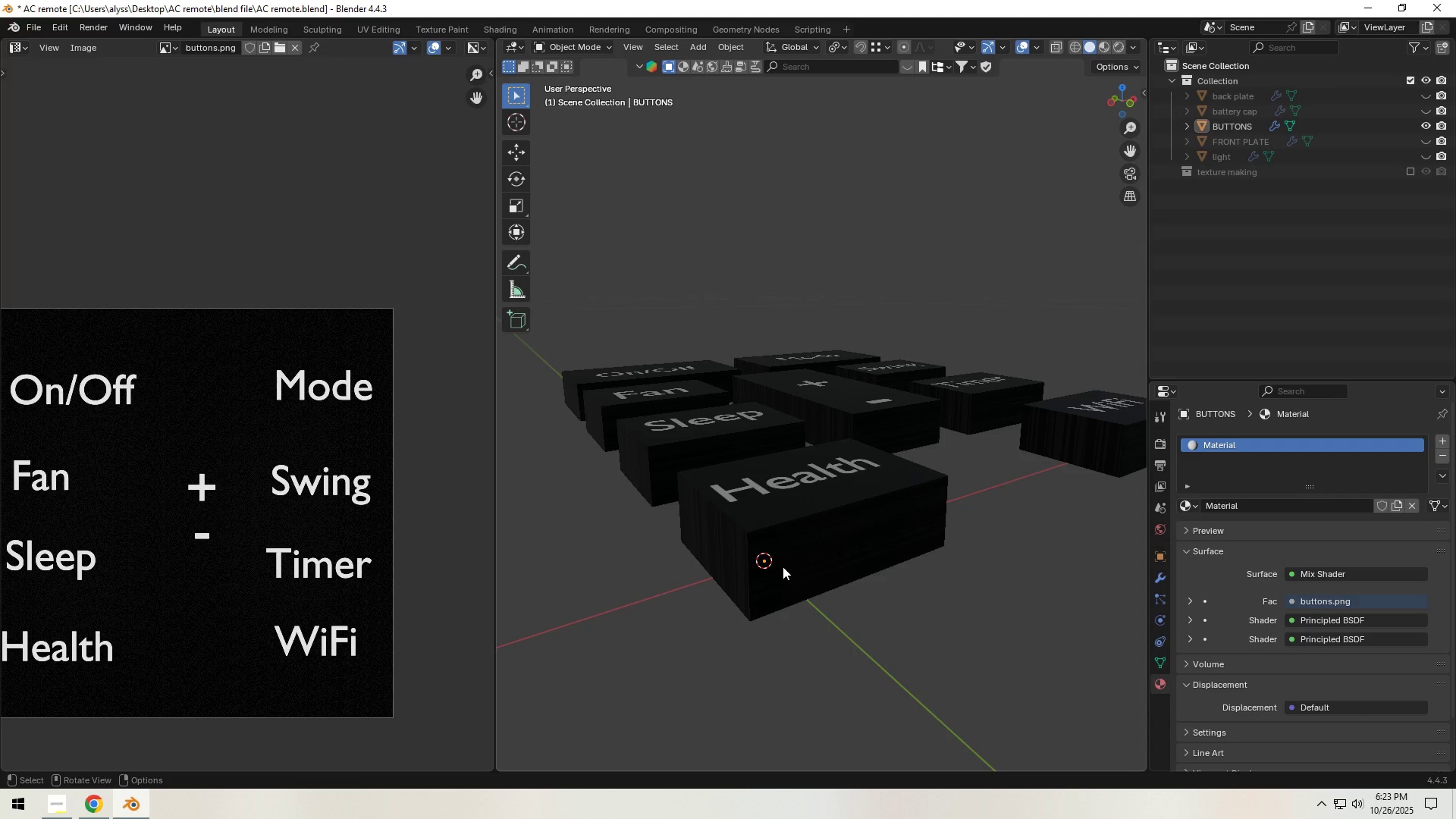 
key(Tab)
 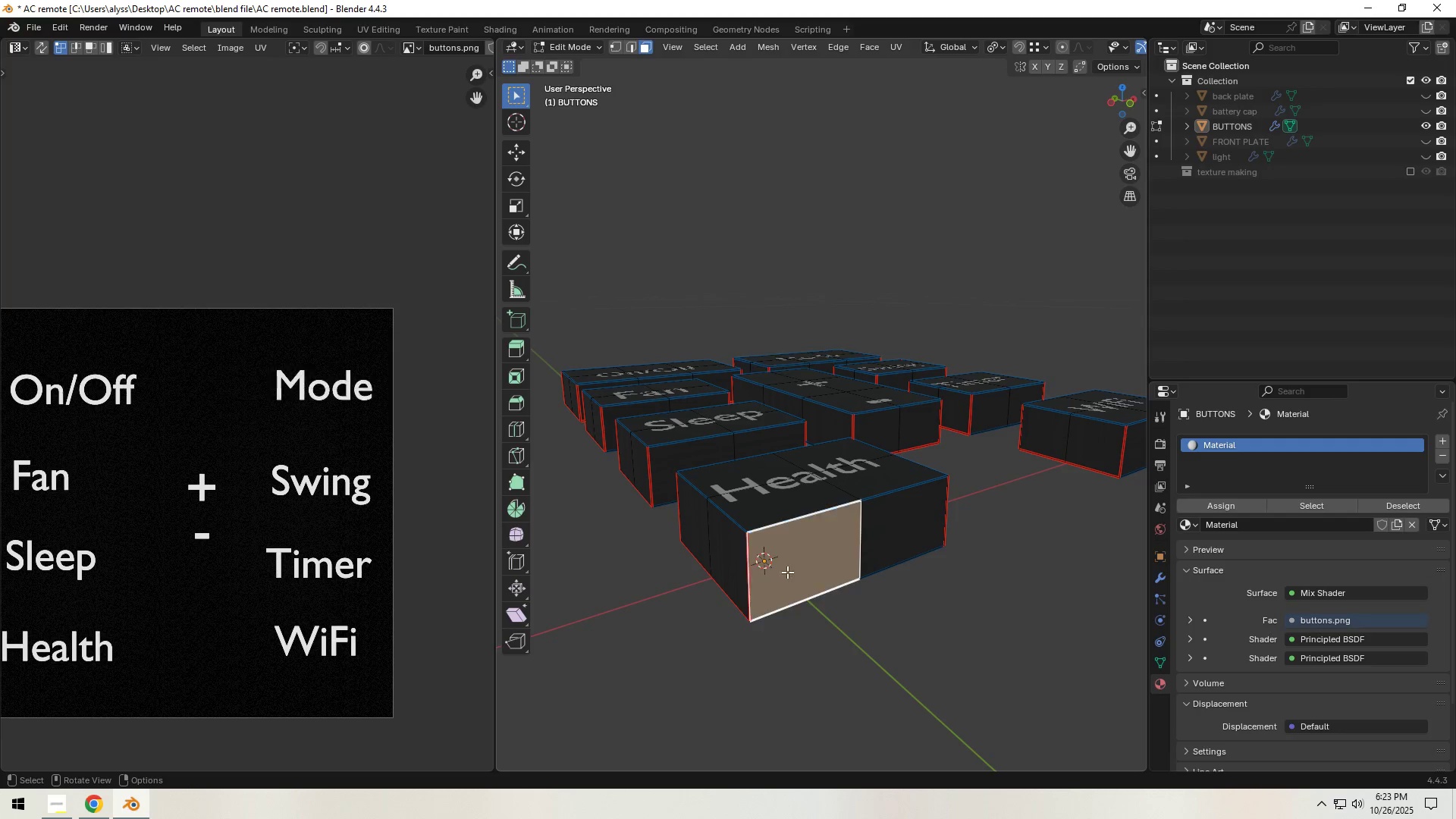 
hold_key(key=ShiftLeft, duration=1.48)
 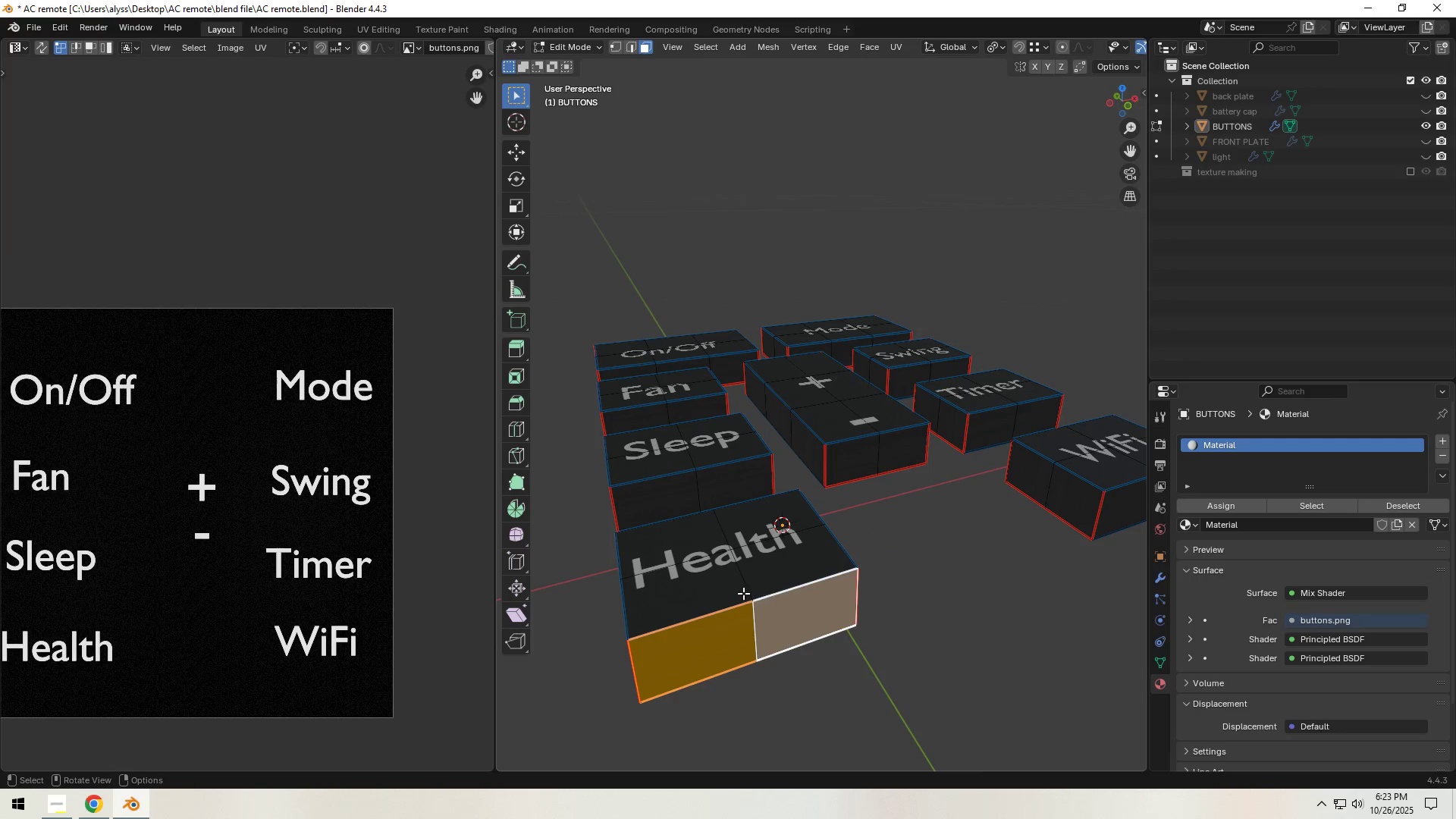 
left_click([703, 583])
 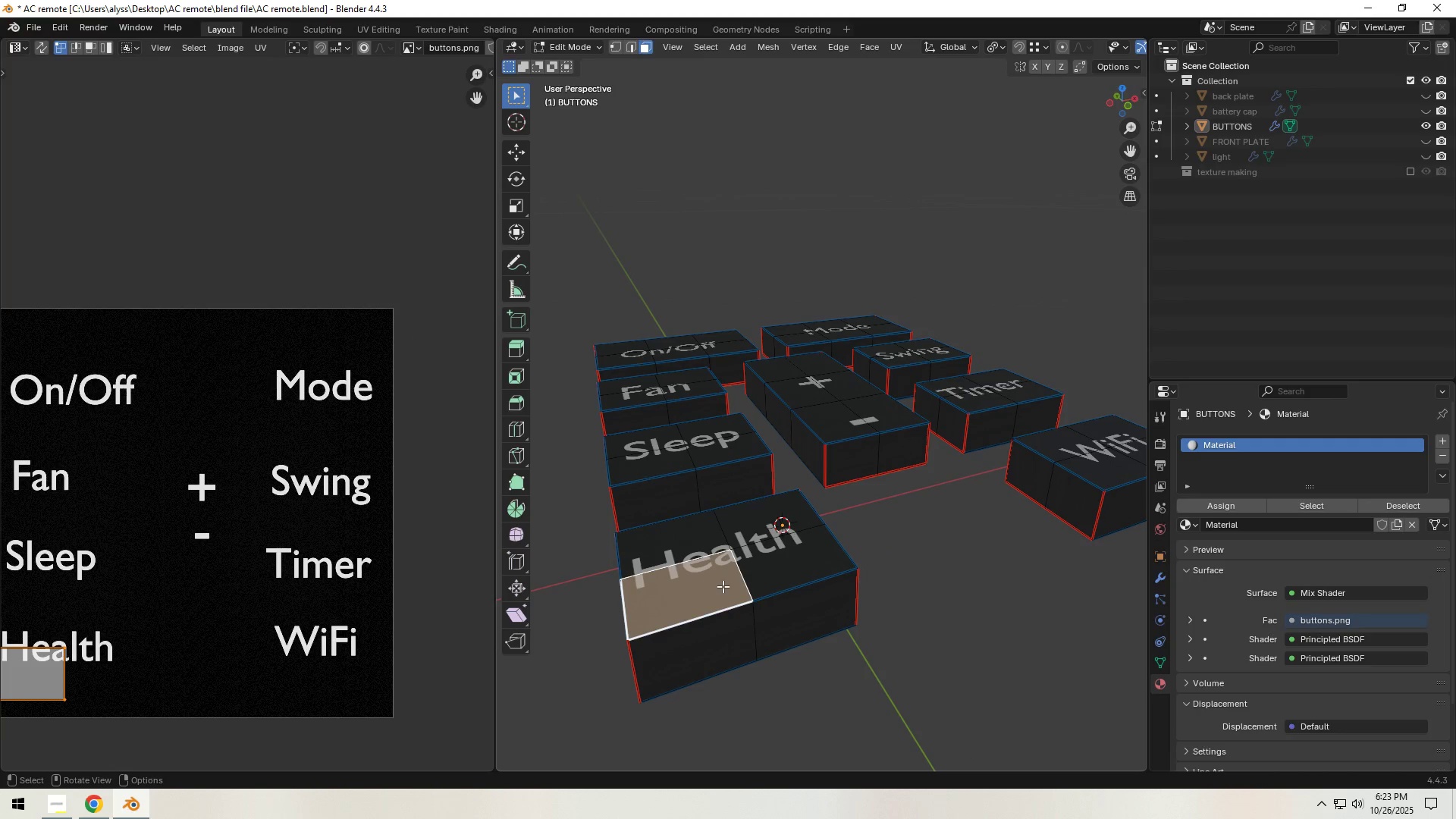 
key(Backquote)
 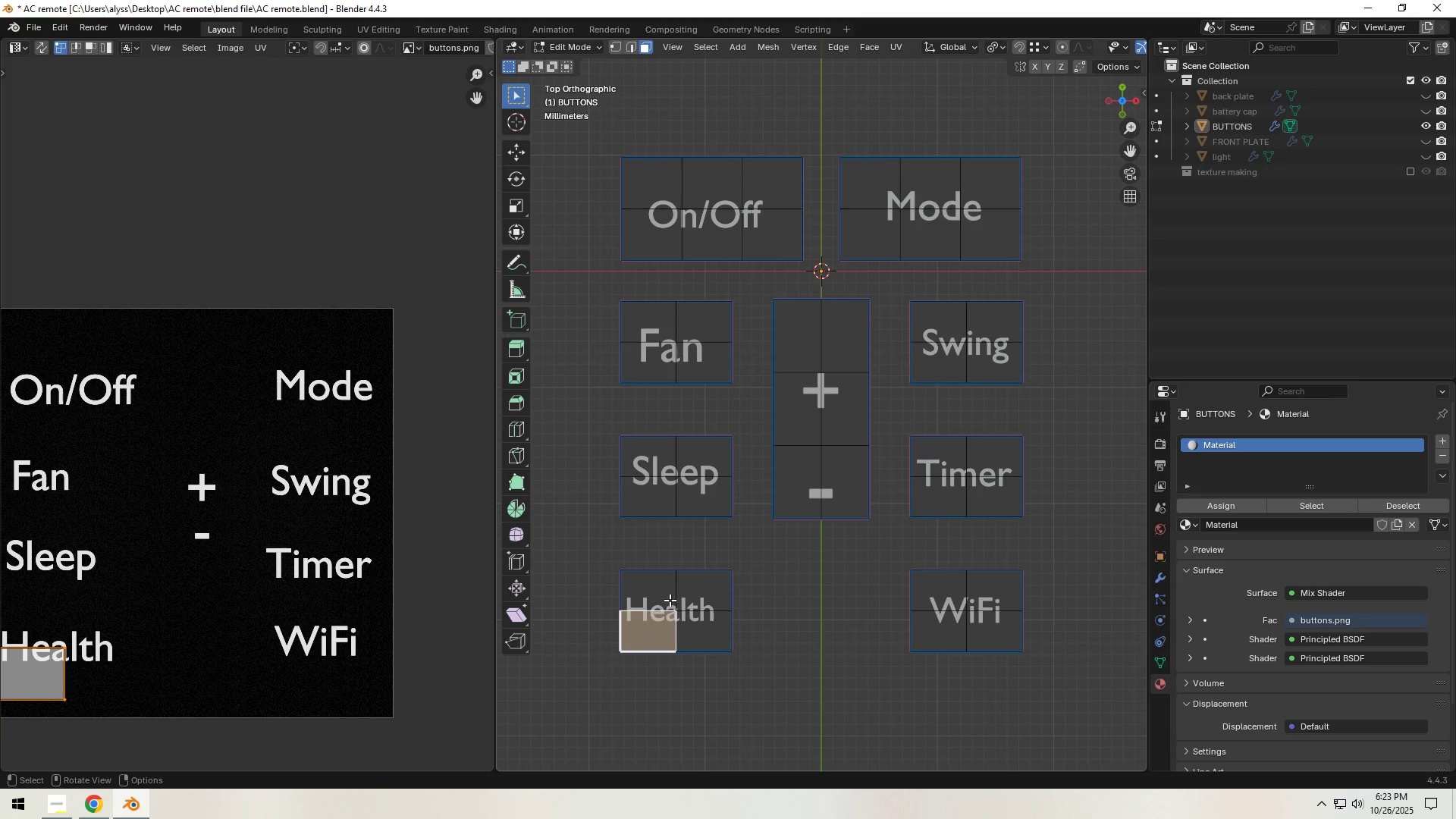 
hold_key(key=ShiftLeft, duration=1.5)
left_click([653, 596])
 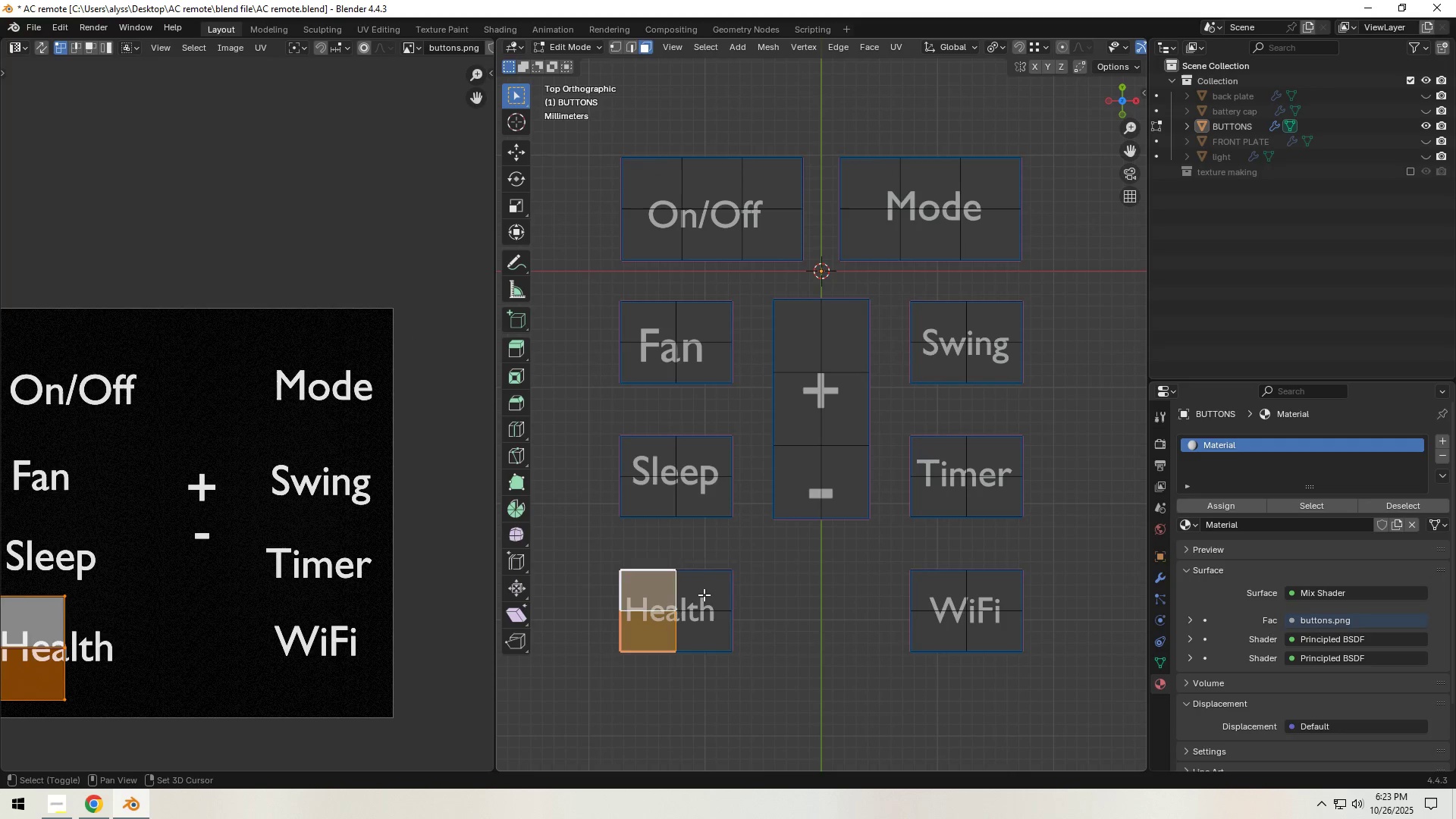 
double_click([704, 595])
 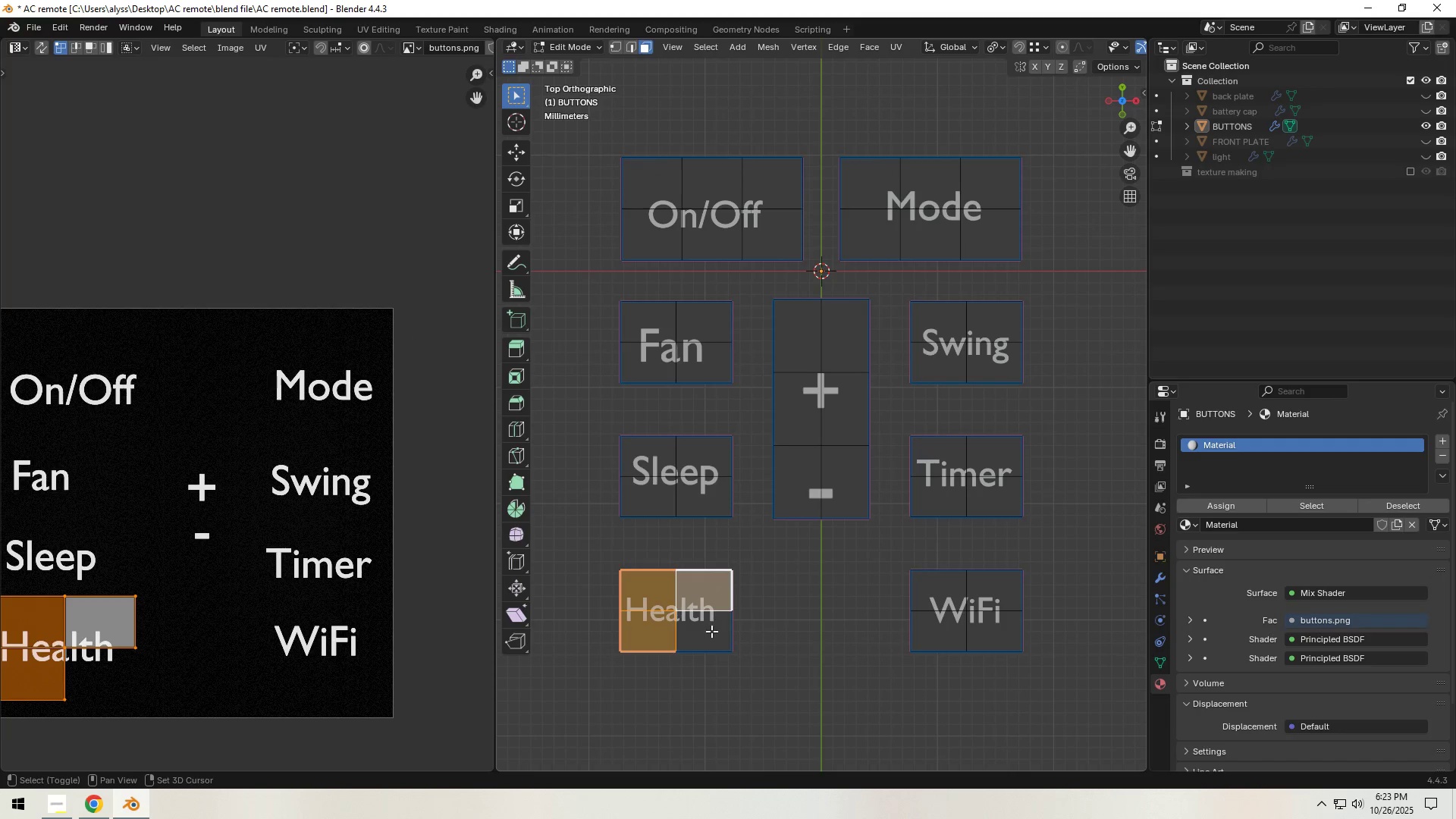 
triple_click([712, 631])
 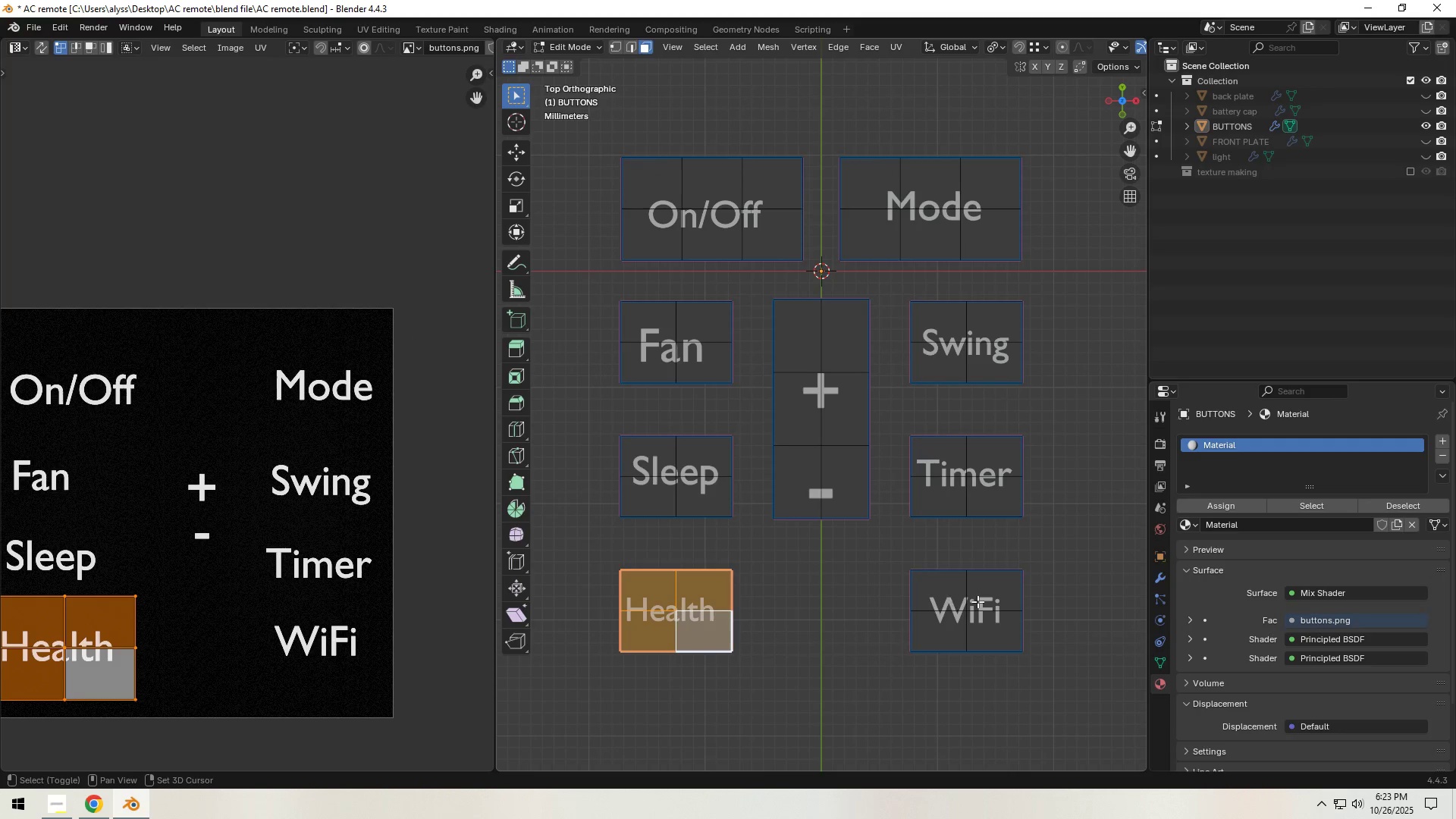 
hold_key(key=ShiftLeft, duration=1.52)
left_click([937, 597])
 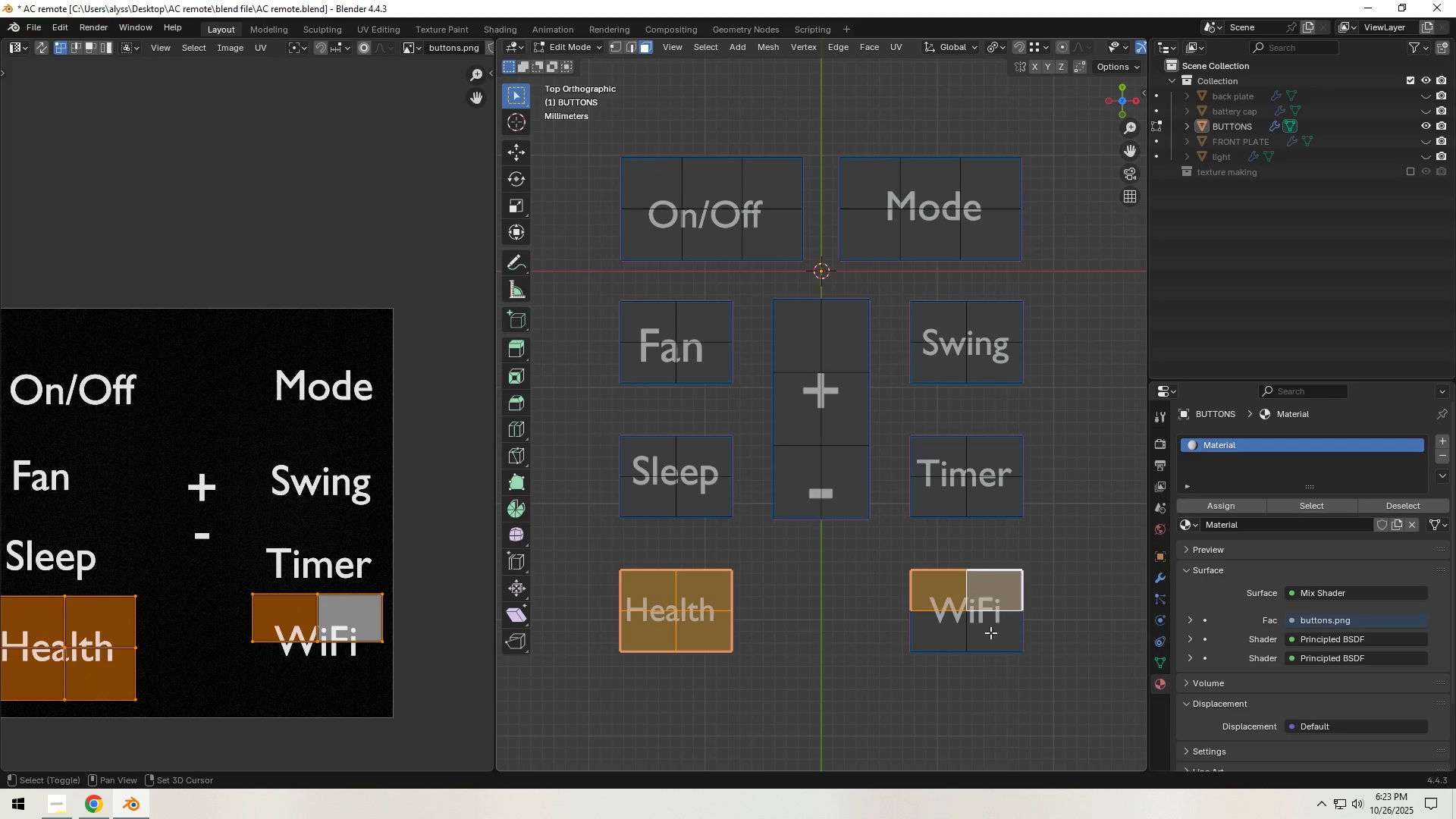 
triple_click([990, 632])
 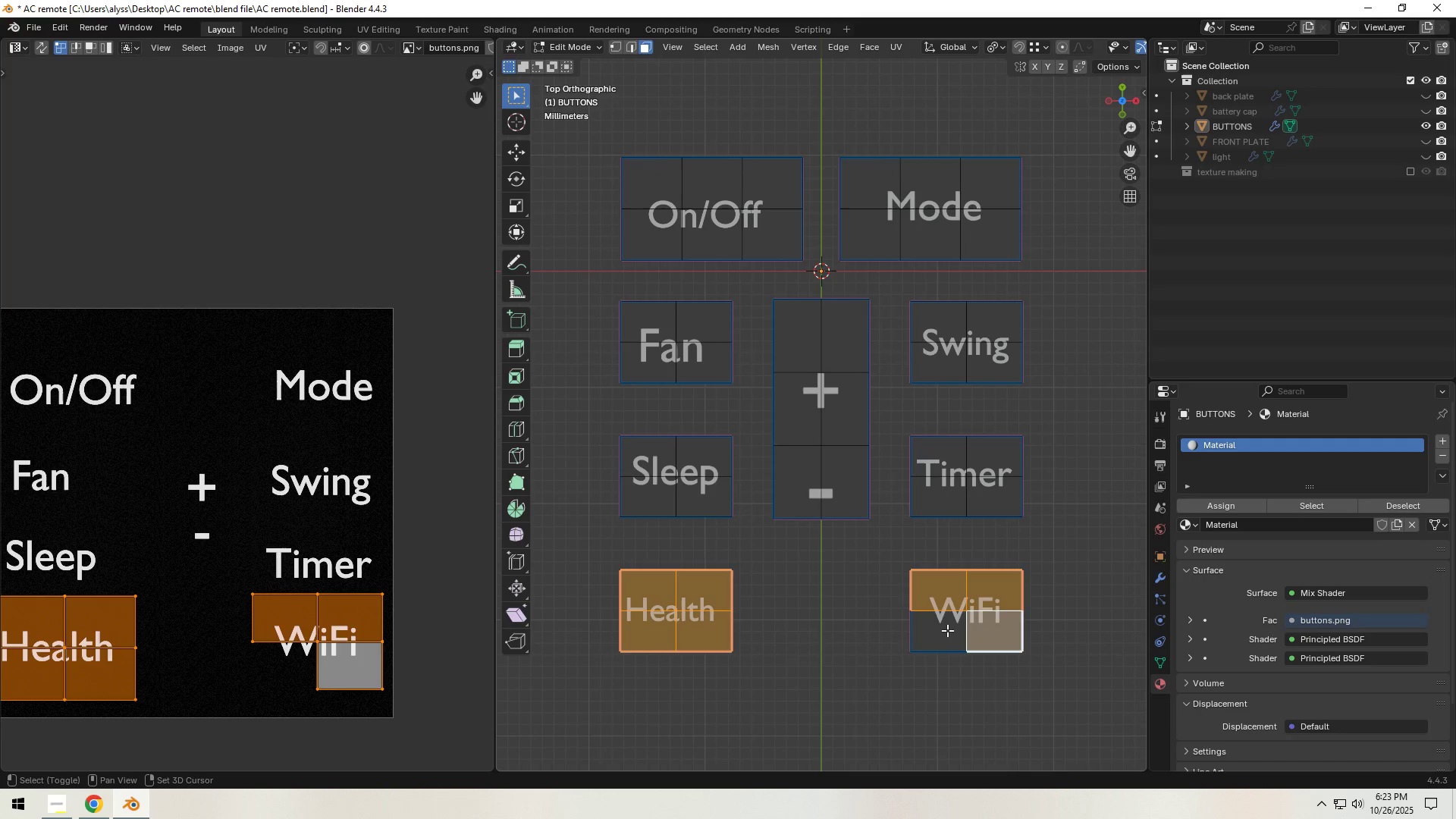 
triple_click([947, 630])
 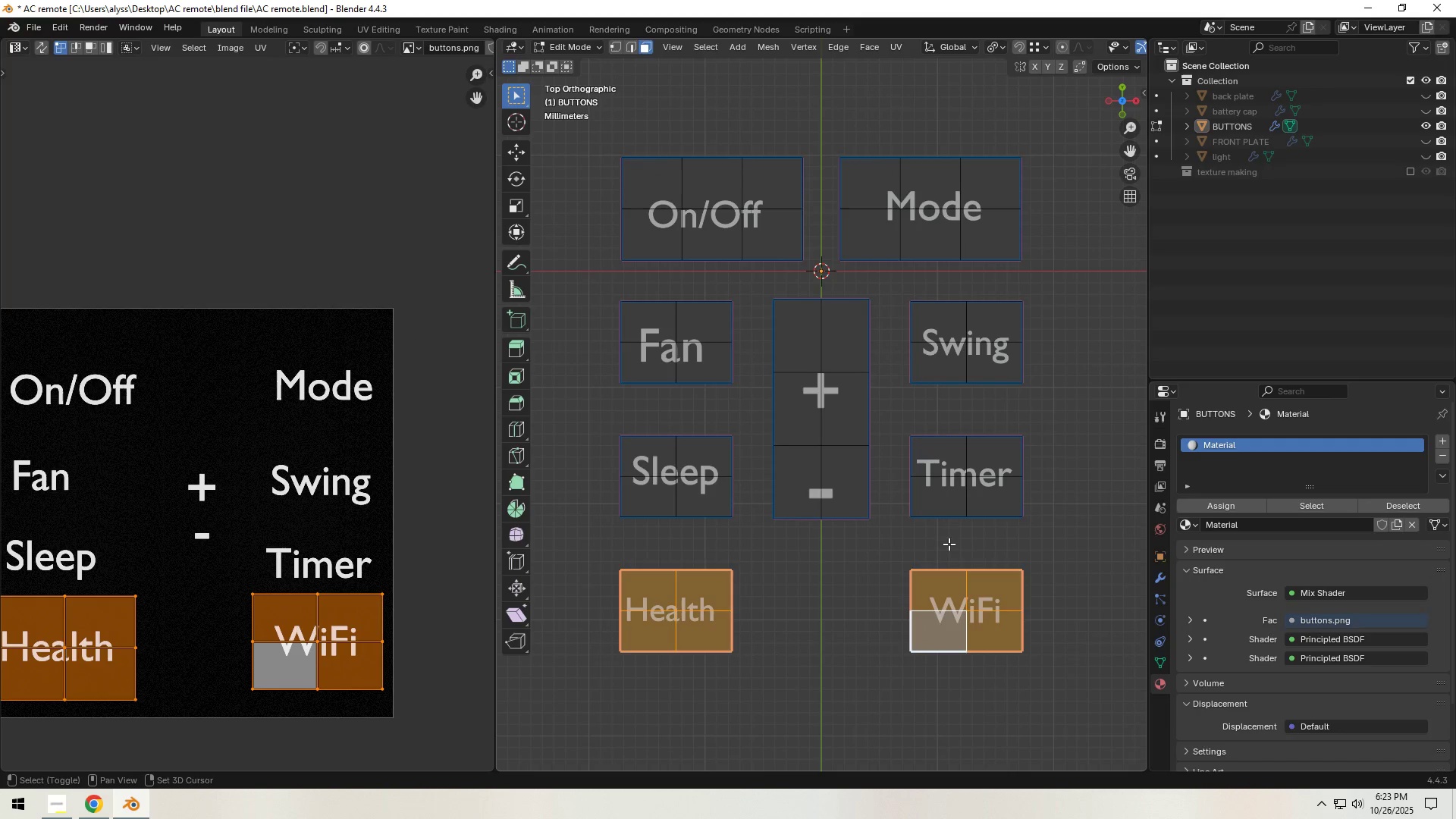 
hold_key(key=ShiftLeft, duration=1.51)
left_click([949, 501])
 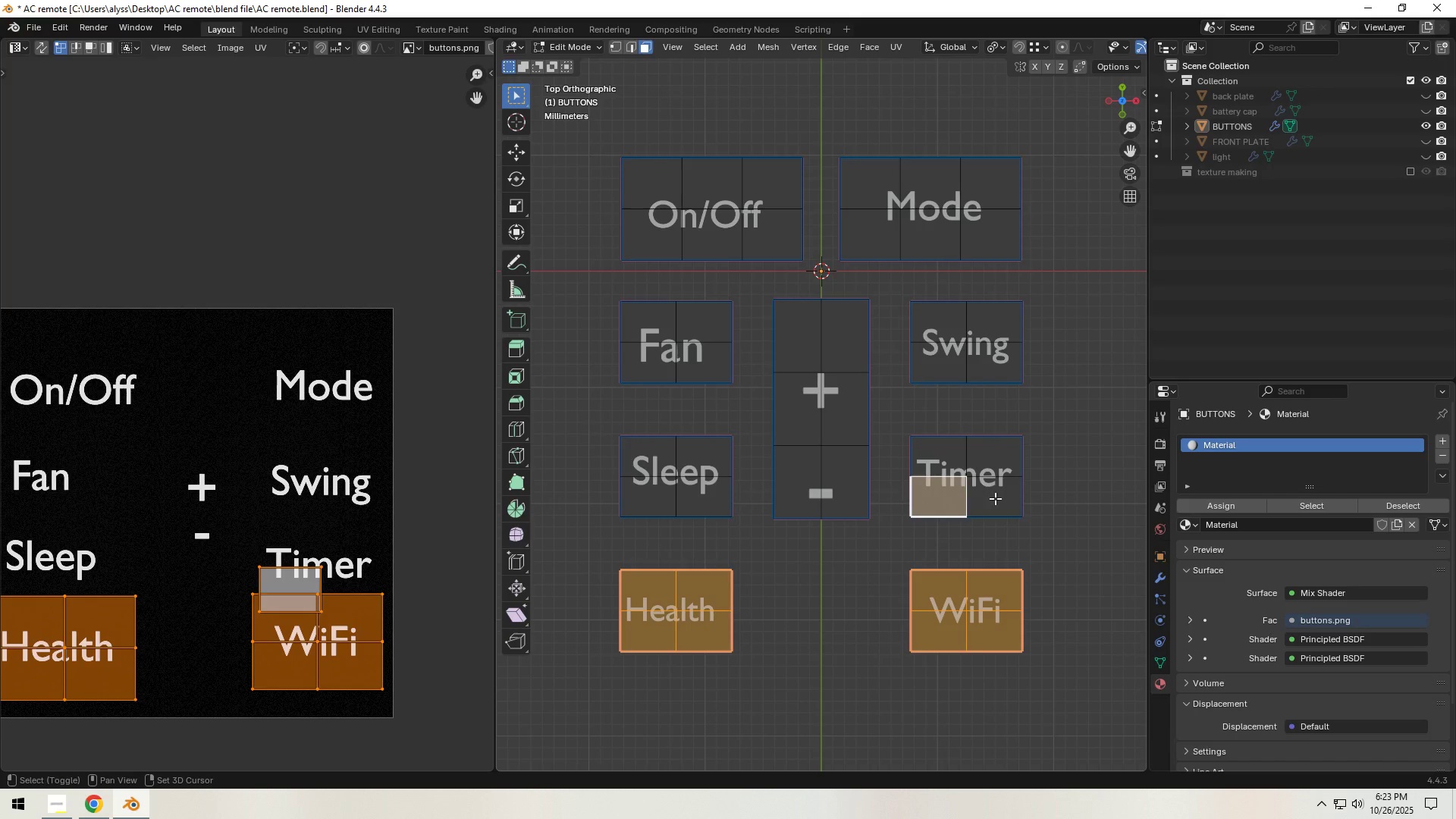 
double_click([995, 498])
 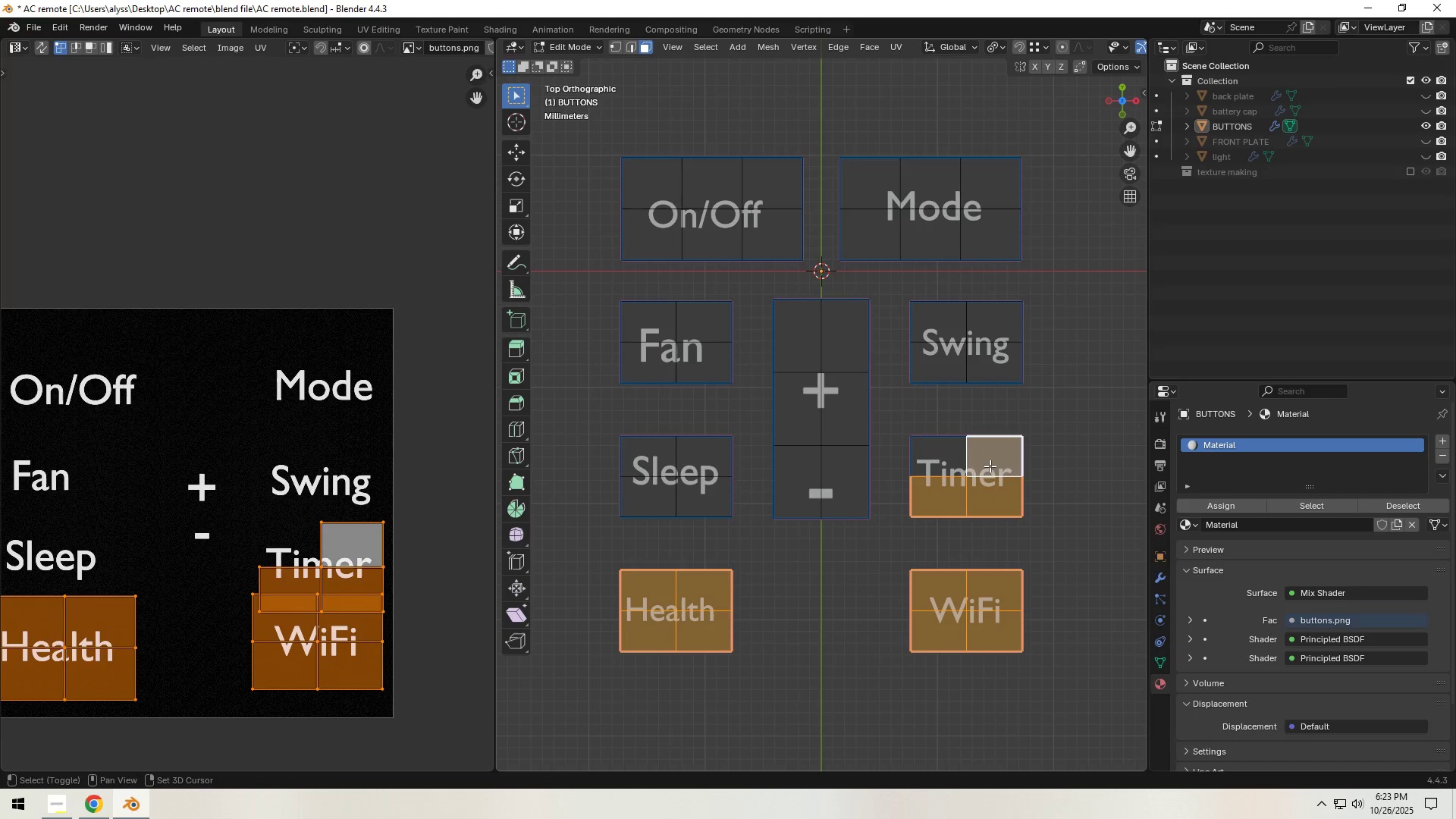 
triple_click([998, 466])
 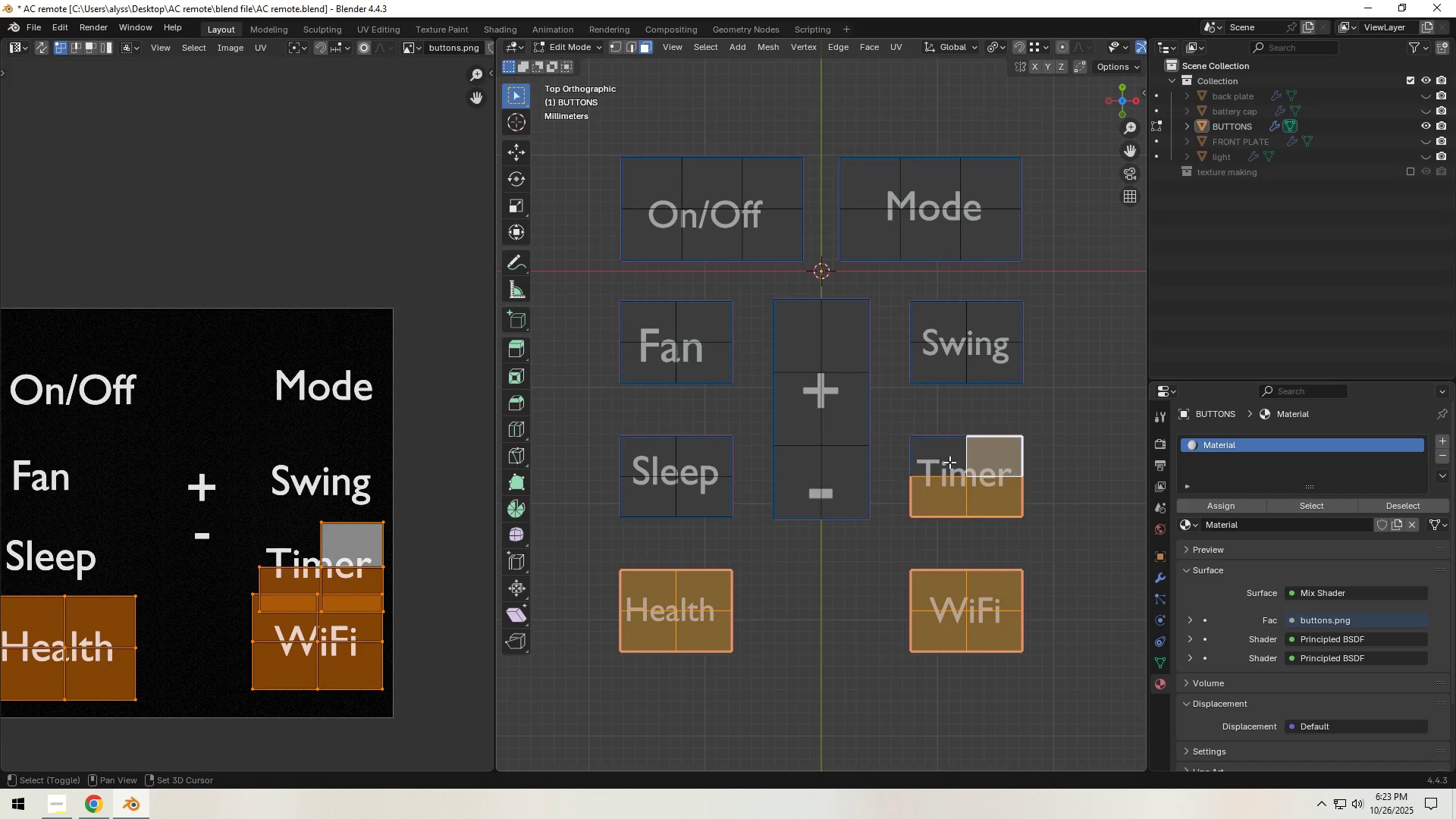 
triple_click([949, 462])
 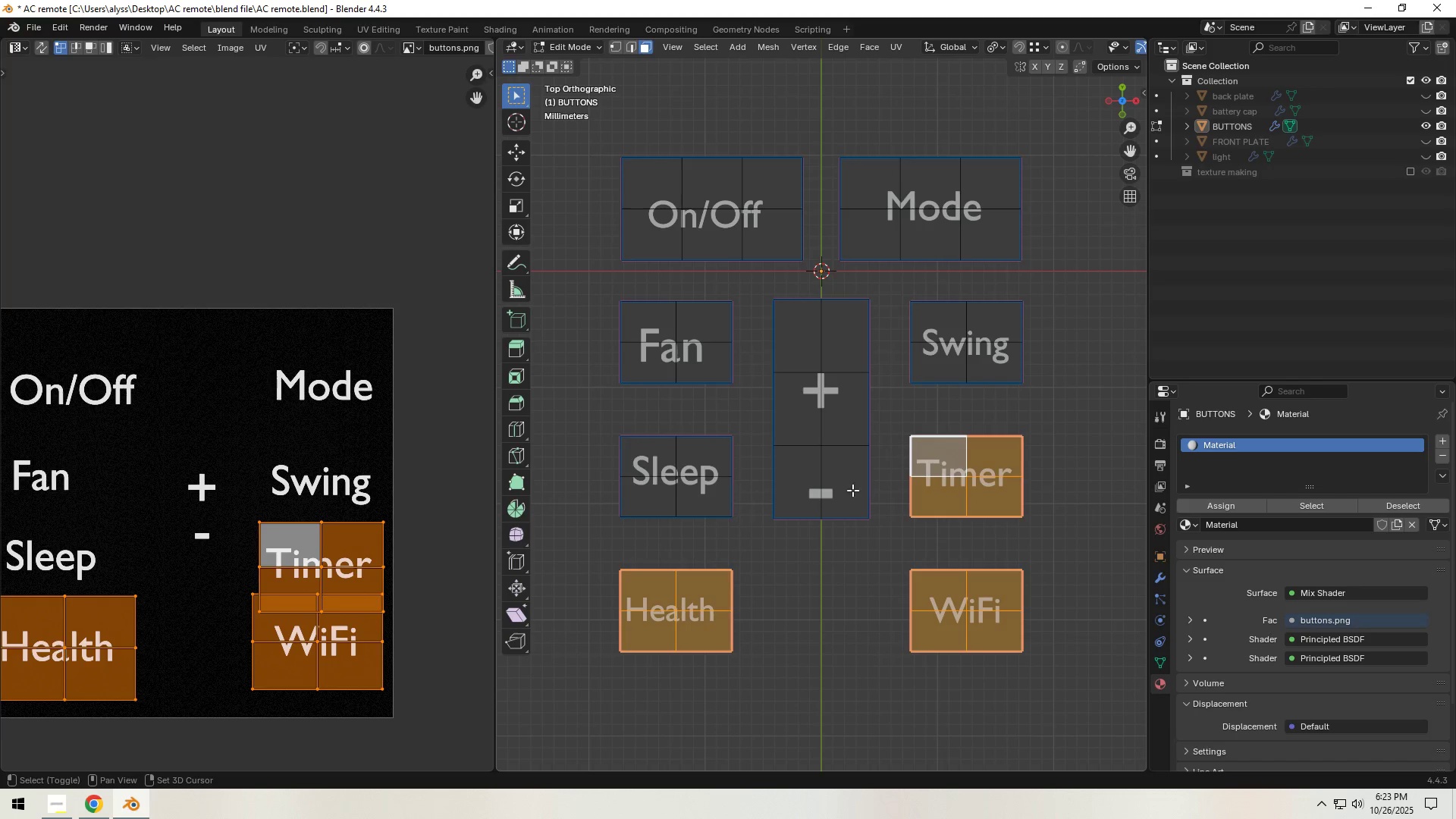 
left_click([852, 490])
 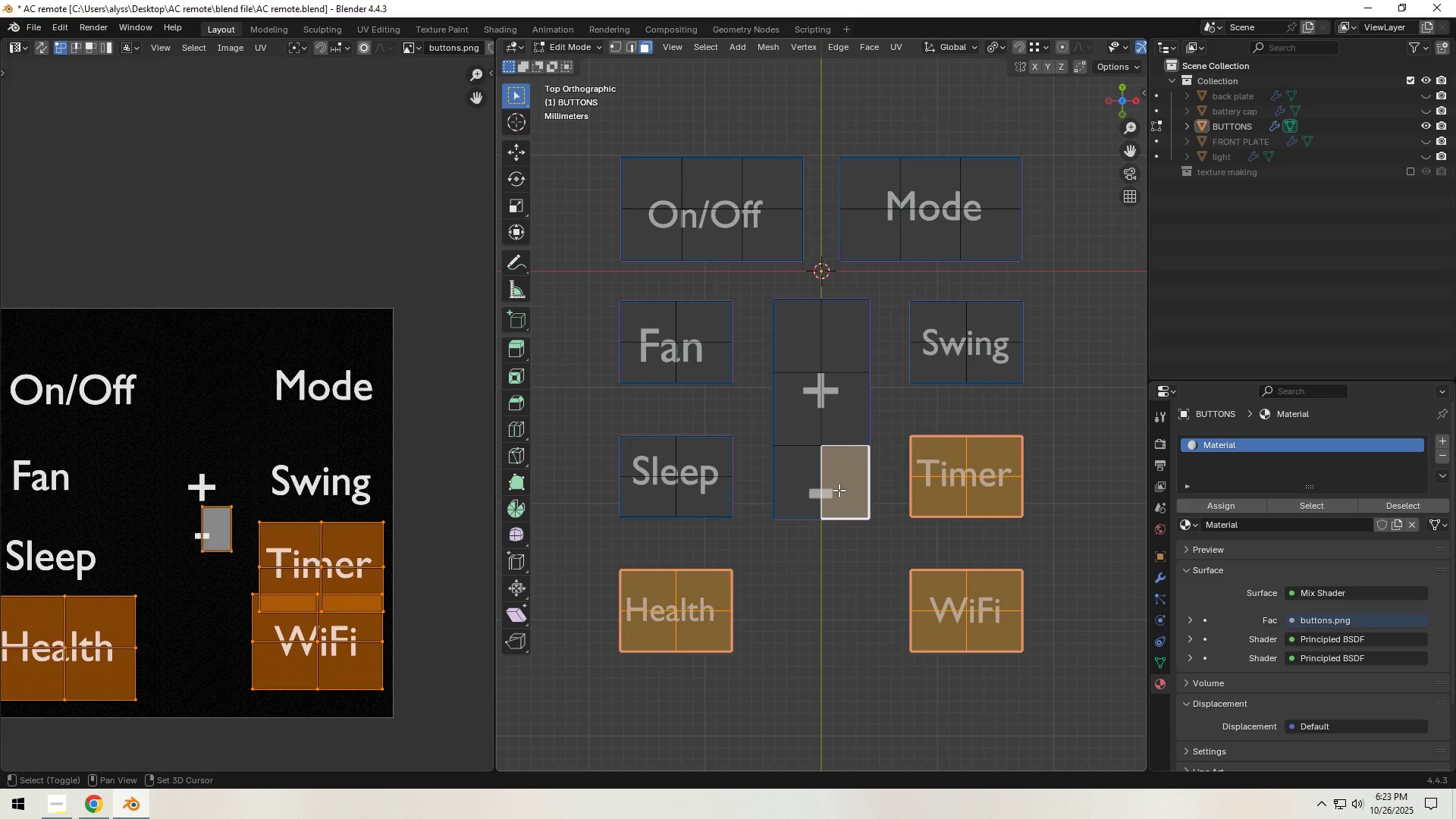 
hold_key(key=ShiftLeft, duration=1.52)
left_click_drag(start_coordinate=[803, 489], to_coordinate=[803, 485])
 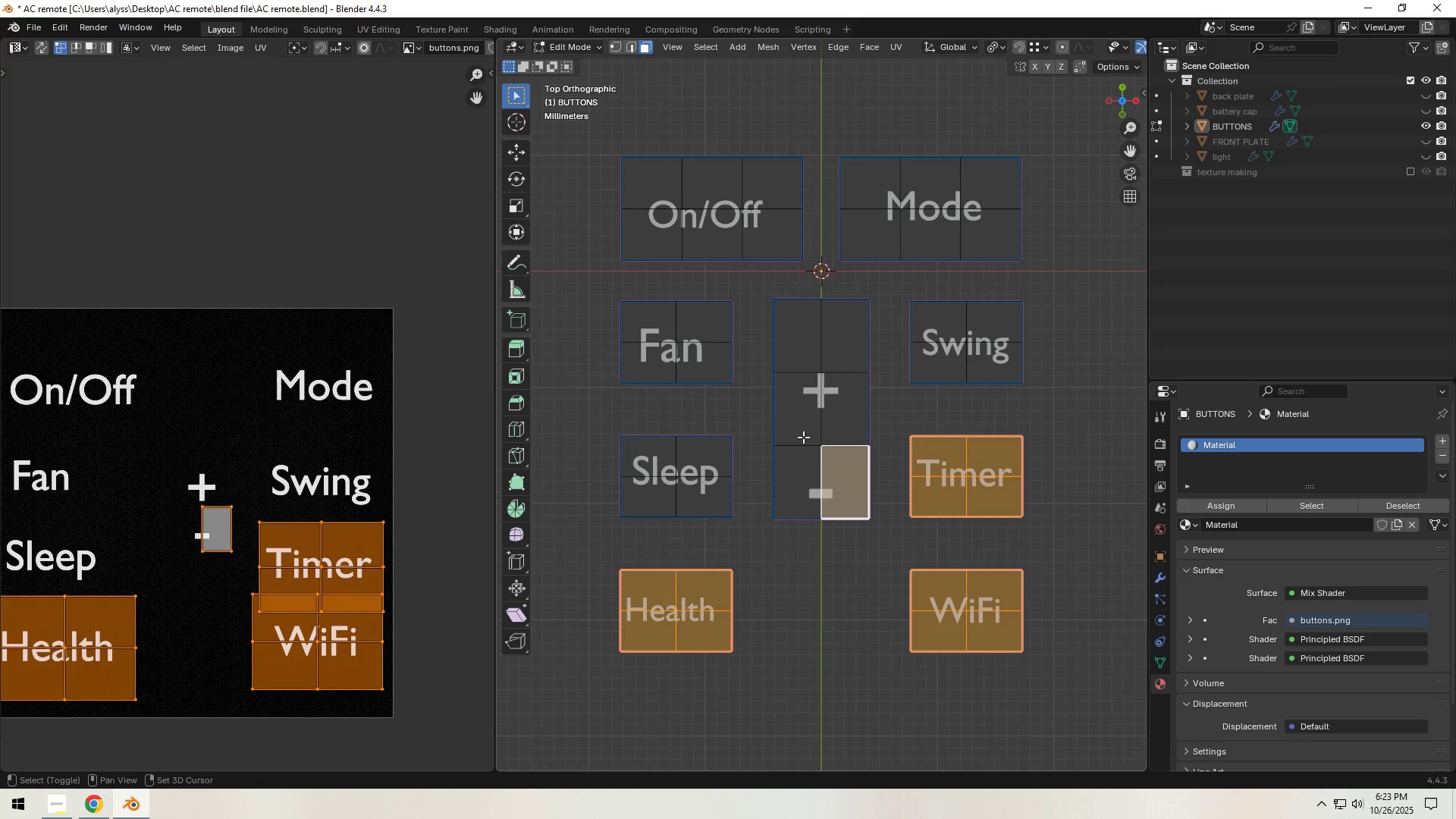 
triple_click([803, 437])
 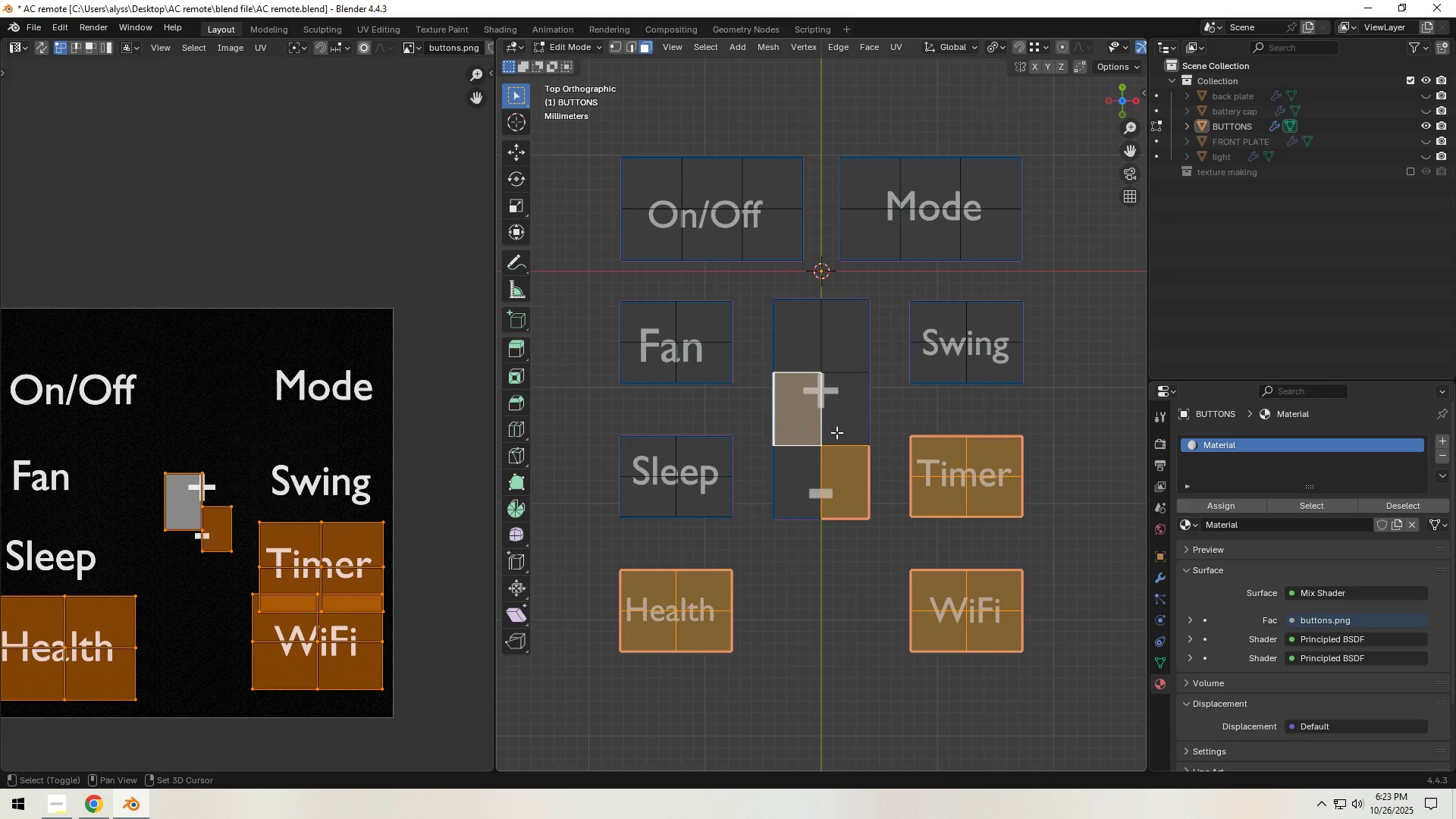 
triple_click([839, 431])
 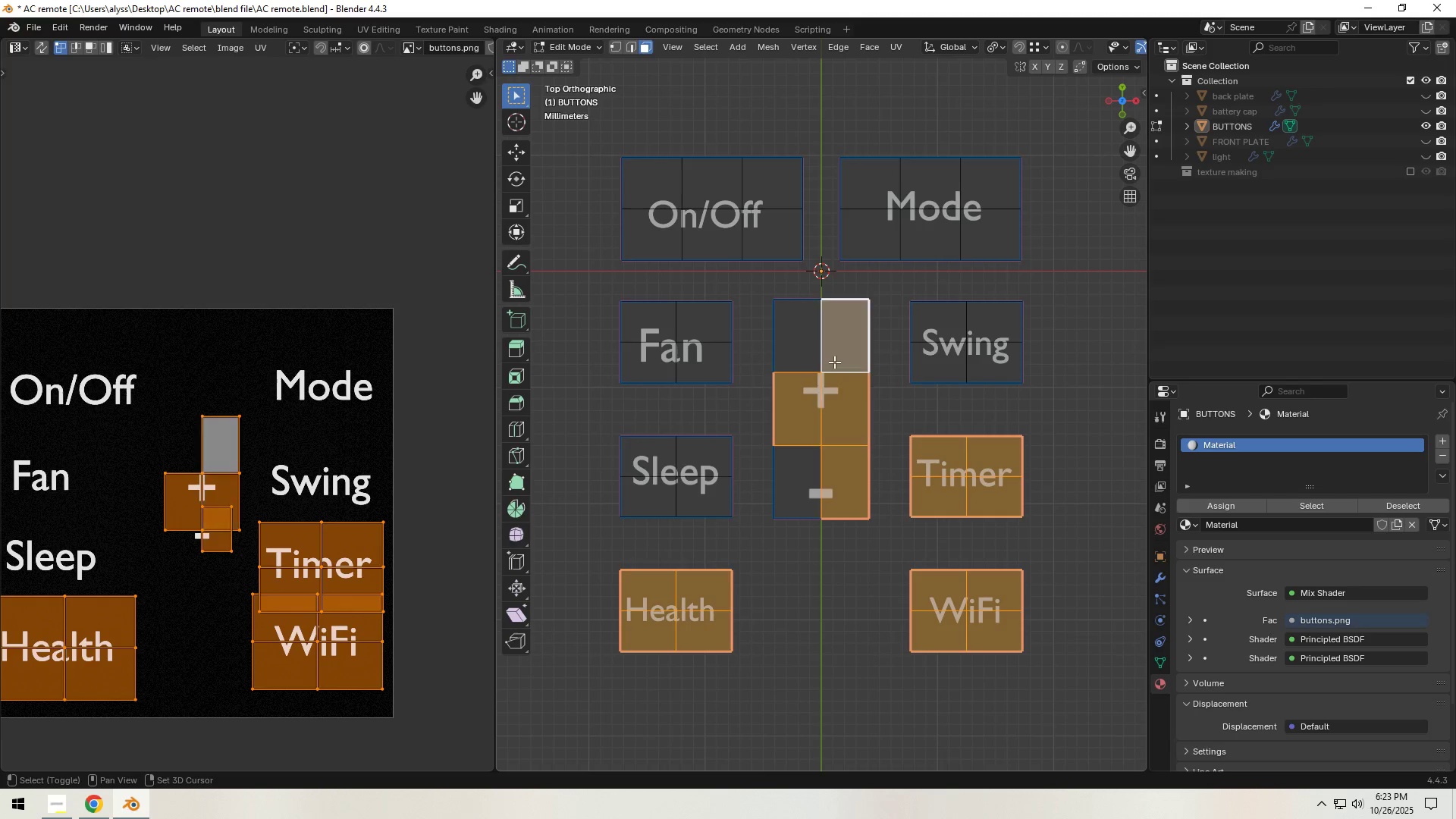 
hold_key(key=ShiftLeft, duration=1.52)
double_click([701, 454])
 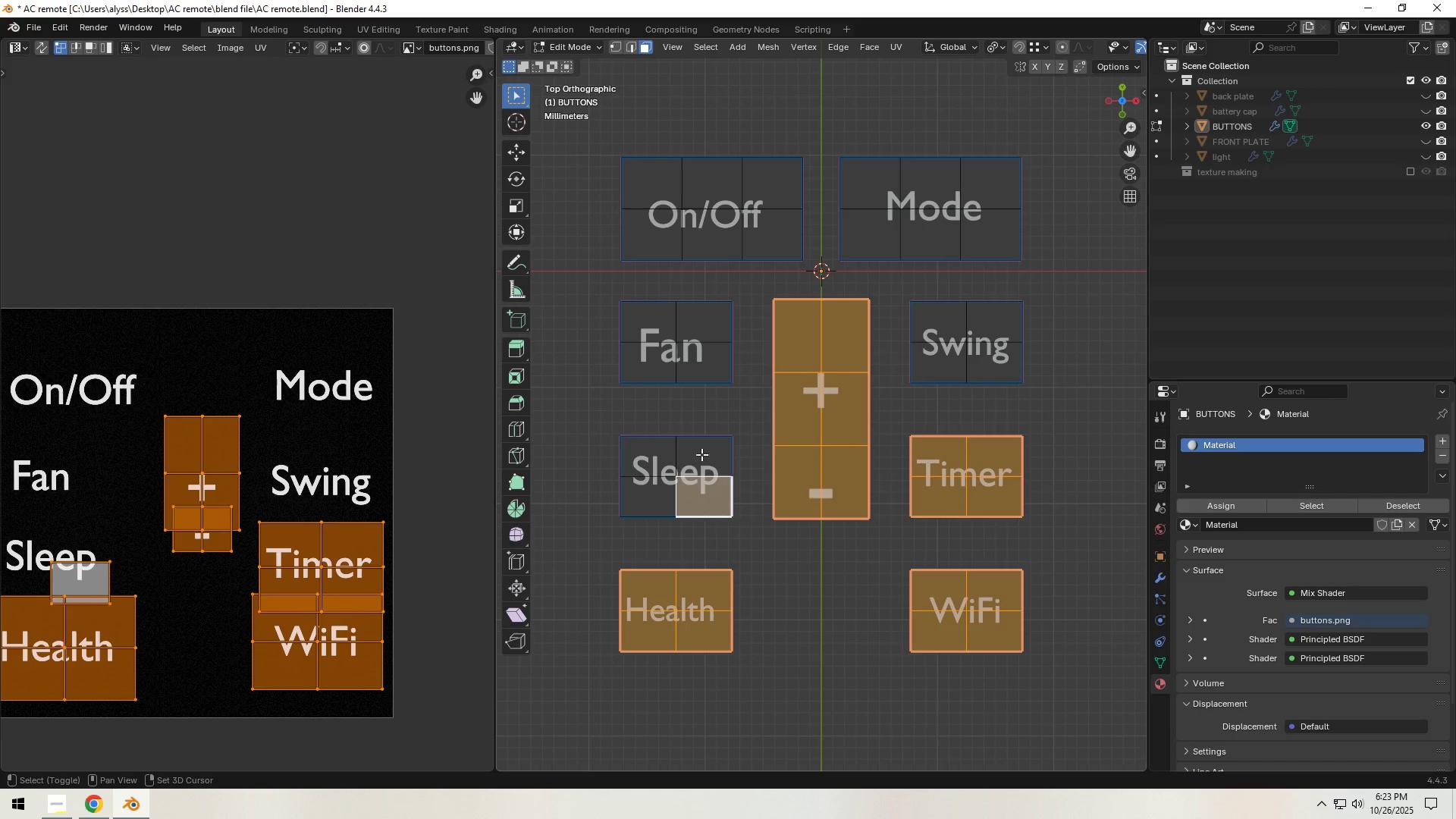 
hold_key(key=ShiftLeft, duration=1.52)
triple_click([661, 466])
 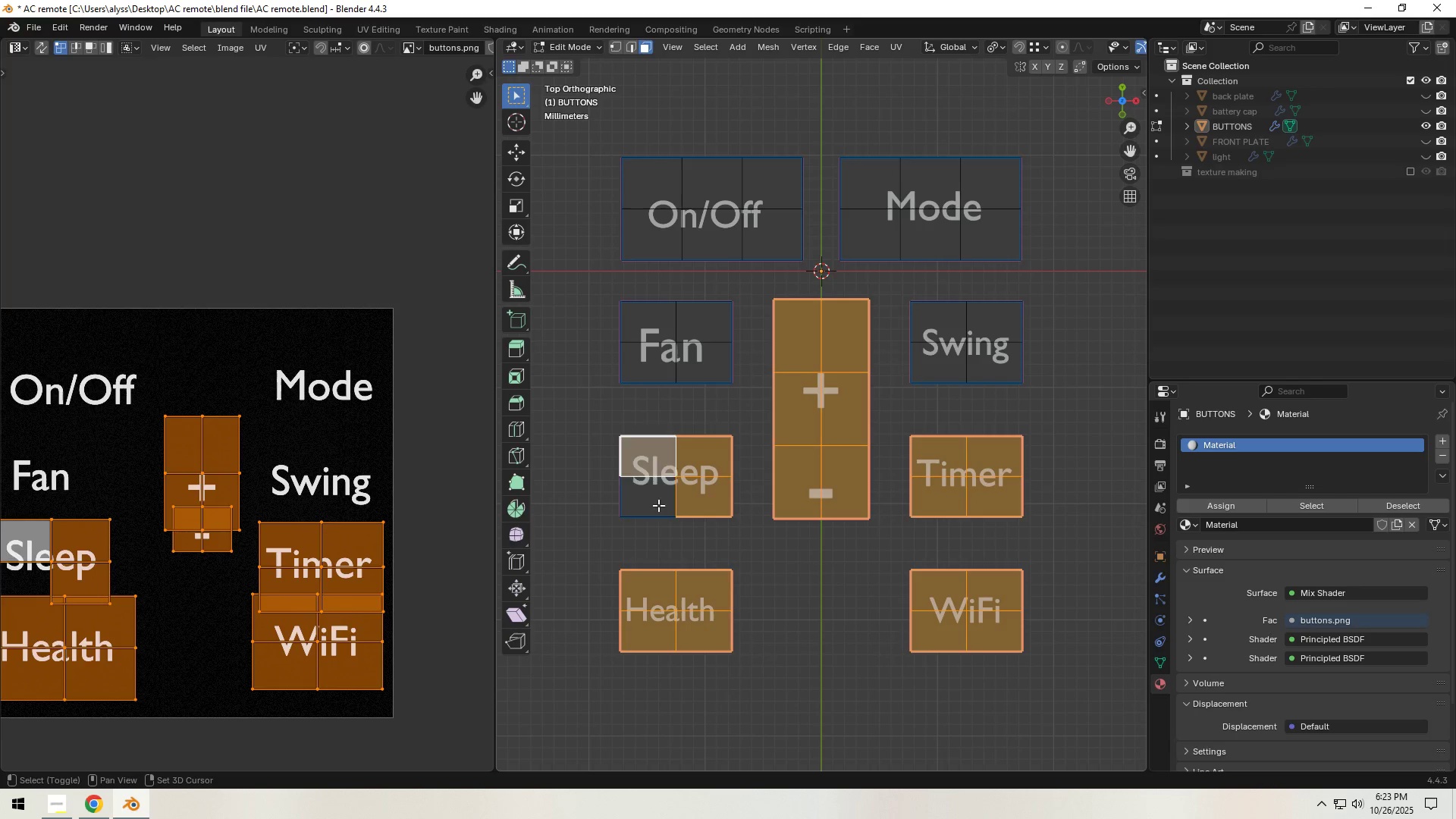 
triple_click([658, 505])
 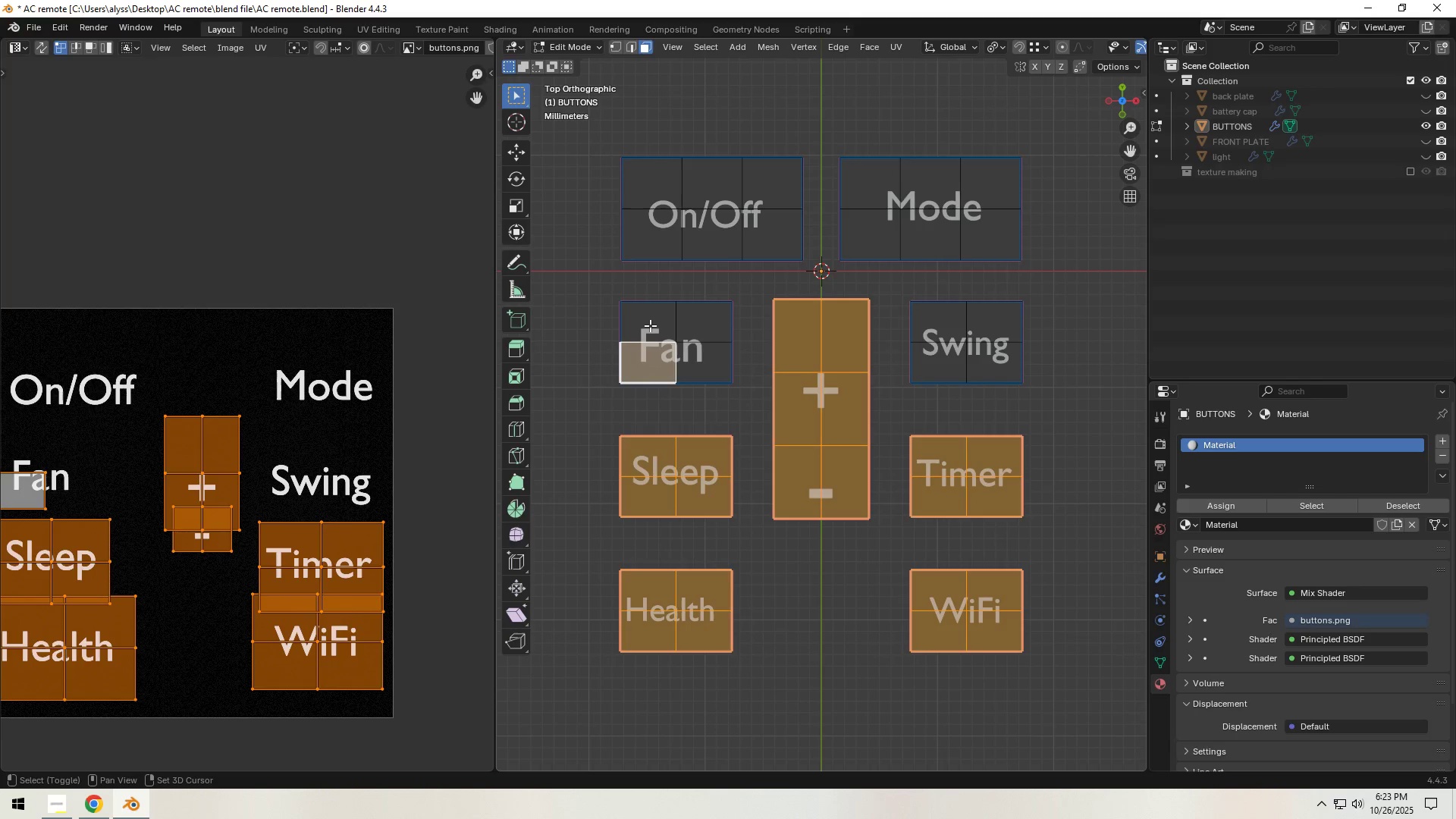 
hold_key(key=ShiftLeft, duration=1.52)
triple_click([695, 322])
 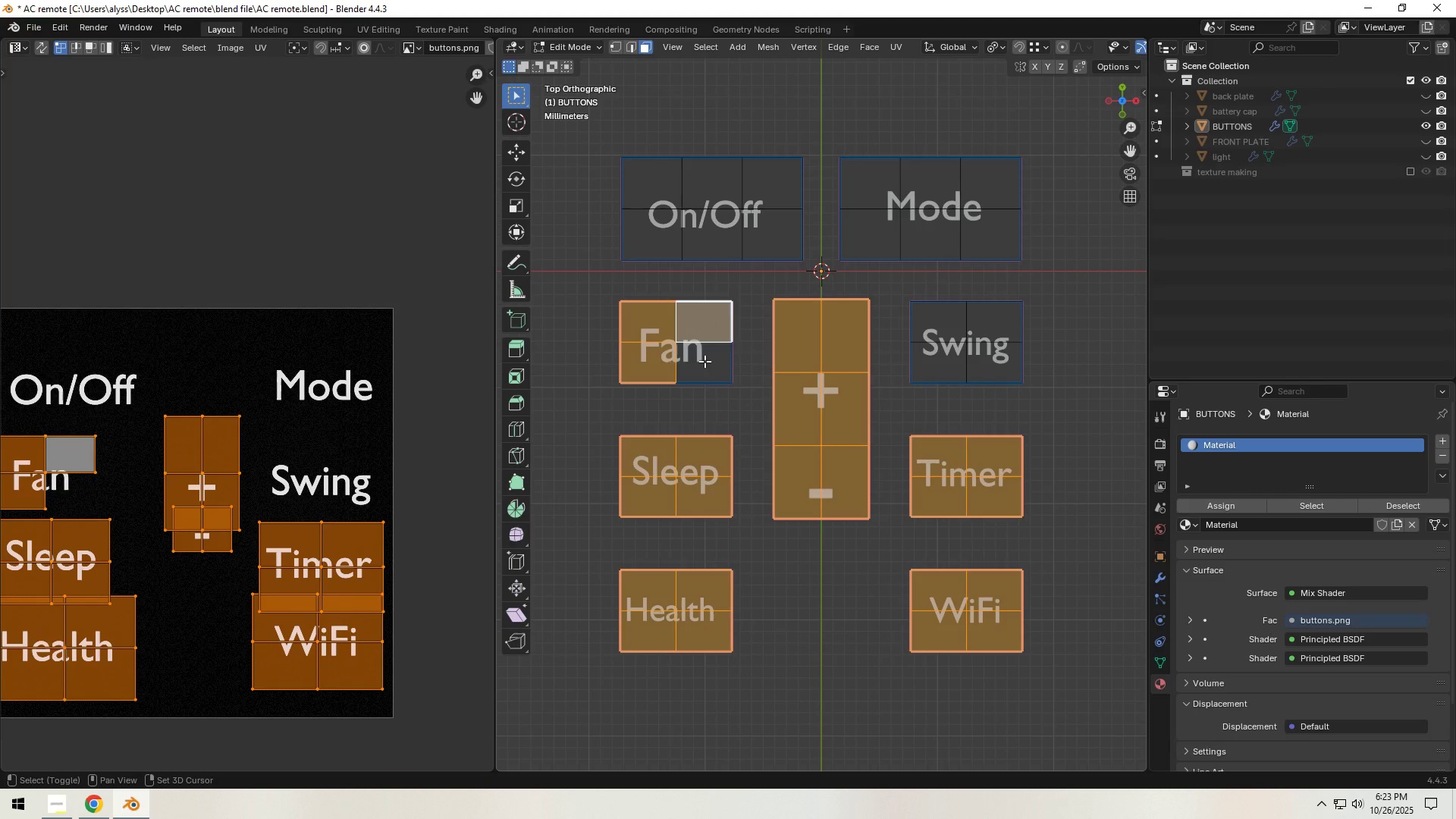 
left_click([704, 361])
 